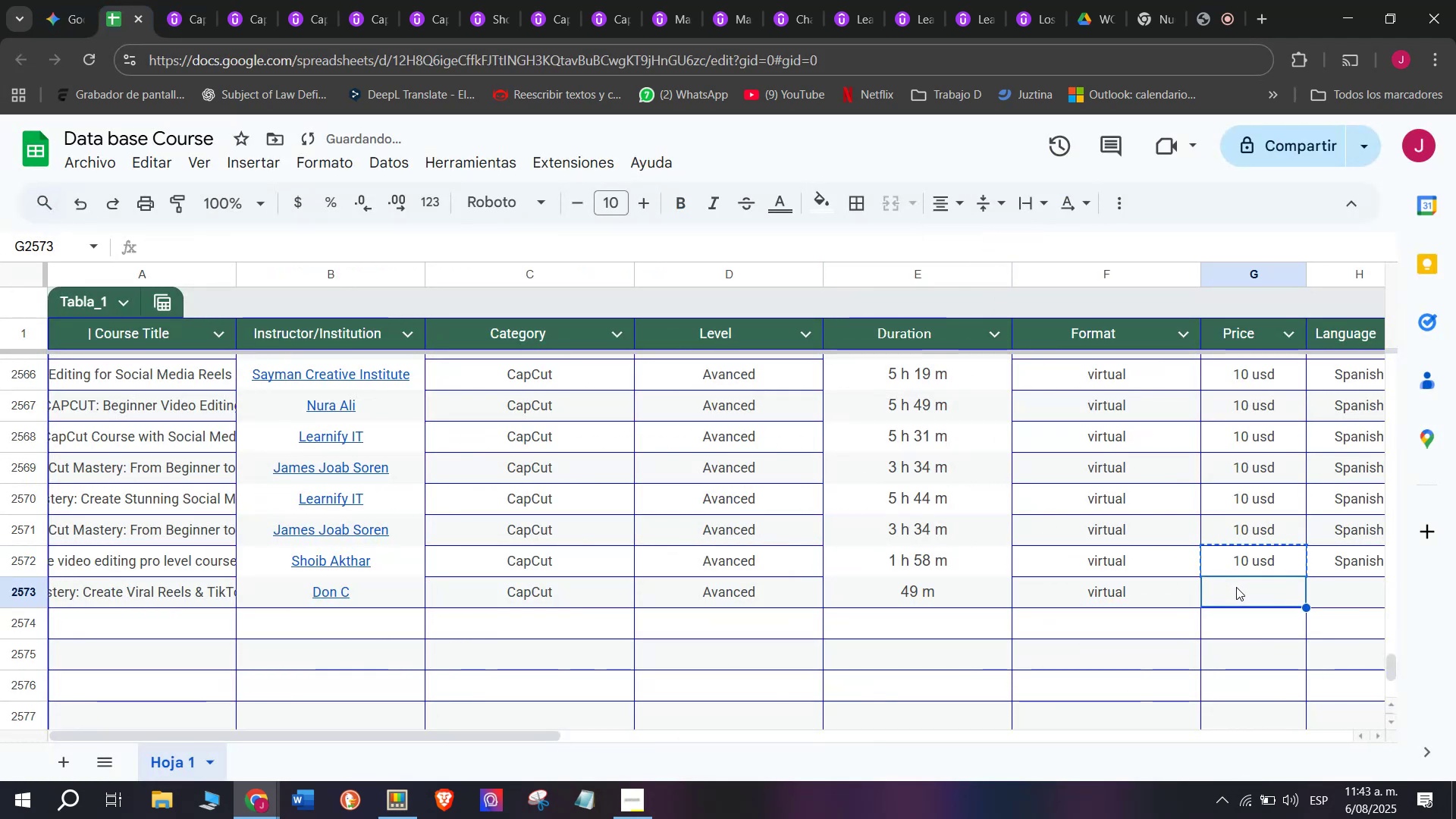 
key(Control+ControlLeft)
 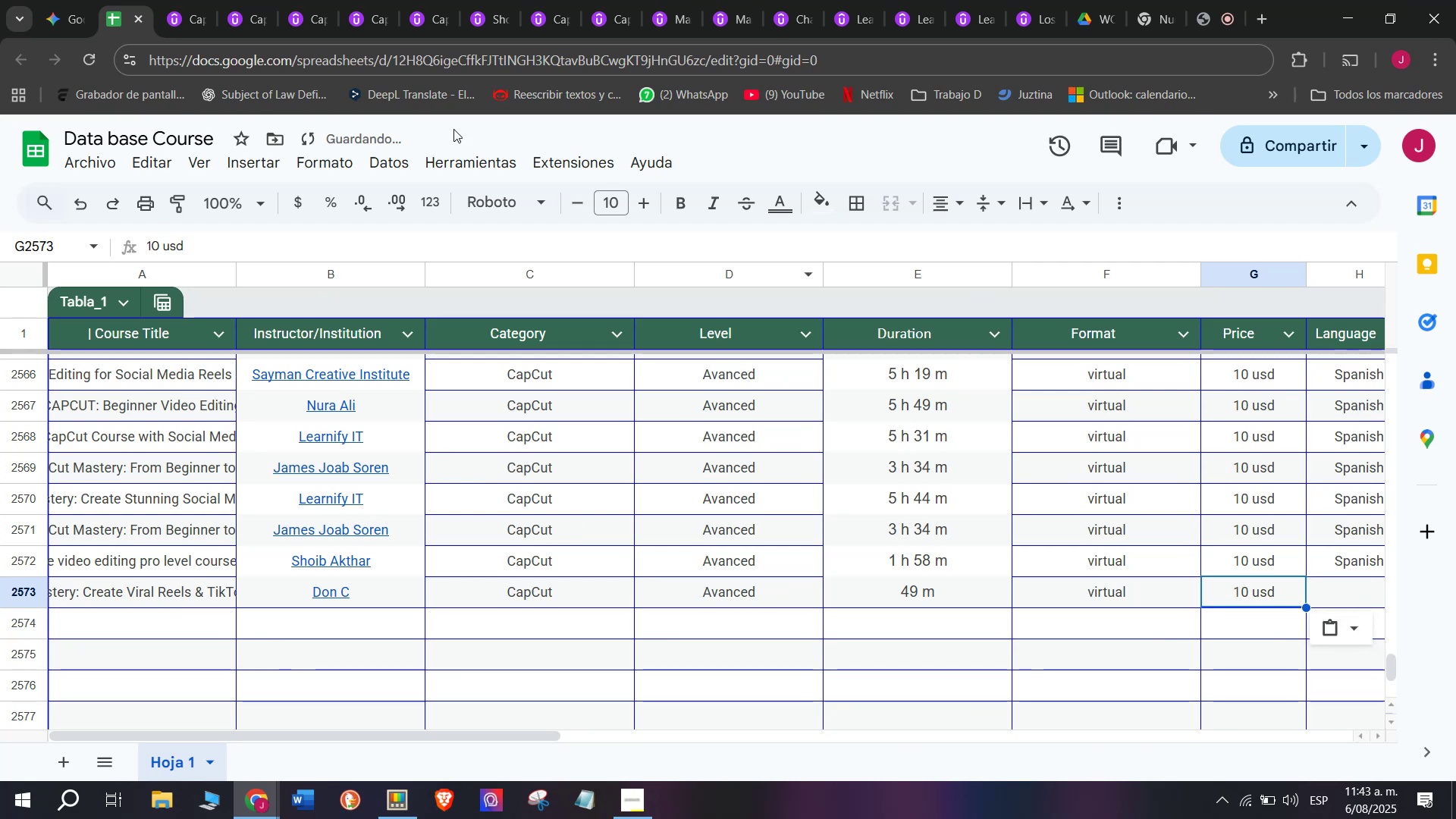 
key(Z)
 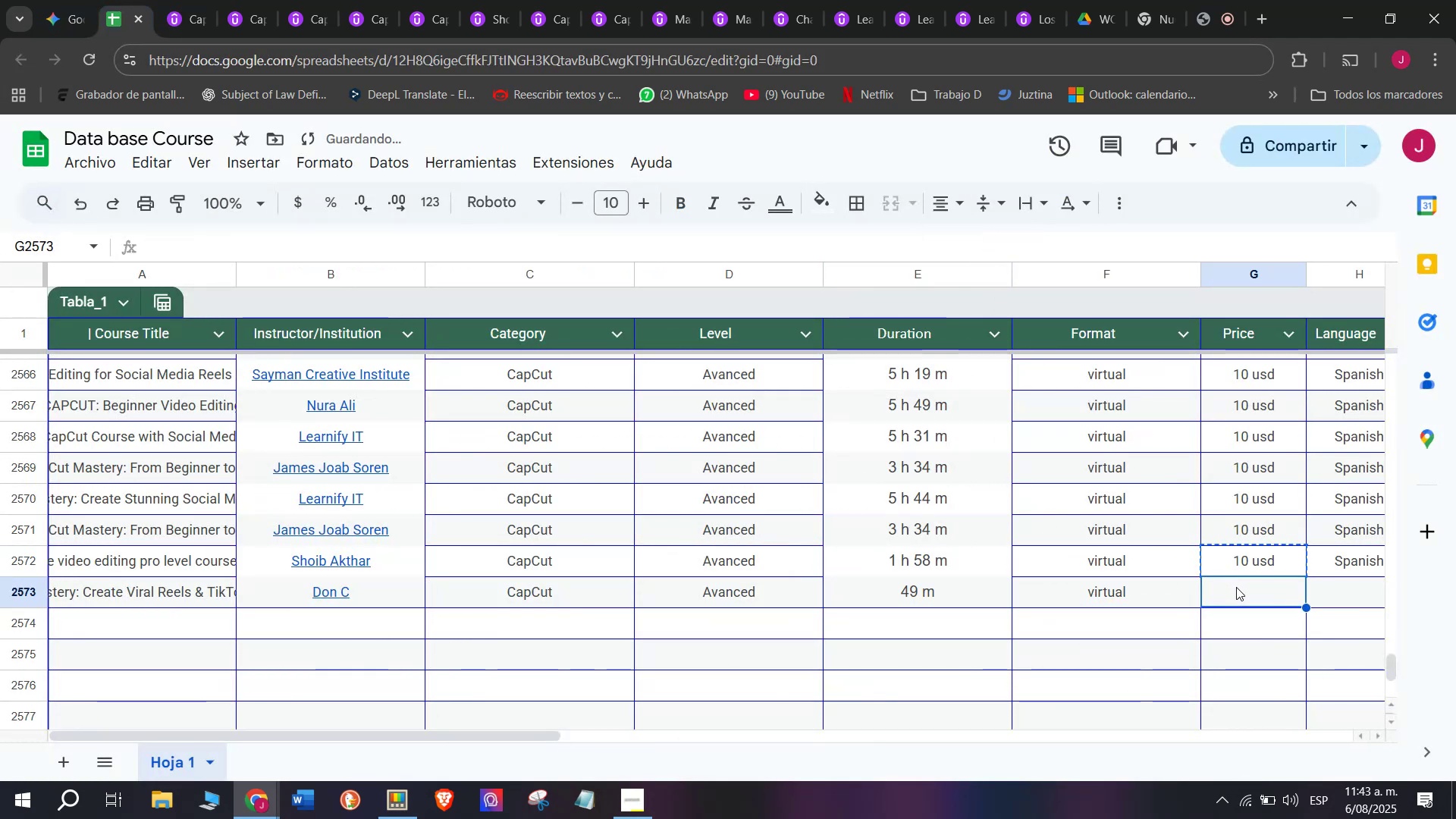 
key(Control+V)
 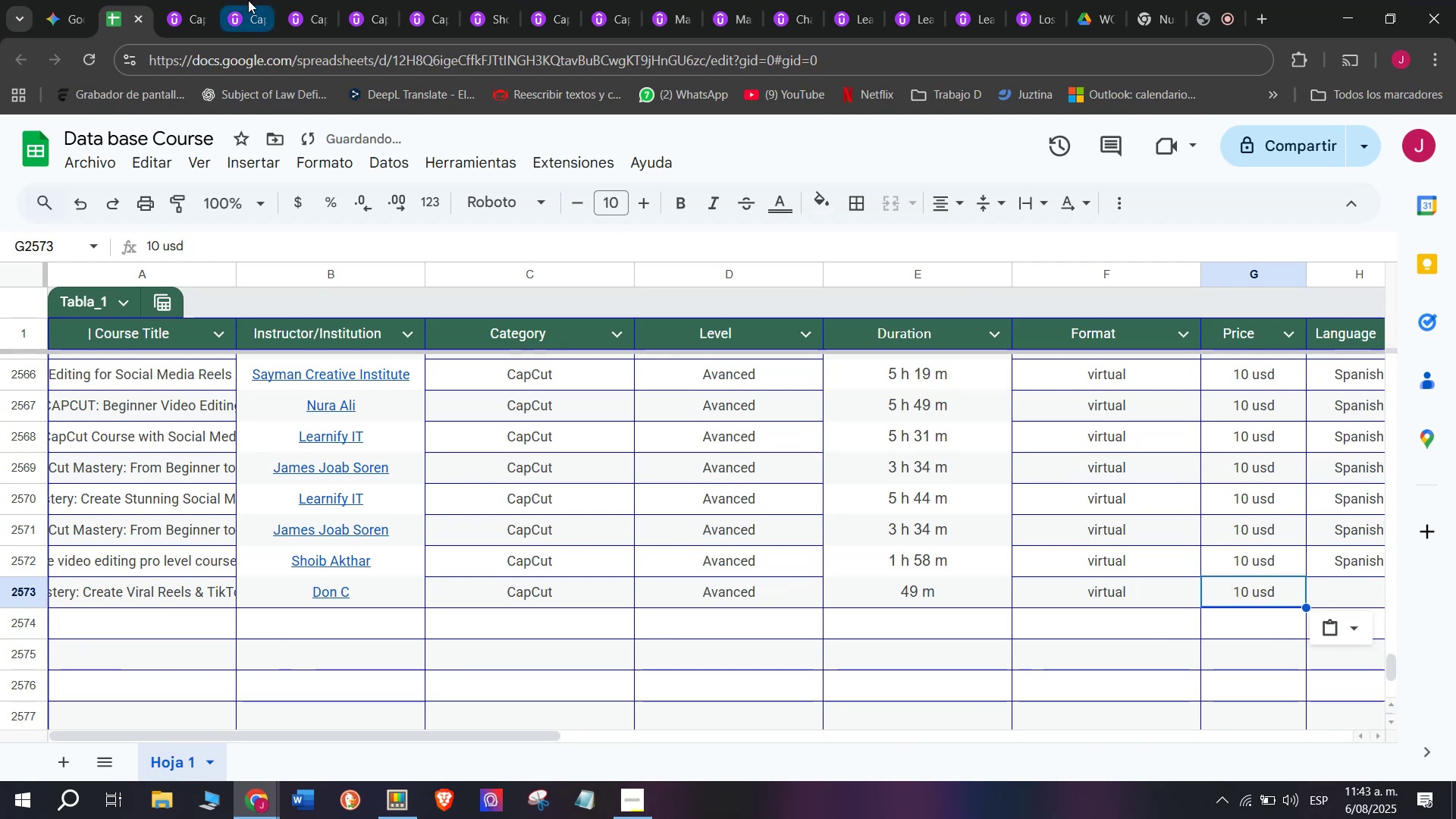 
left_click([177, 0])
 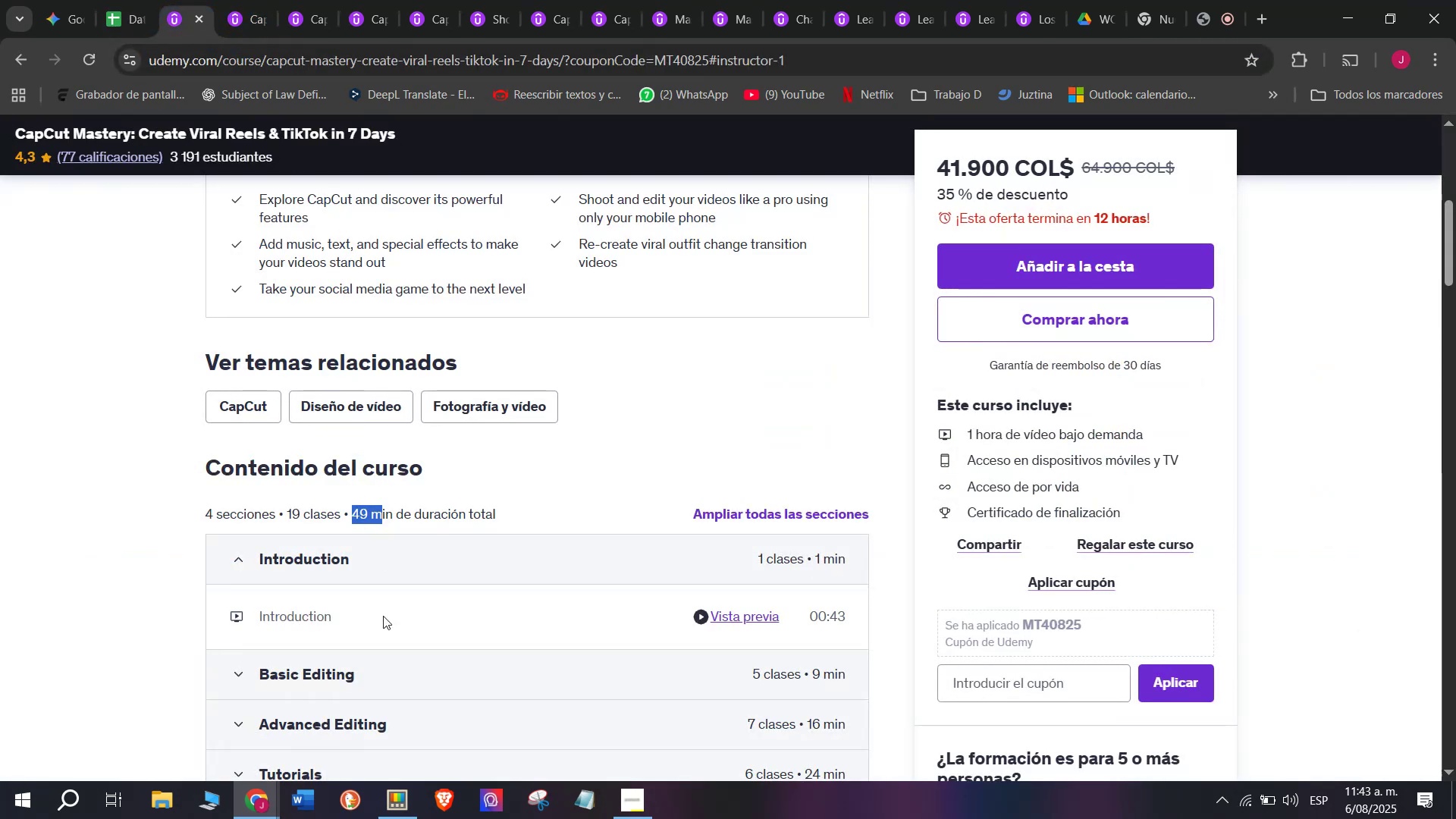 
scroll: coordinate [368, 548], scroll_direction: up, amount: 3.0
 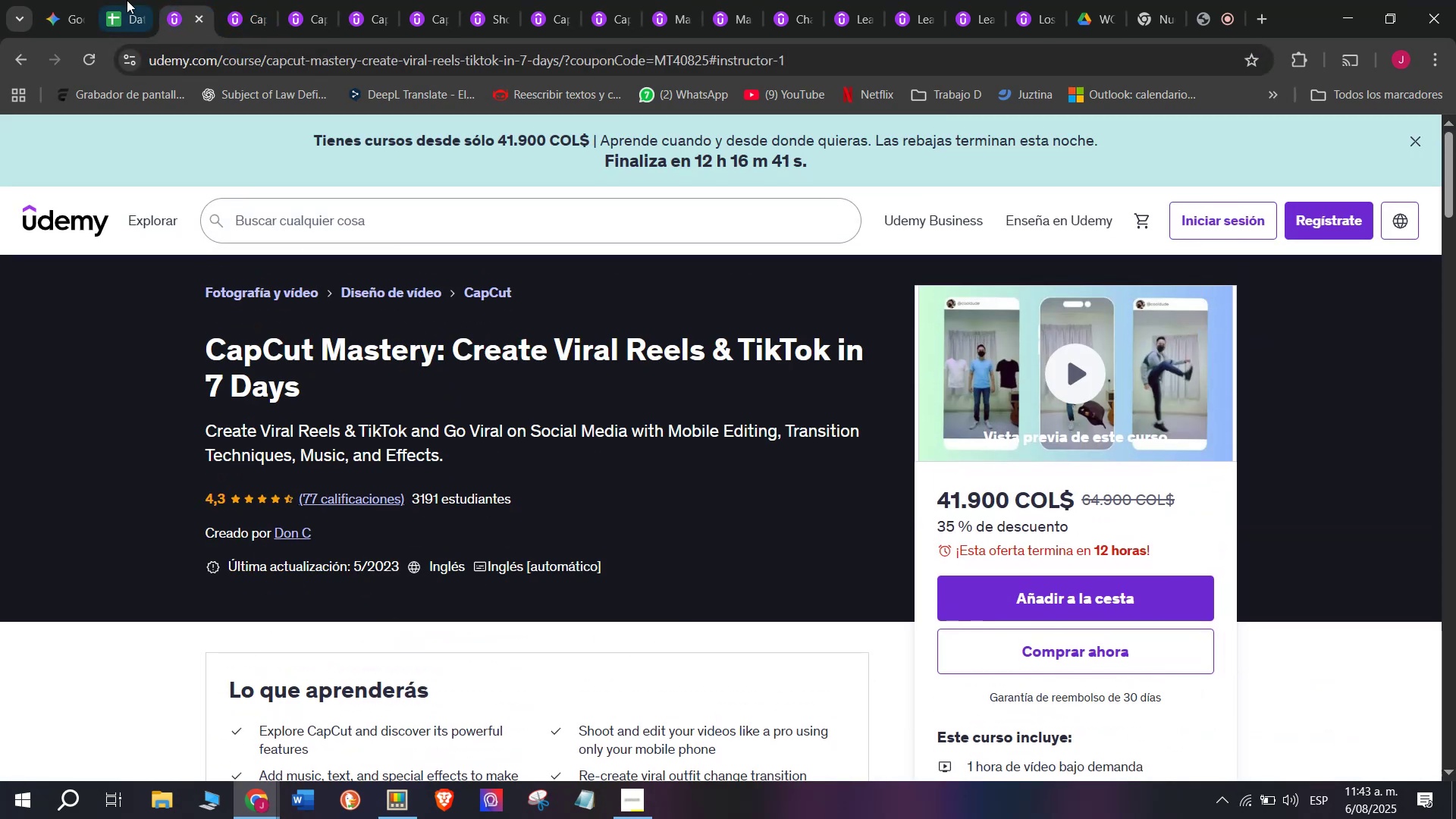 
left_click([133, 0])
 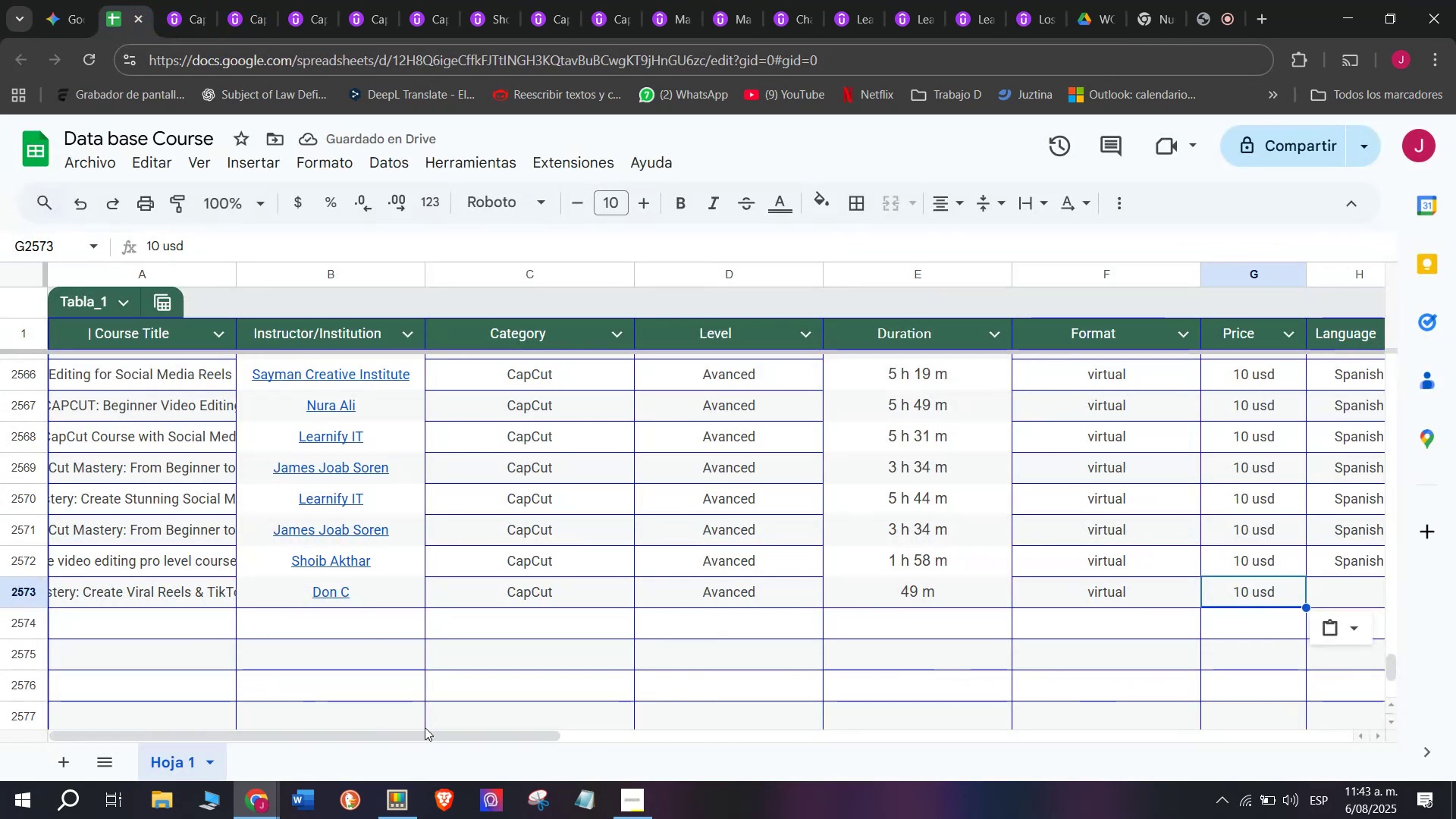 
left_click_drag(start_coordinate=[436, 735], to_coordinate=[697, 757])
 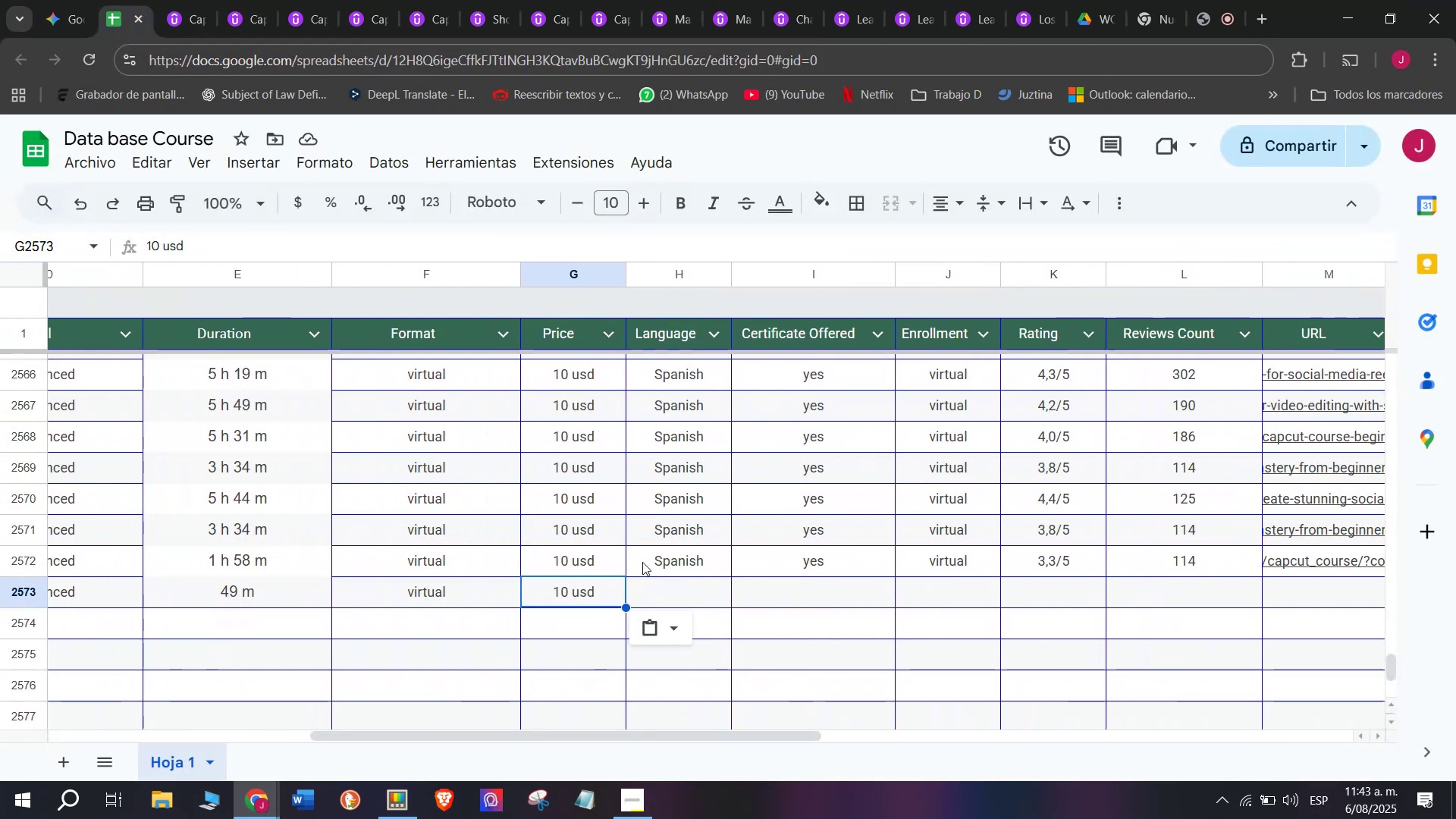 
left_click([645, 556])
 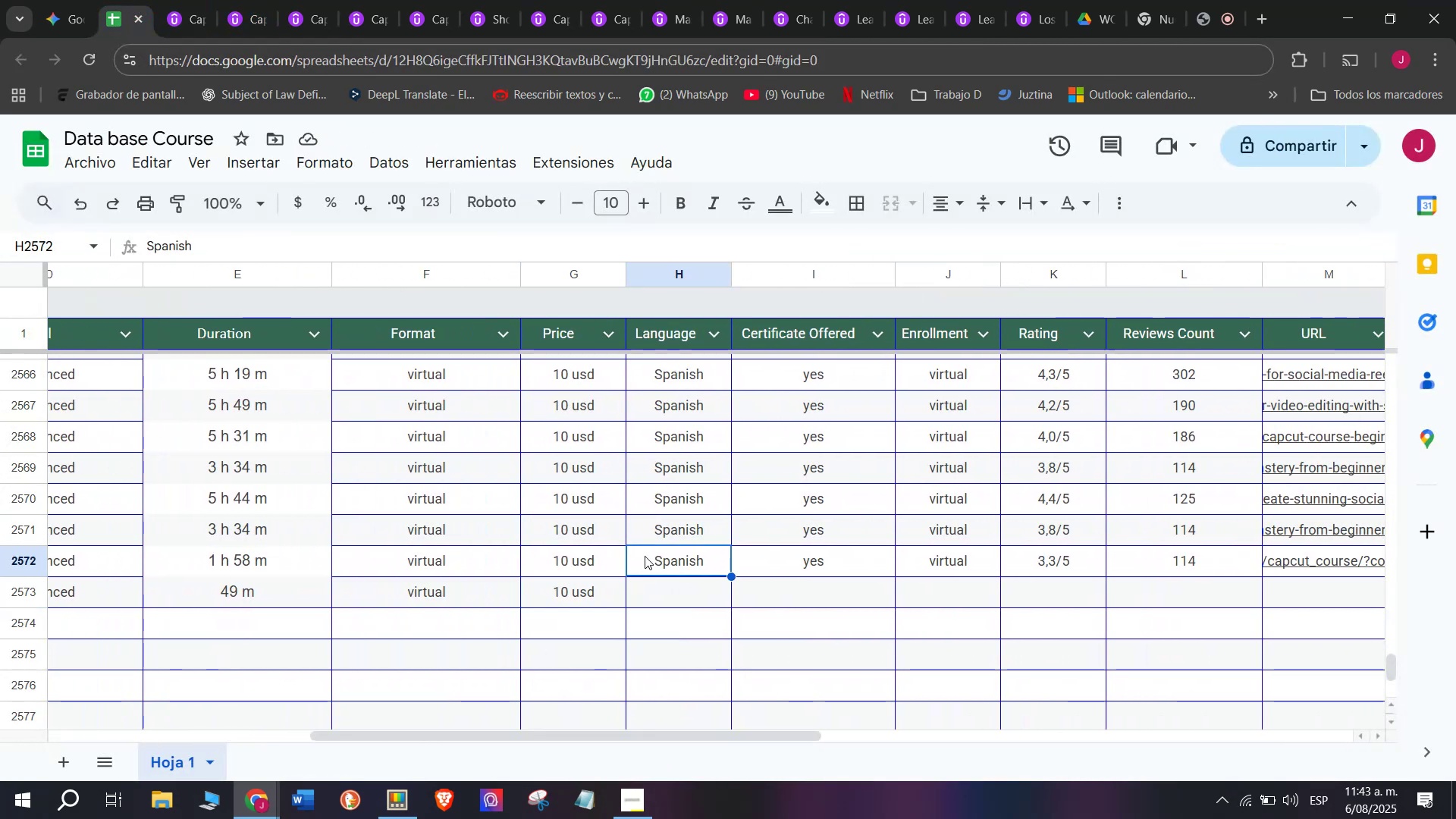 
key(Control+ControlLeft)
 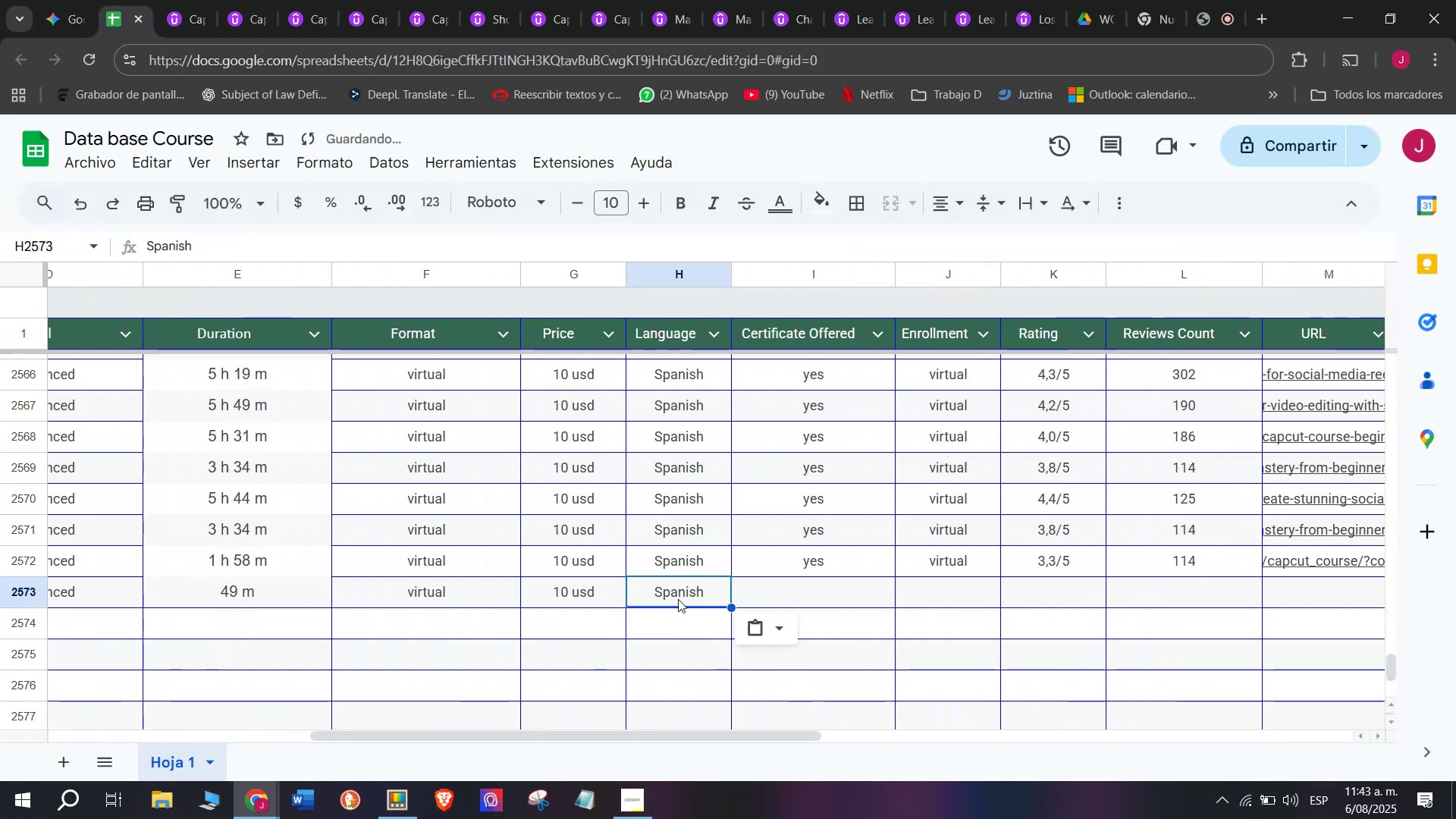 
key(Break)
 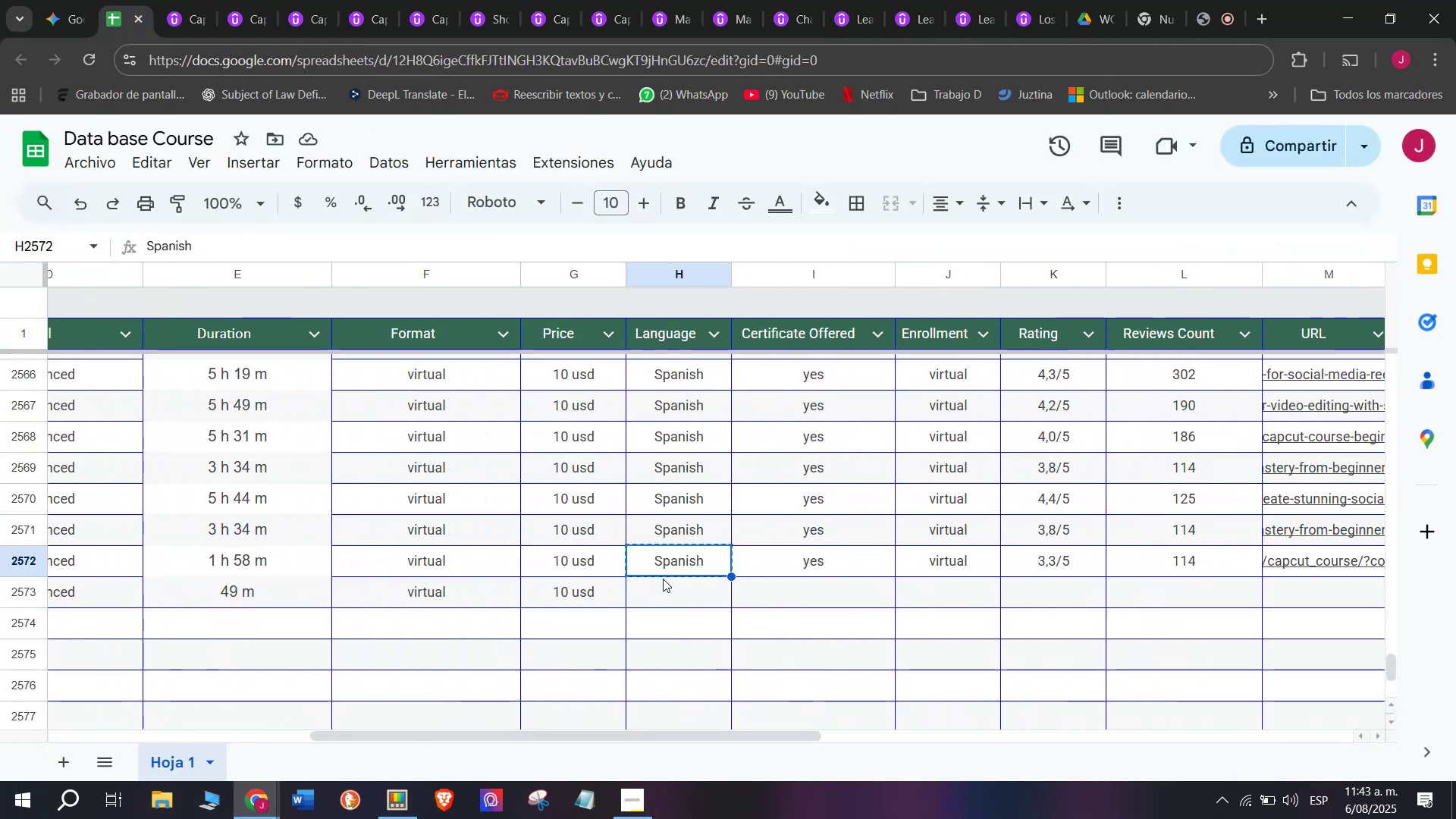 
key(Control+C)
 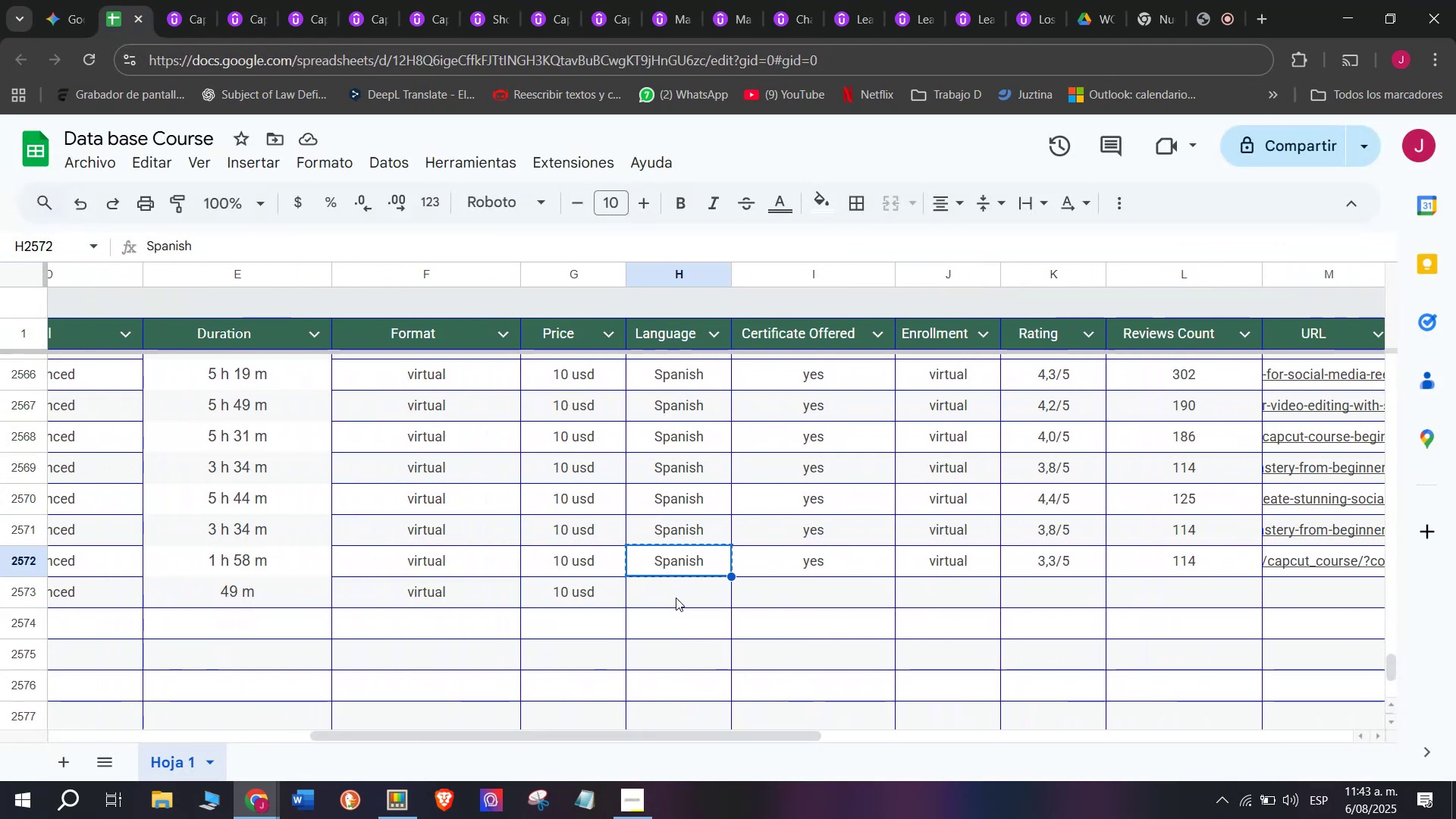 
key(Z)
 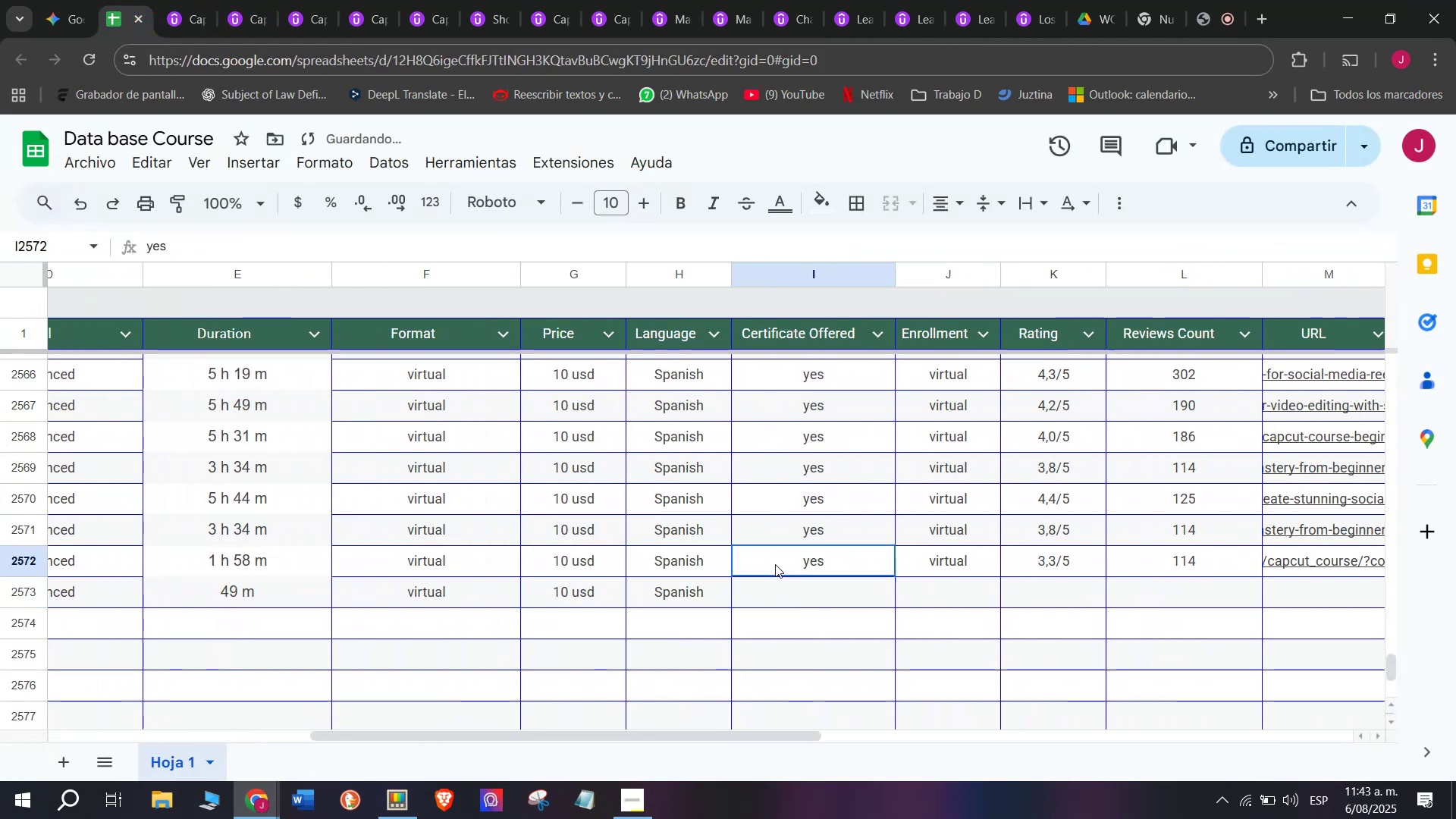 
key(Control+ControlLeft)
 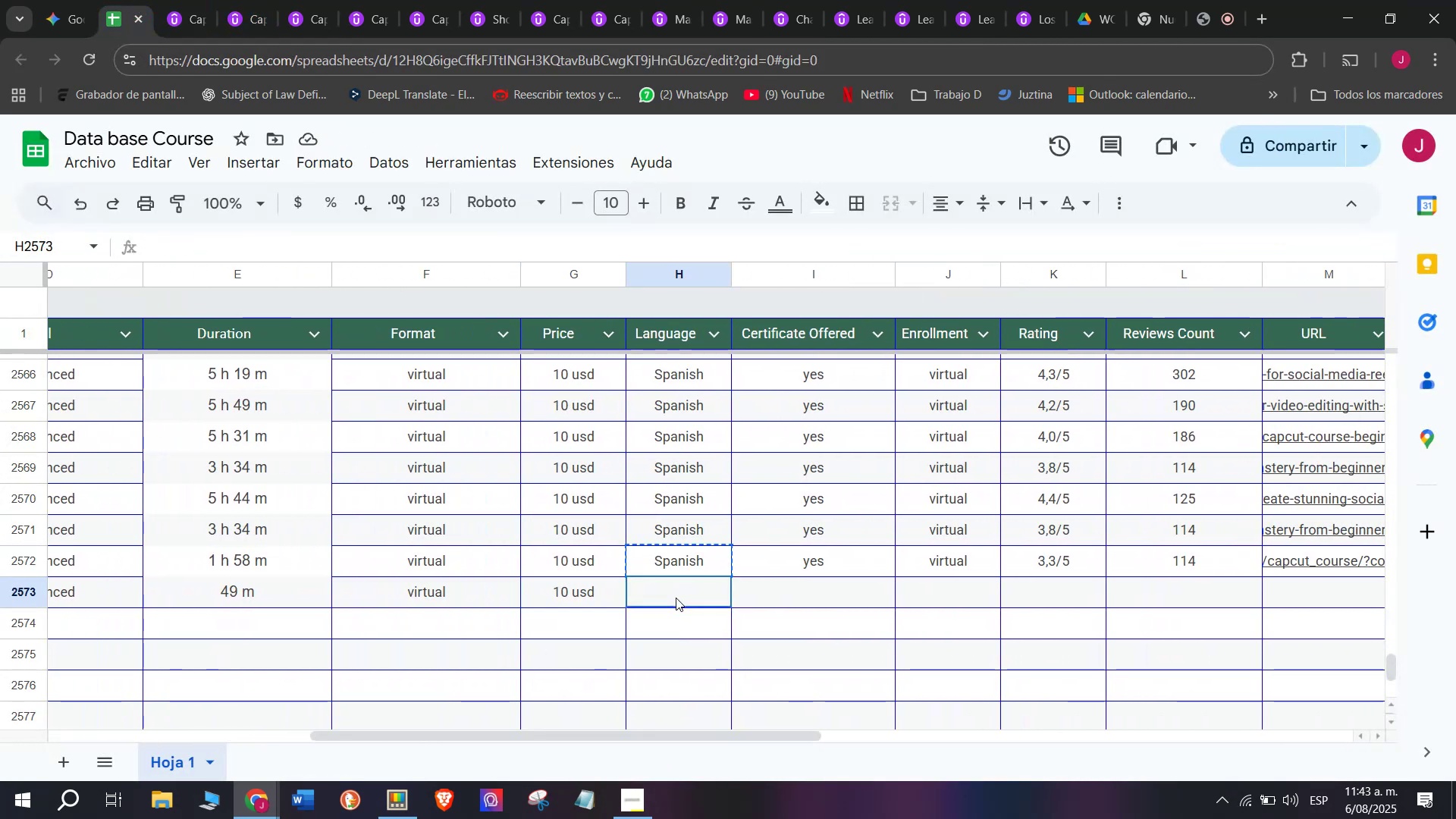 
key(Control+V)
 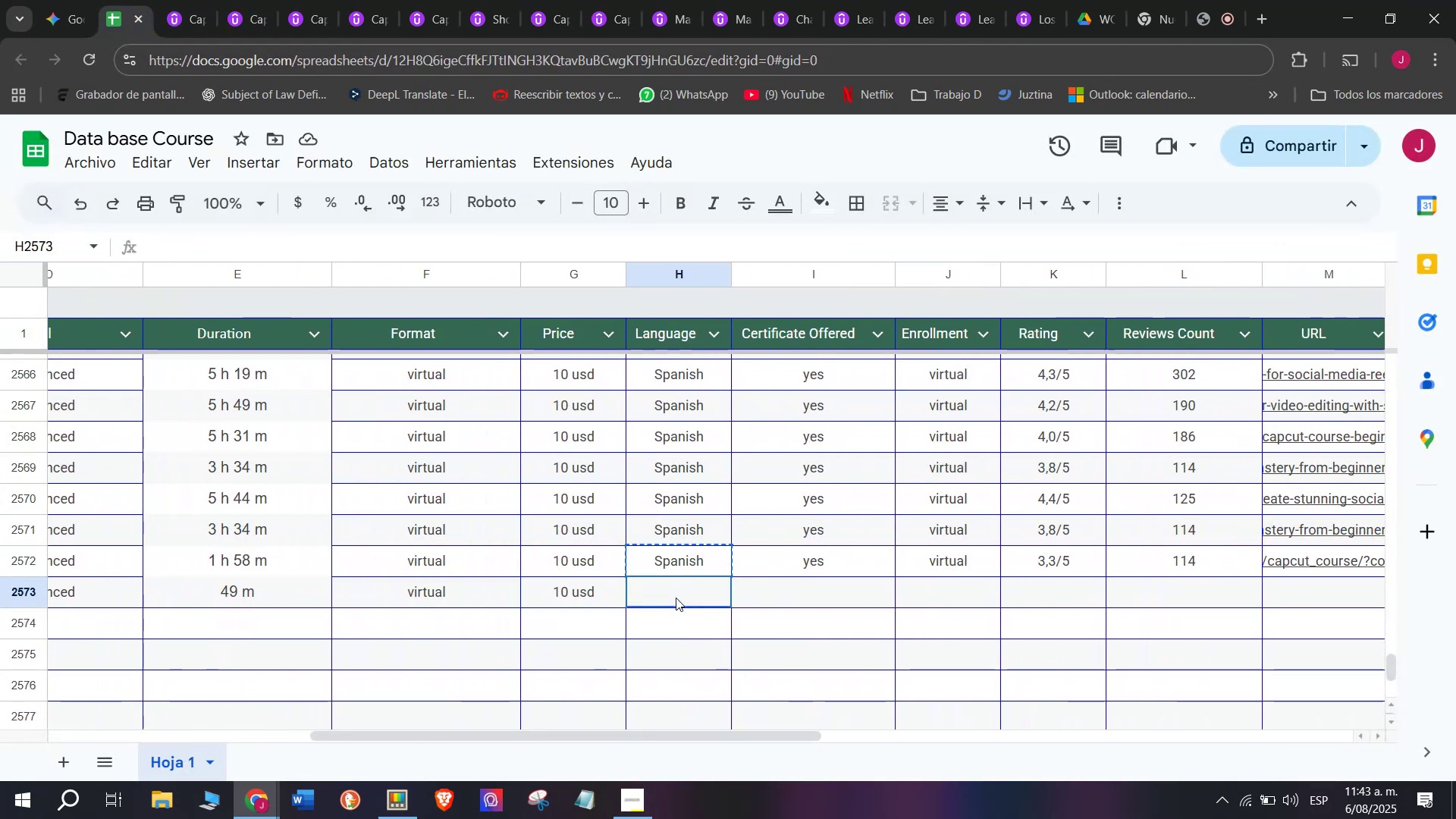 
double_click([676, 598])
 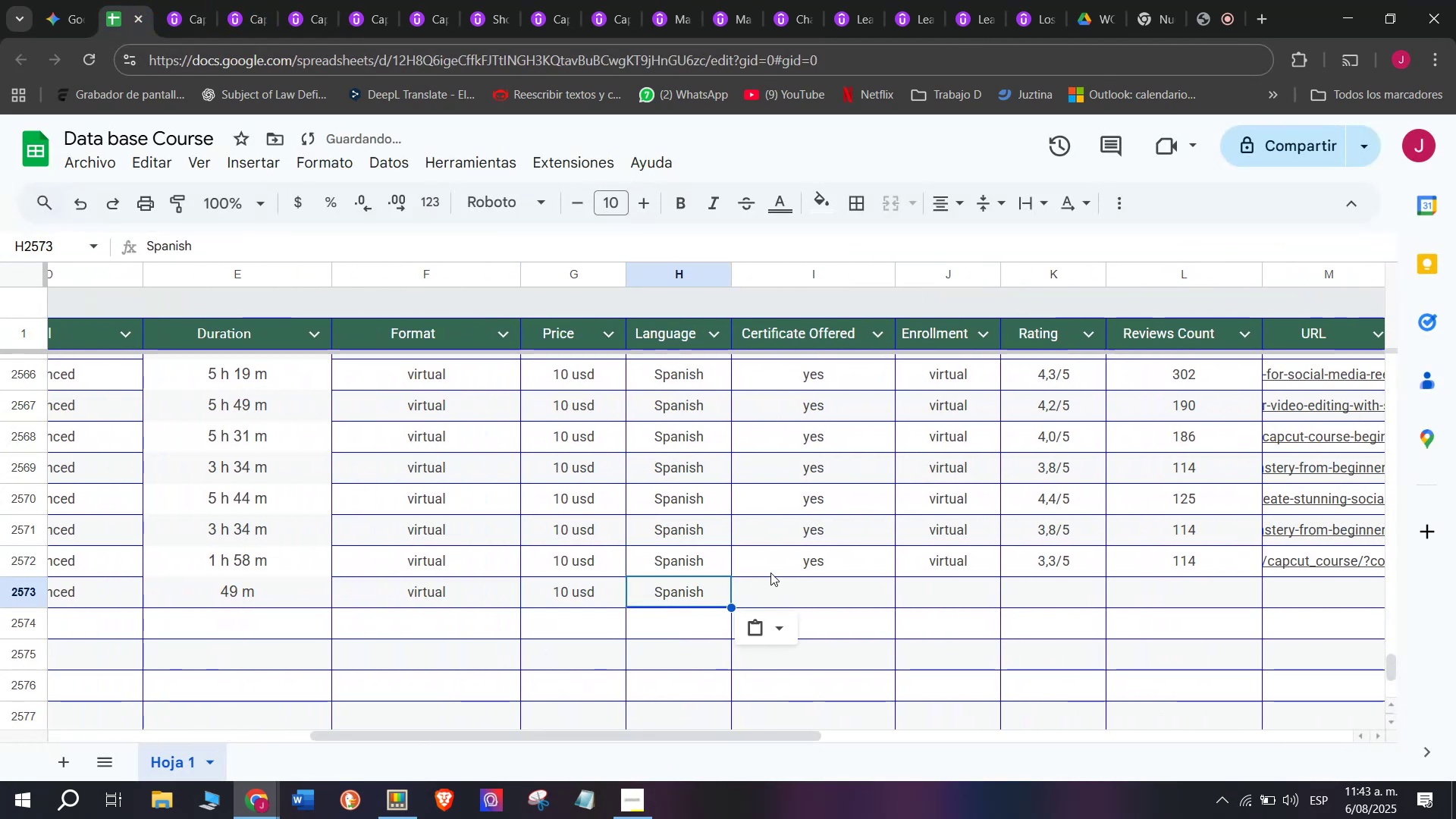 
left_click([775, 564])
 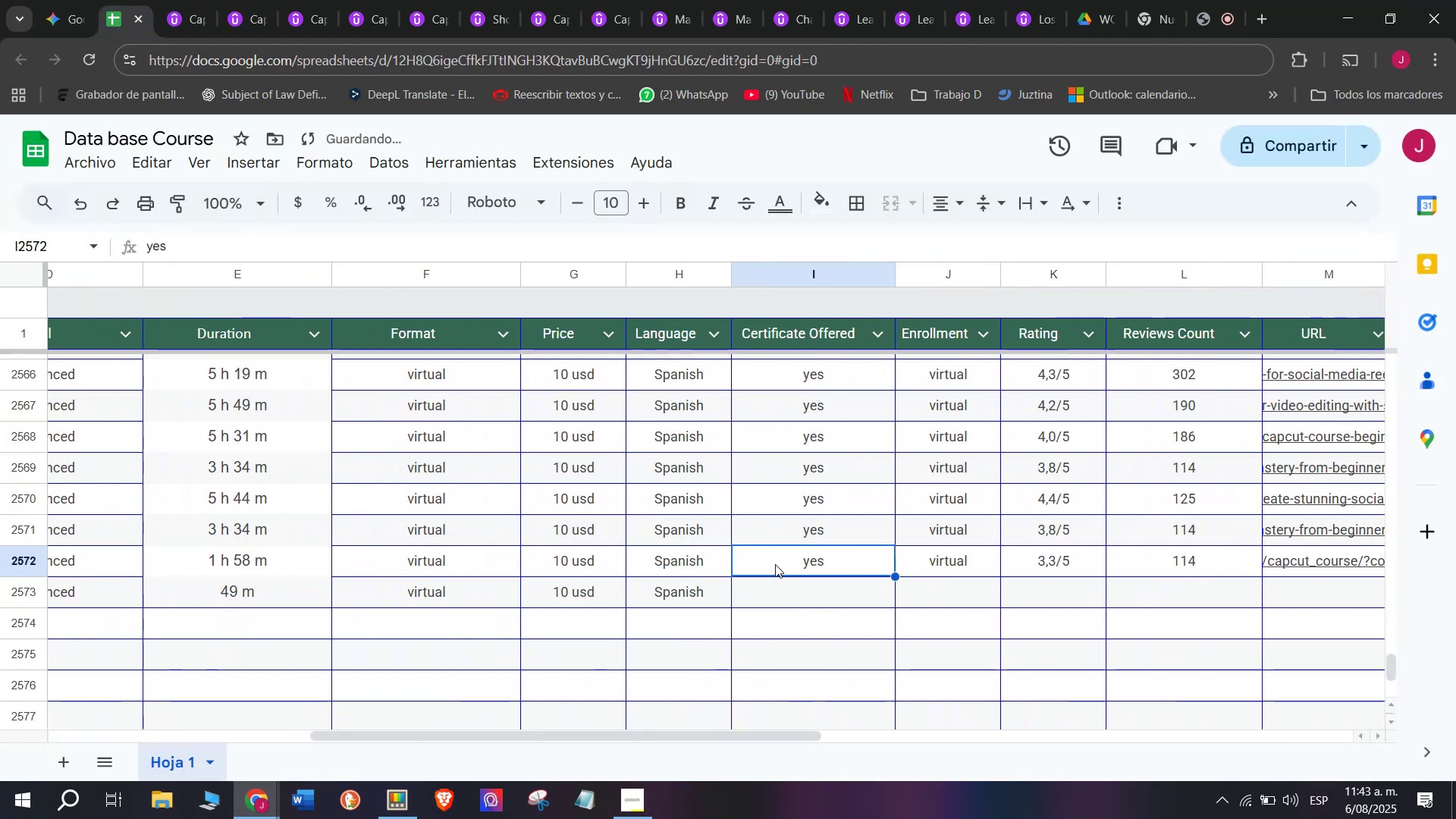 
key(Break)
 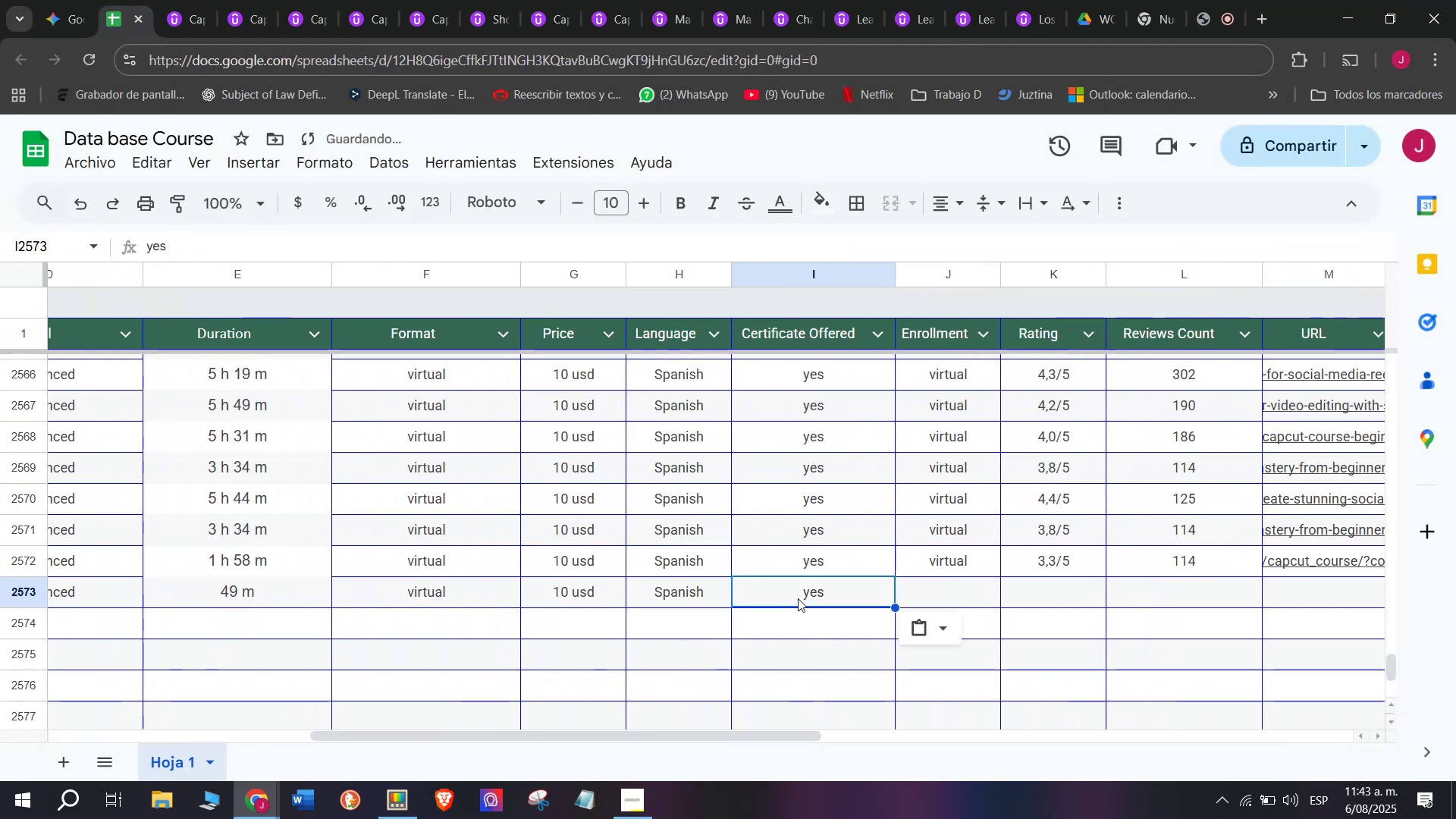 
key(Control+ControlLeft)
 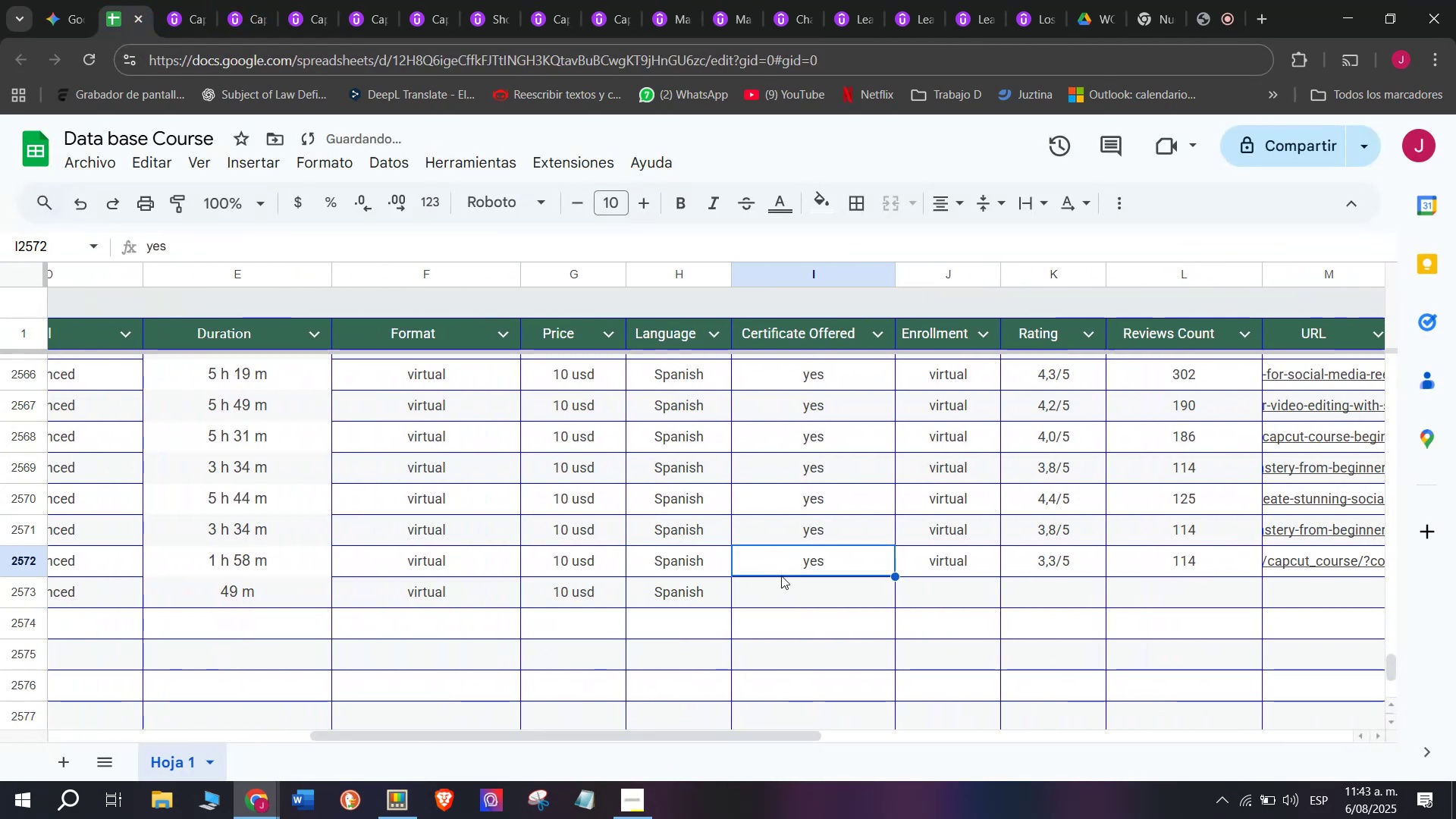 
key(Control+C)
 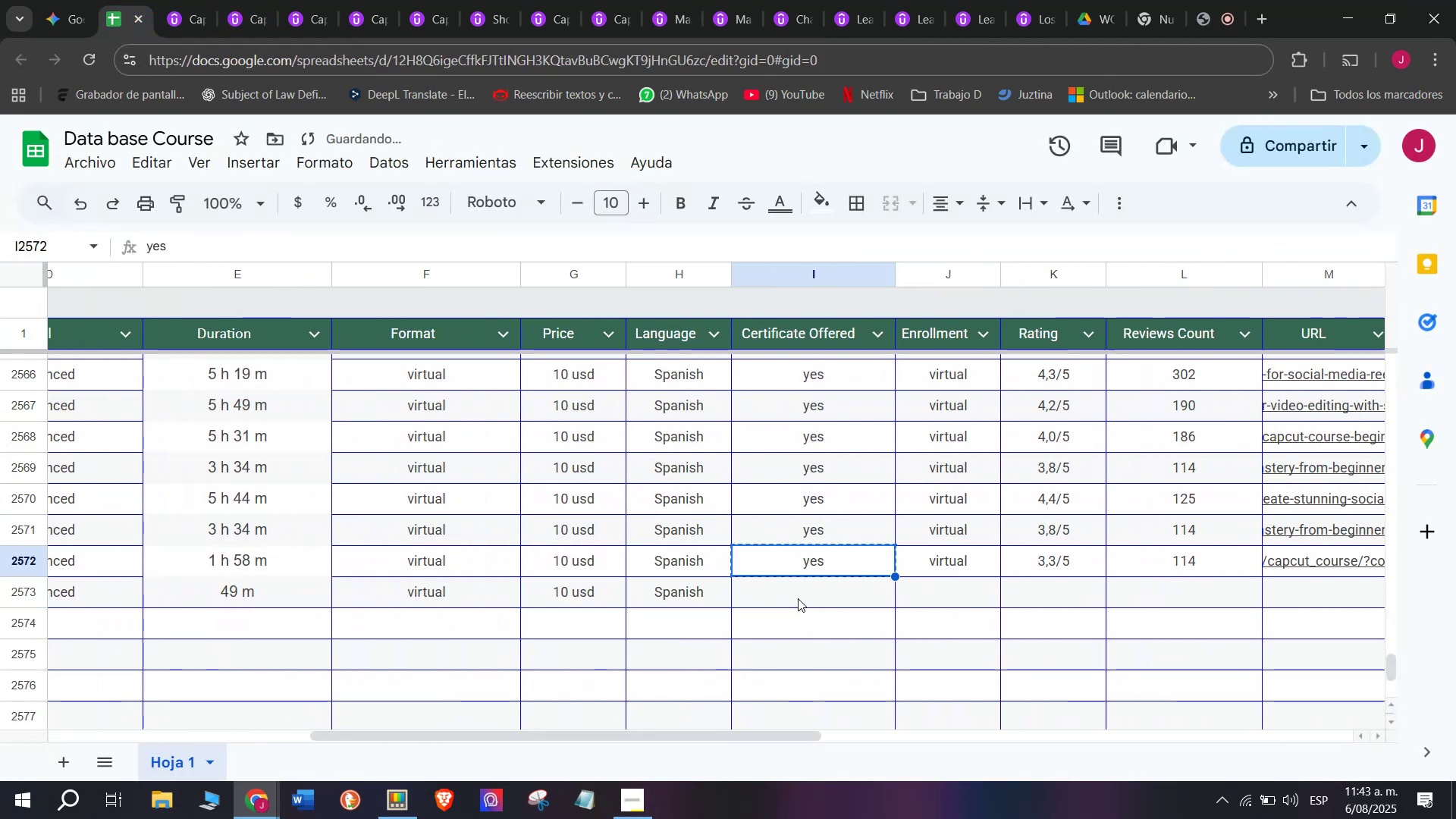 
double_click([798, 598])
 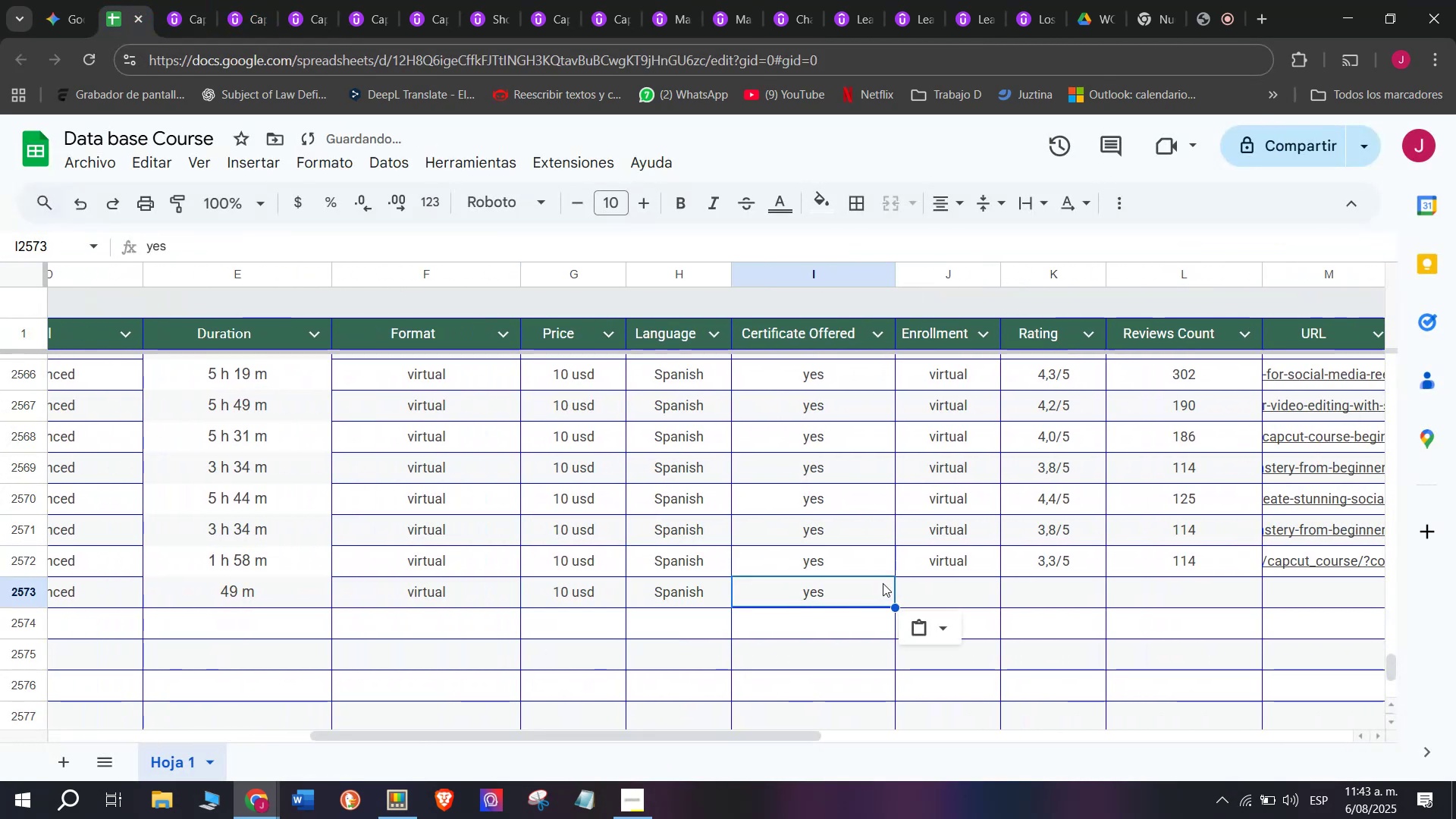 
key(Z)
 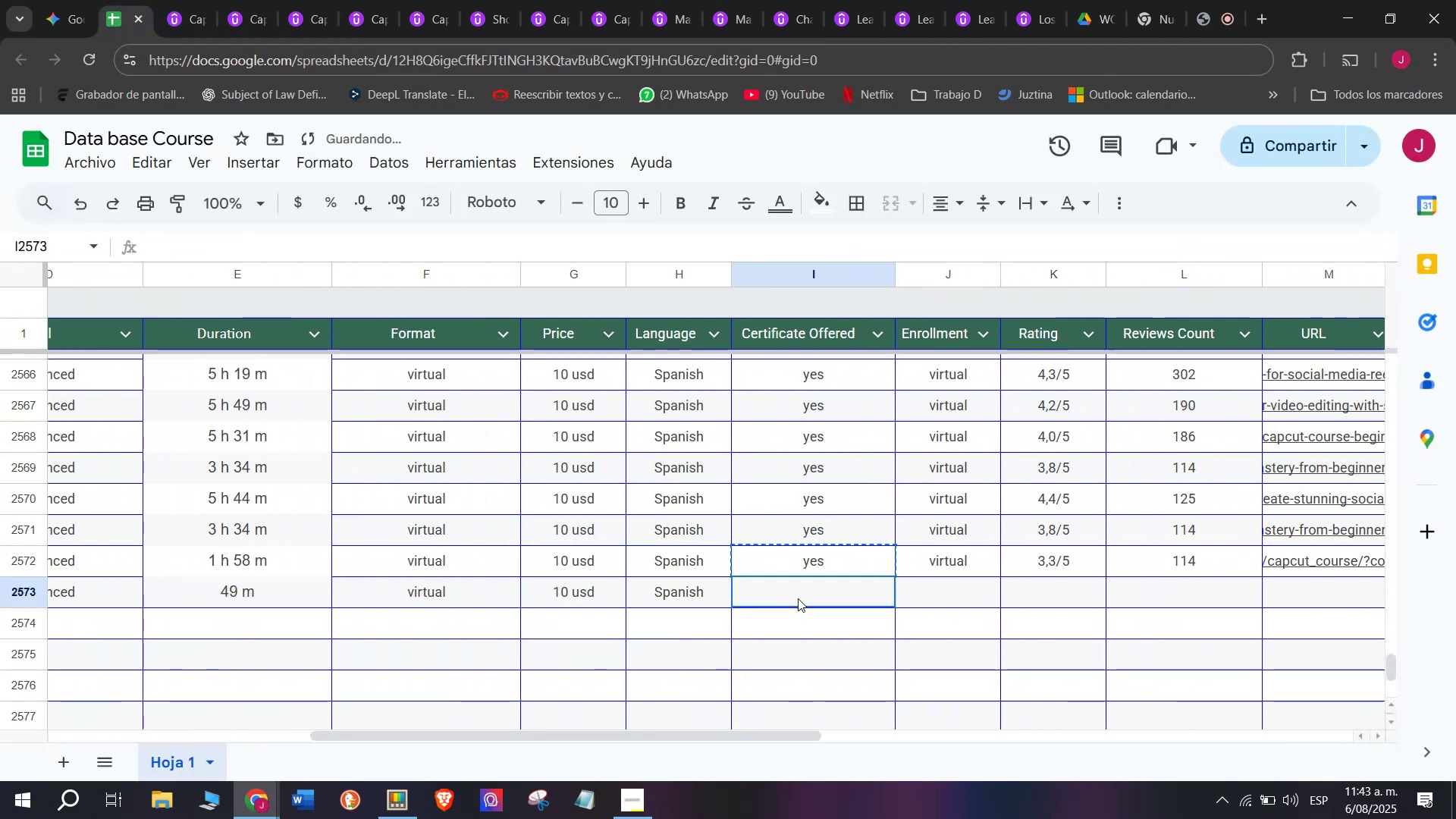 
key(Control+ControlLeft)
 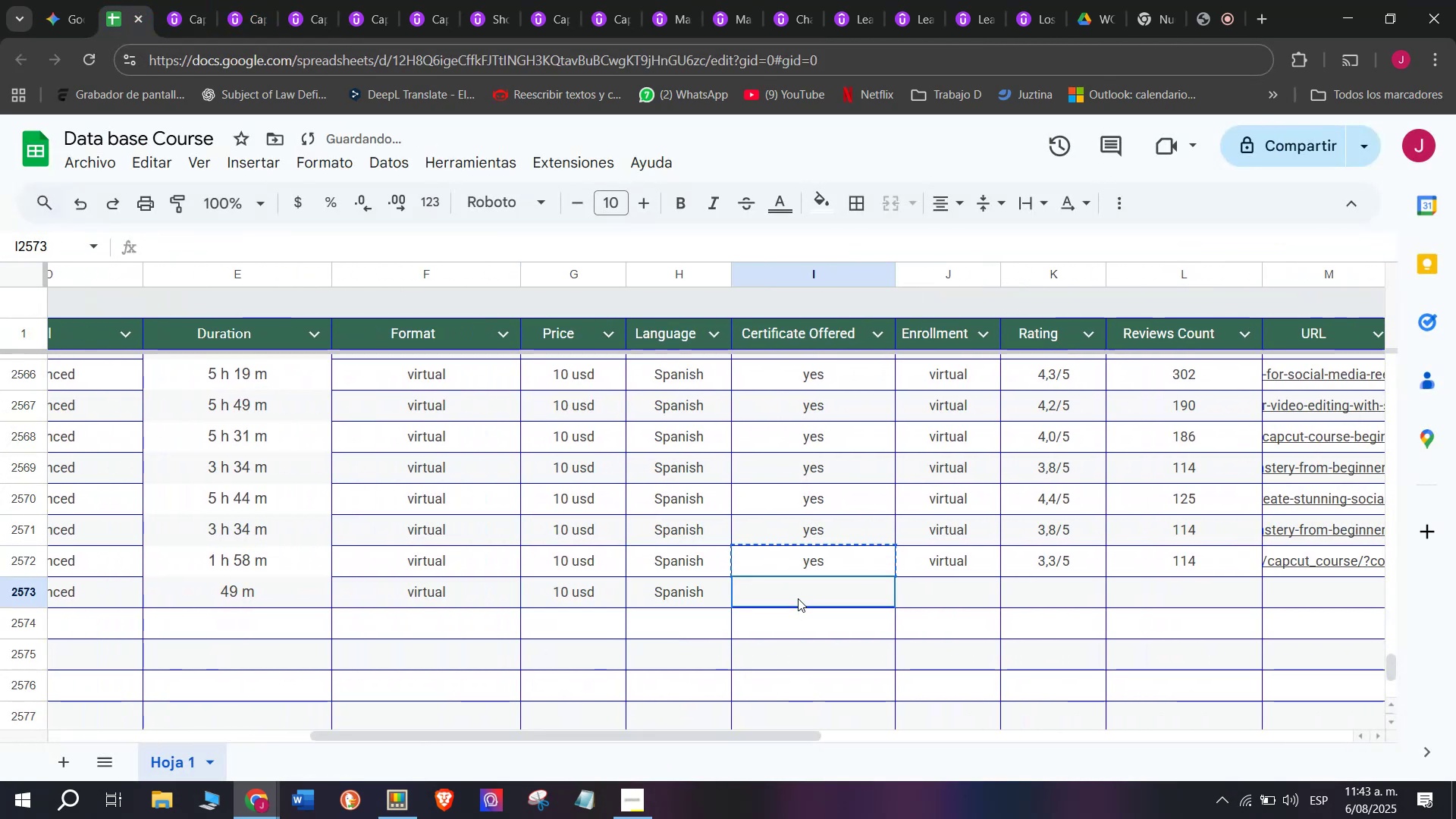 
key(Control+V)
 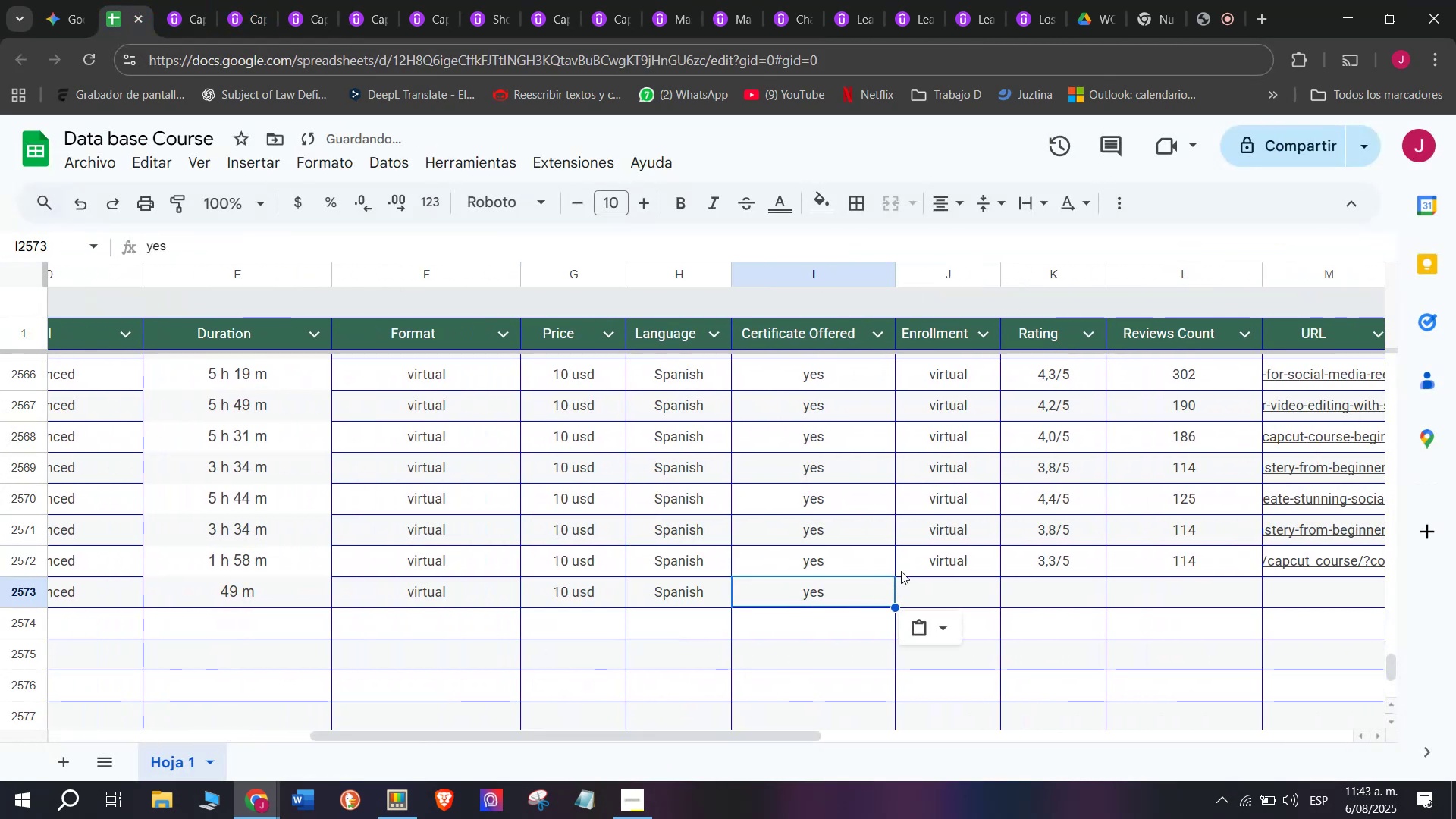 
left_click([922, 554])
 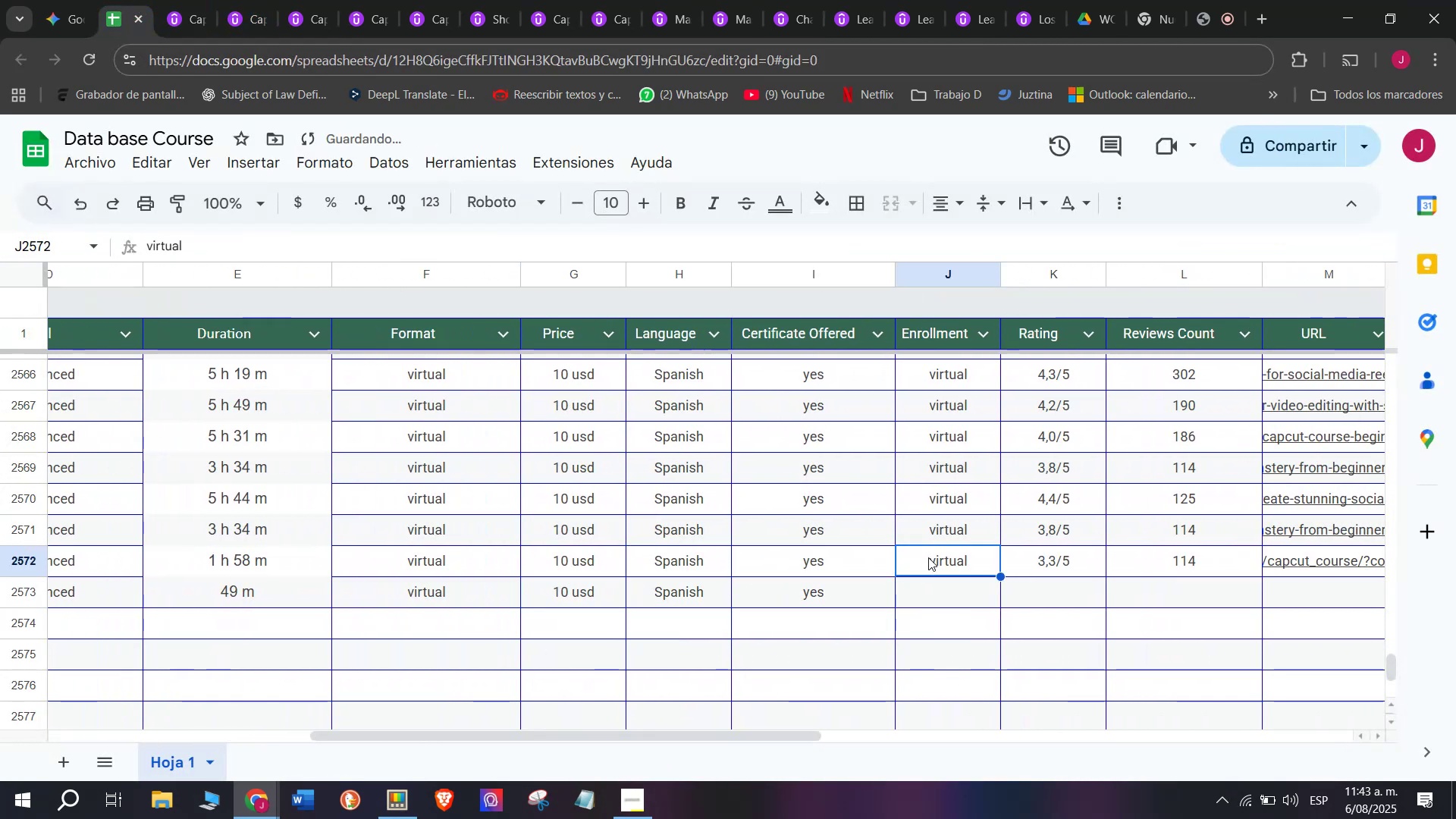 
key(Break)
 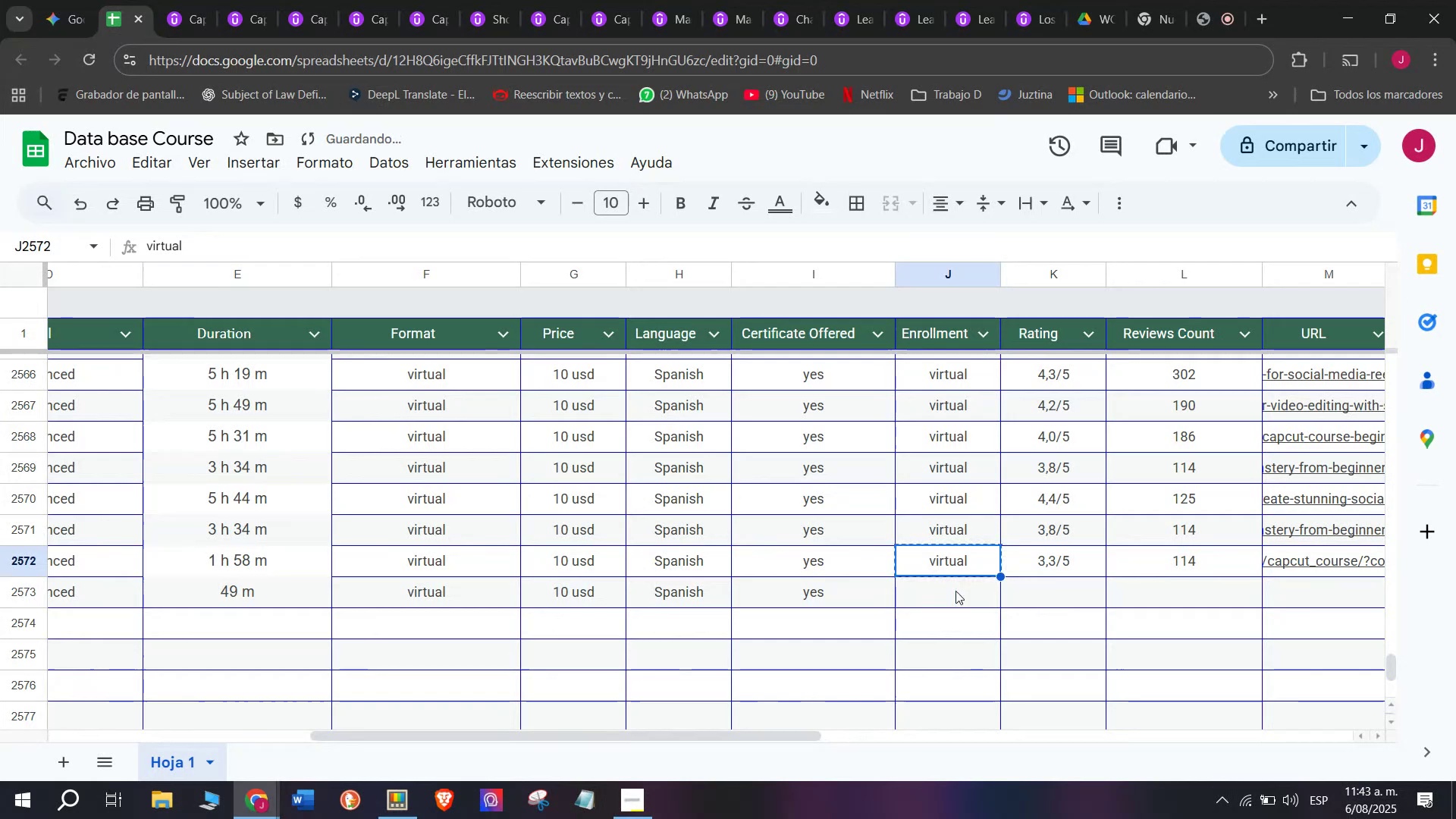 
key(Control+ControlLeft)
 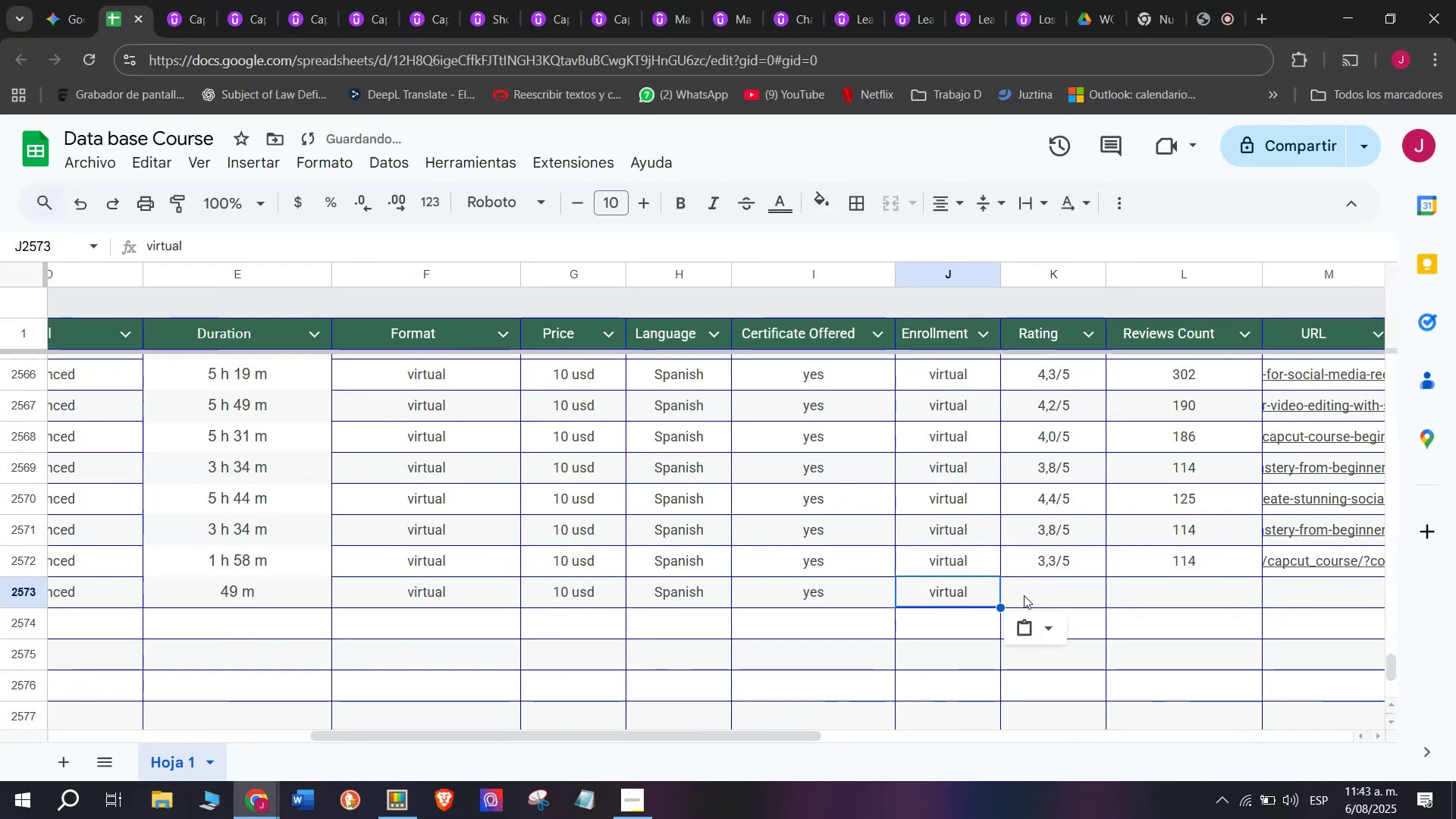 
key(Control+C)
 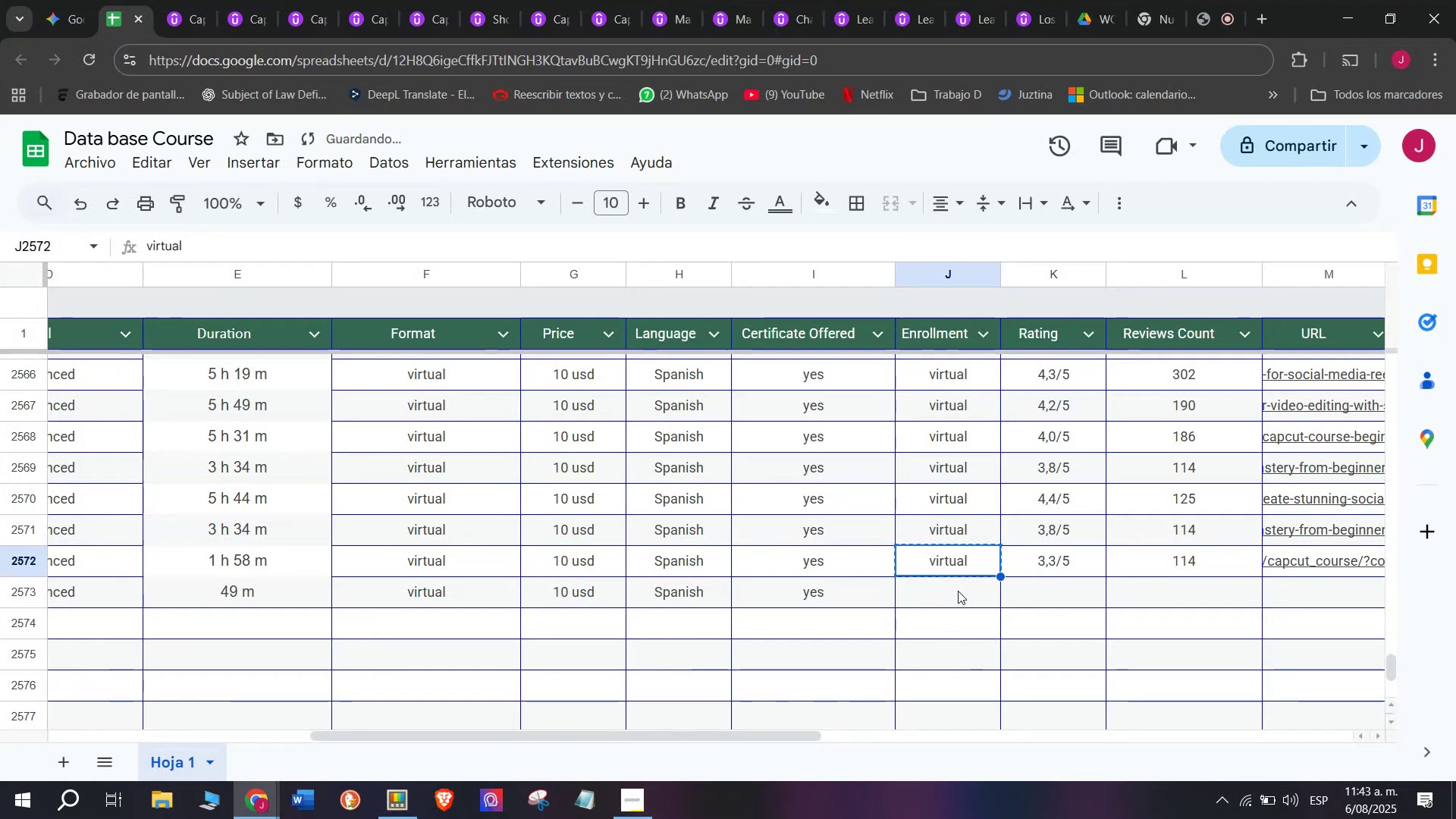 
key(Control+ControlLeft)
 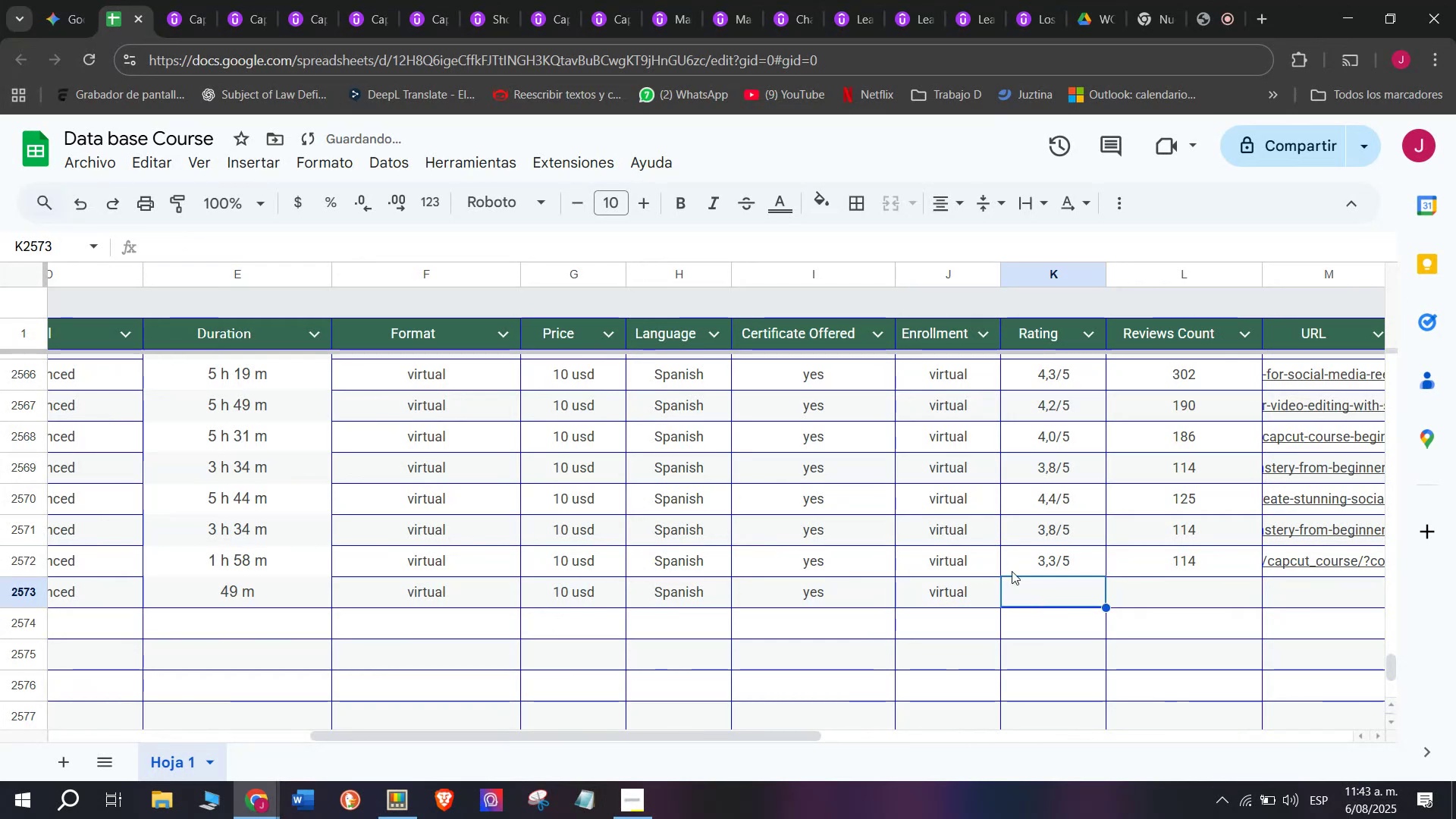 
key(Z)
 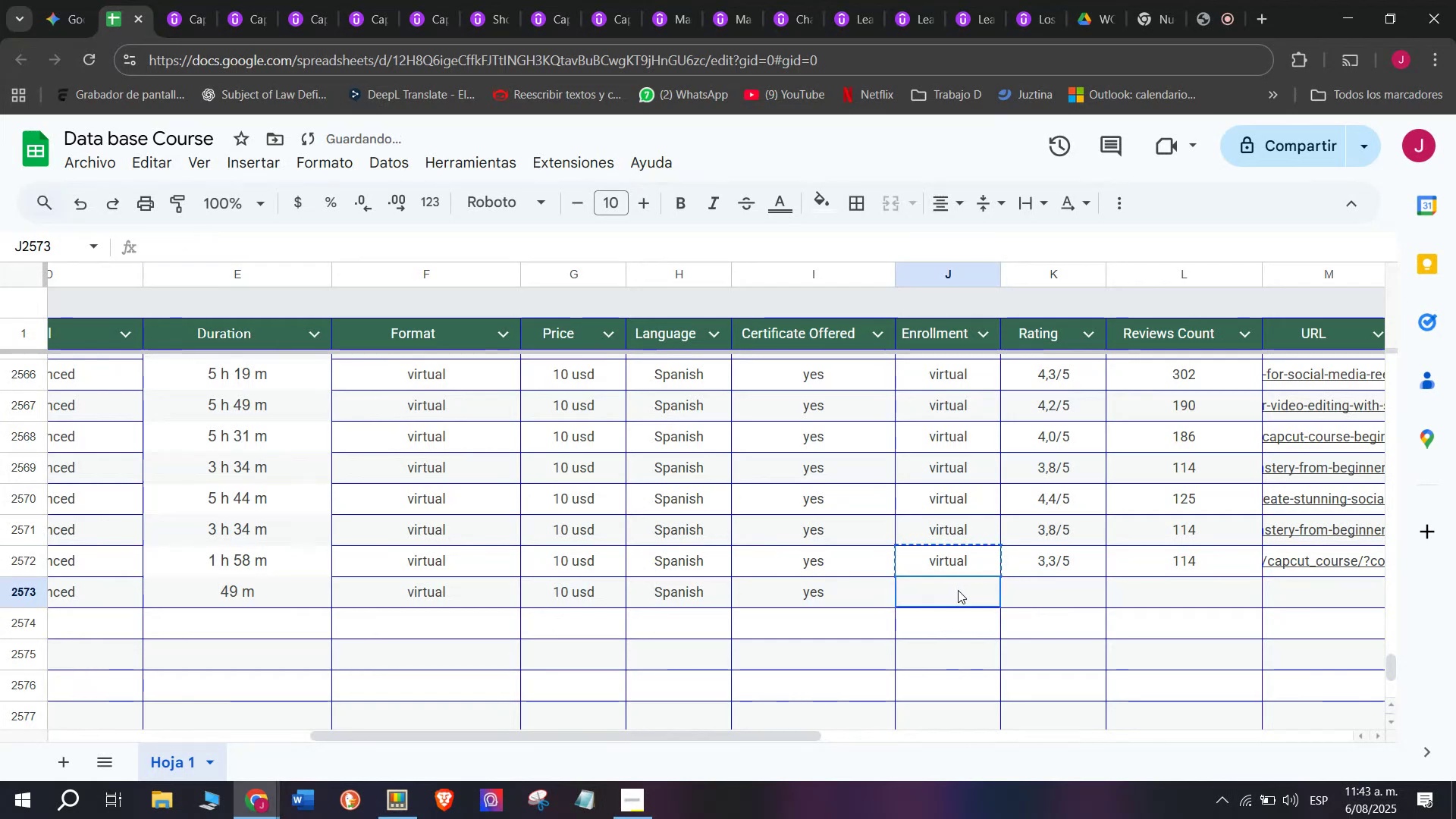 
key(Control+V)
 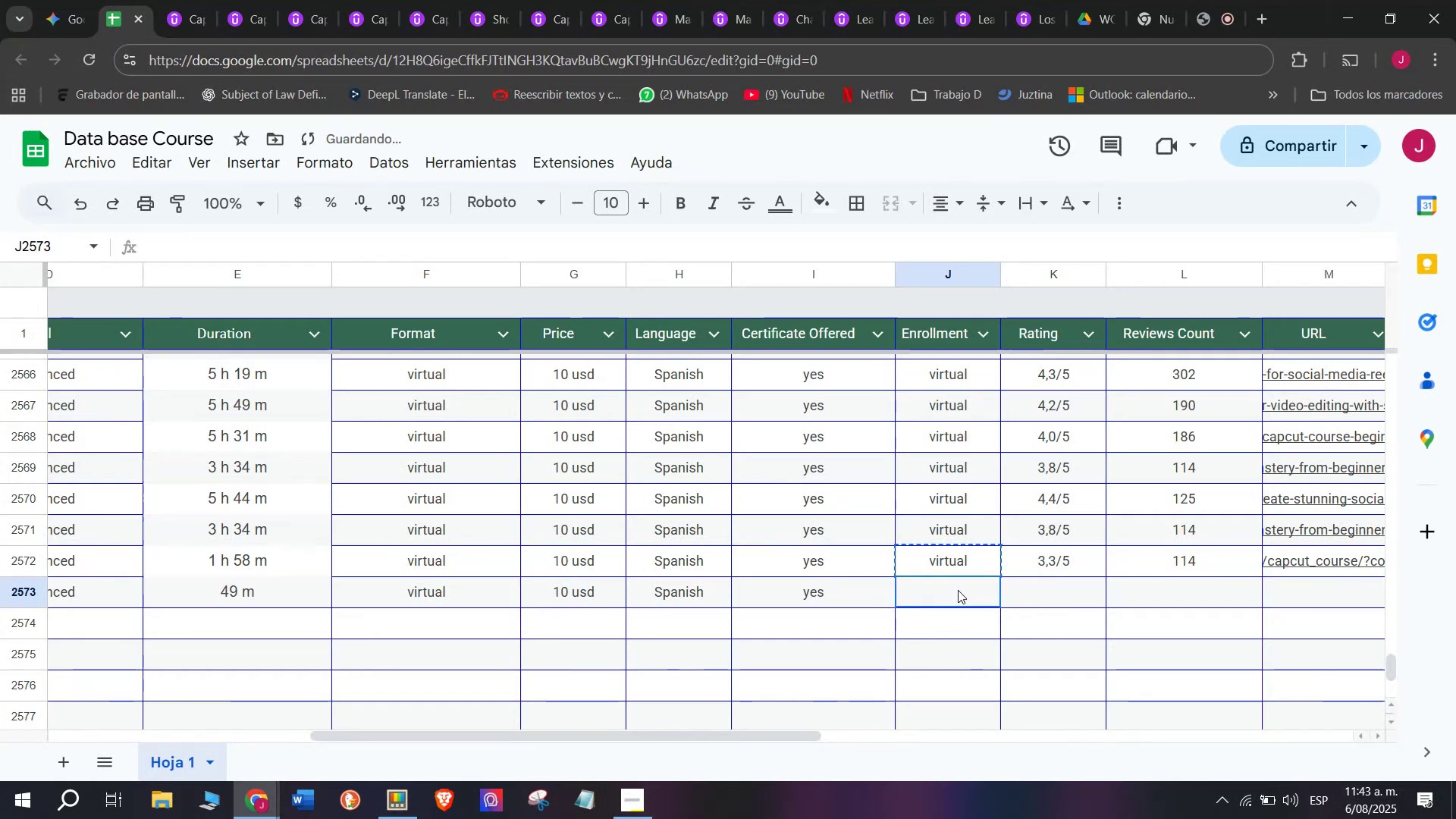 
double_click([958, 590])
 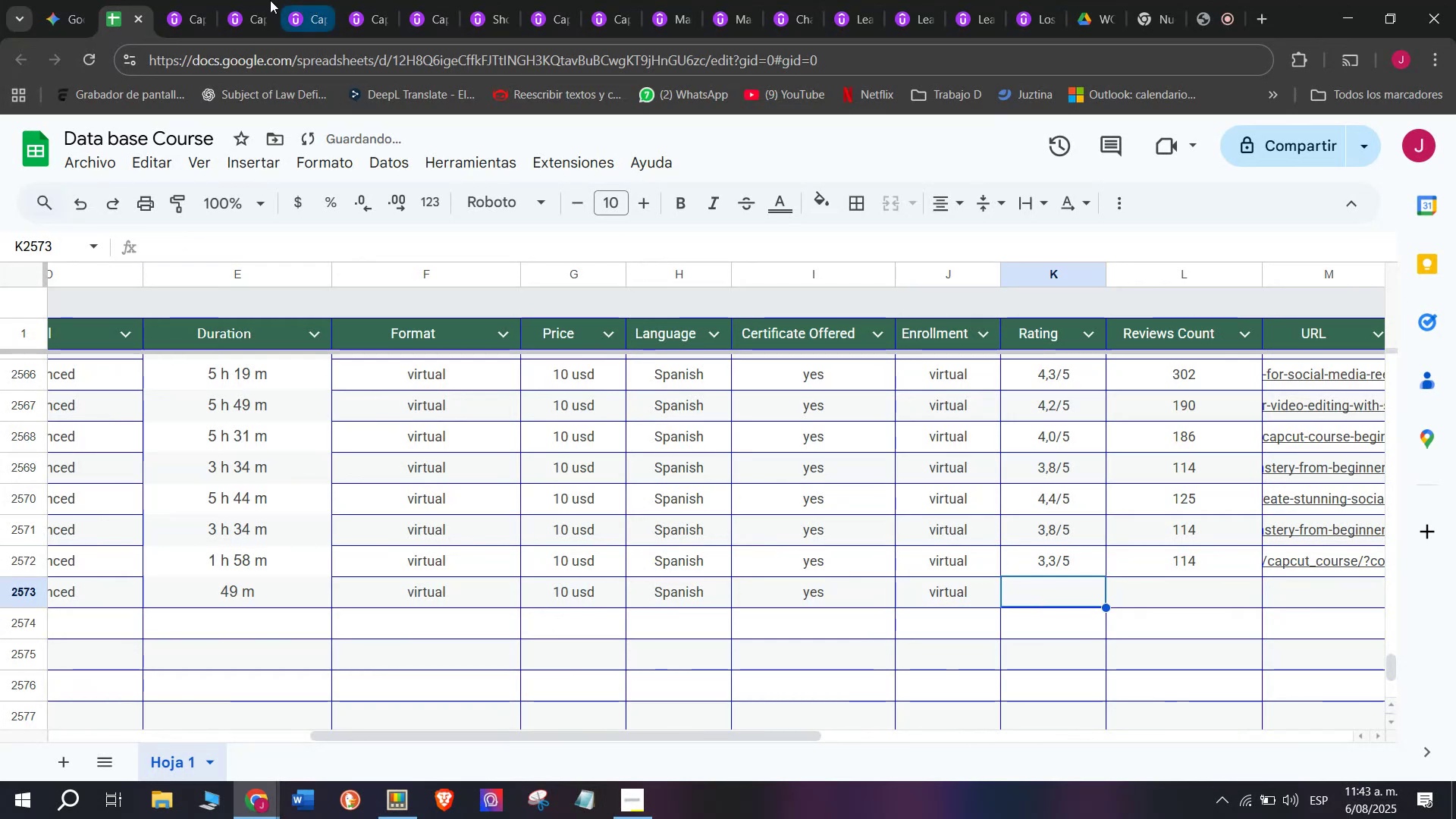 
left_click([163, 0])
 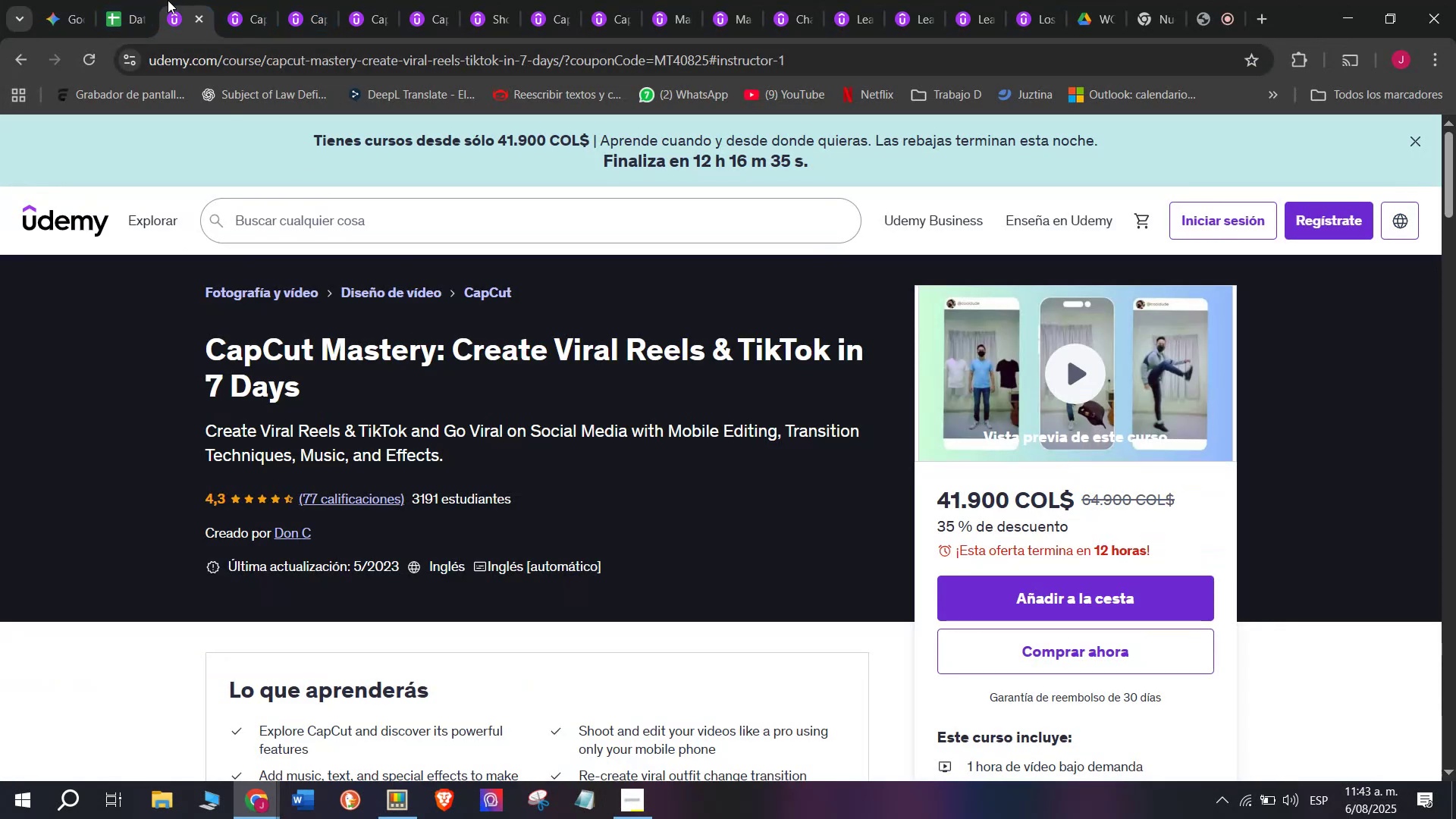 
left_click([114, 0])
 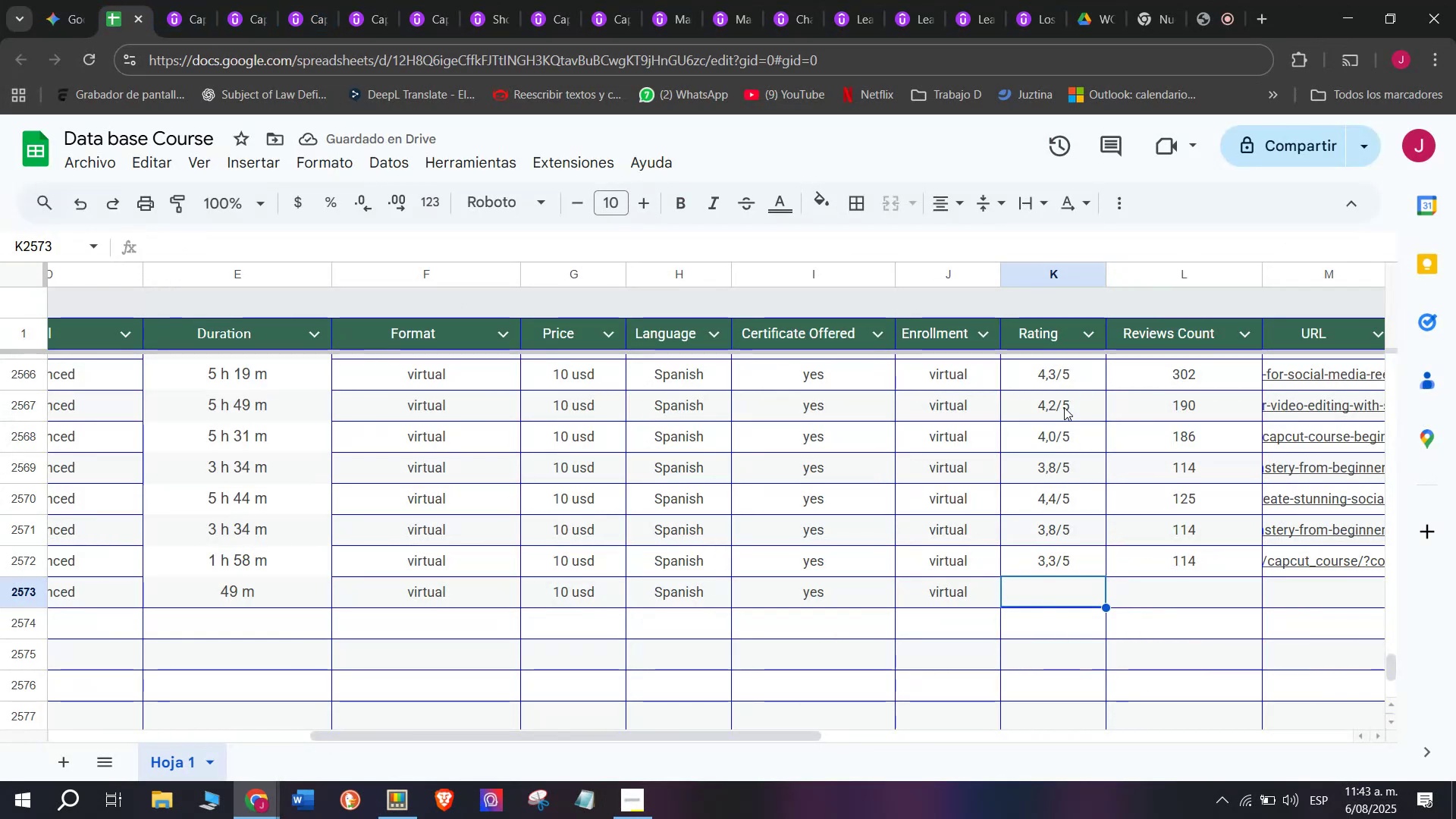 
left_click([1064, 385])
 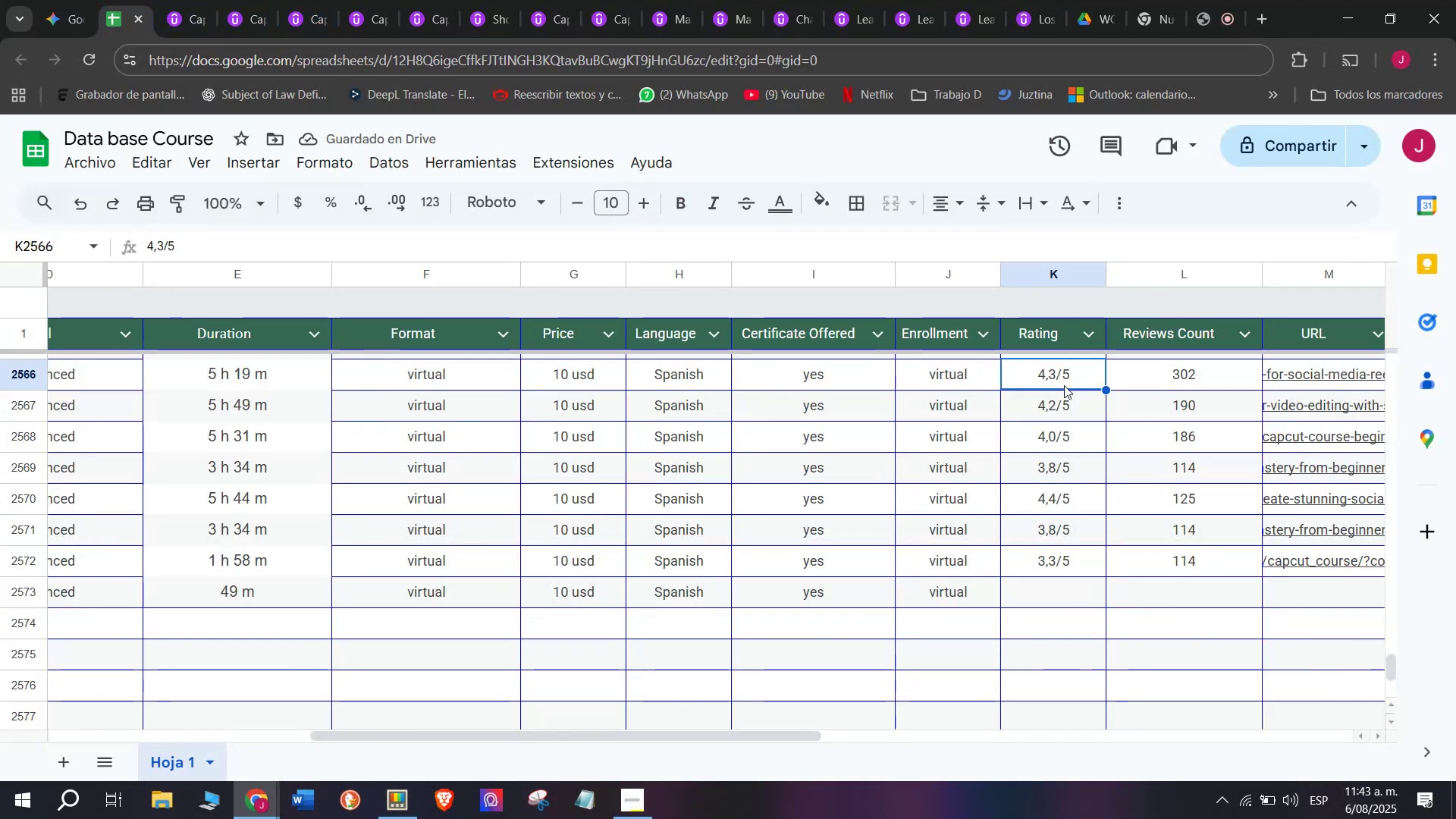 
key(Control+ControlLeft)
 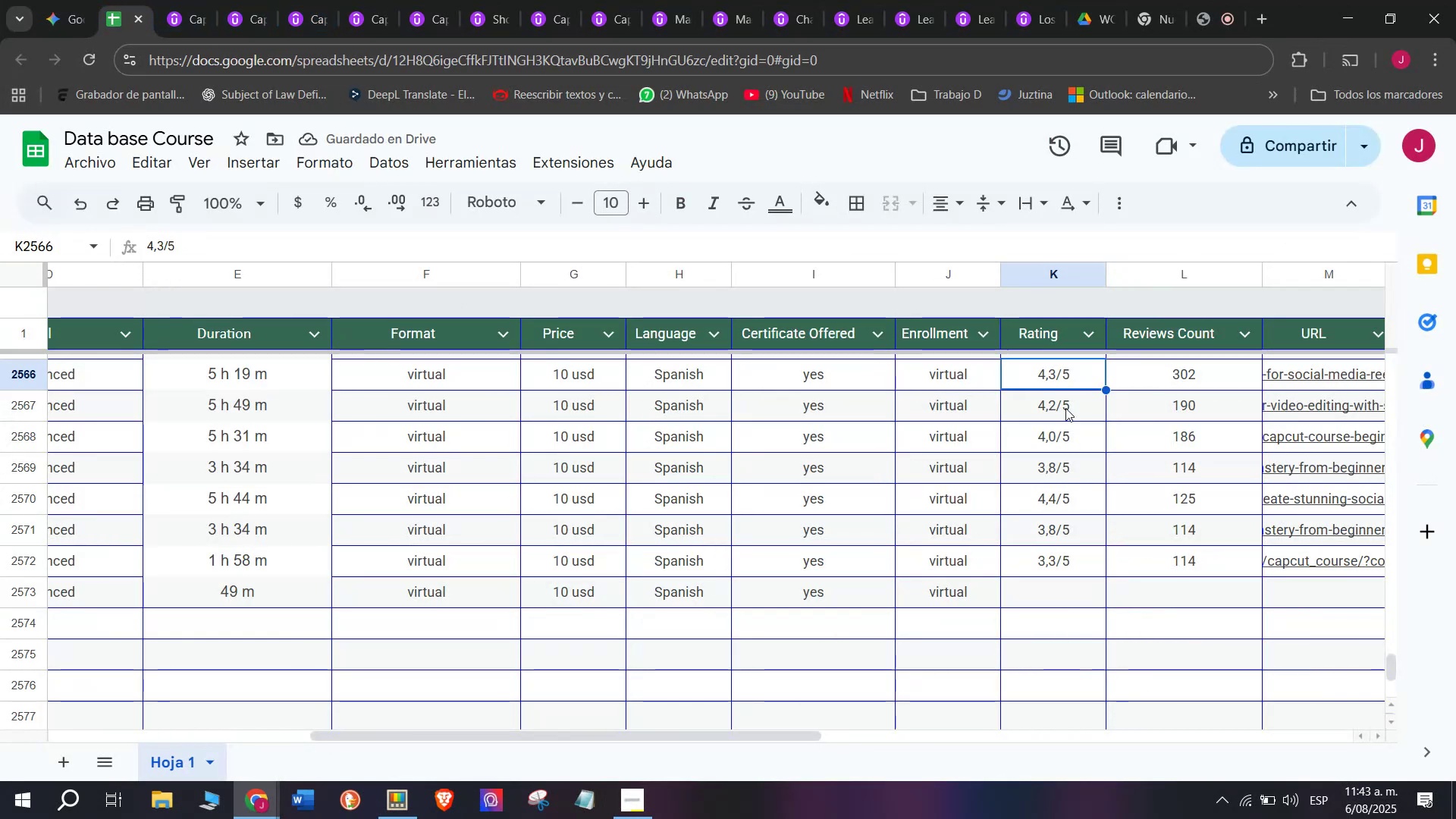 
key(Break)
 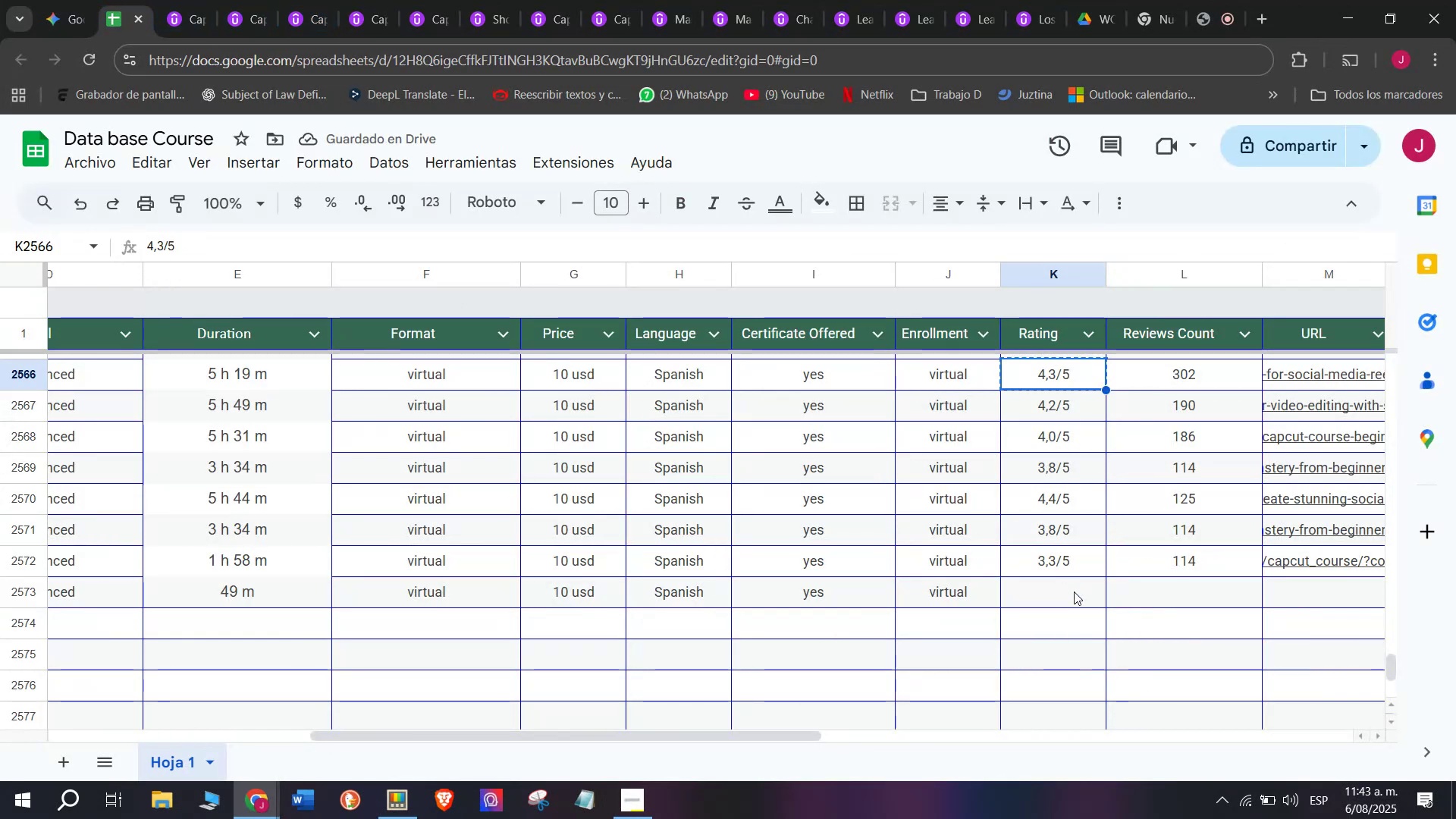 
key(Control+C)
 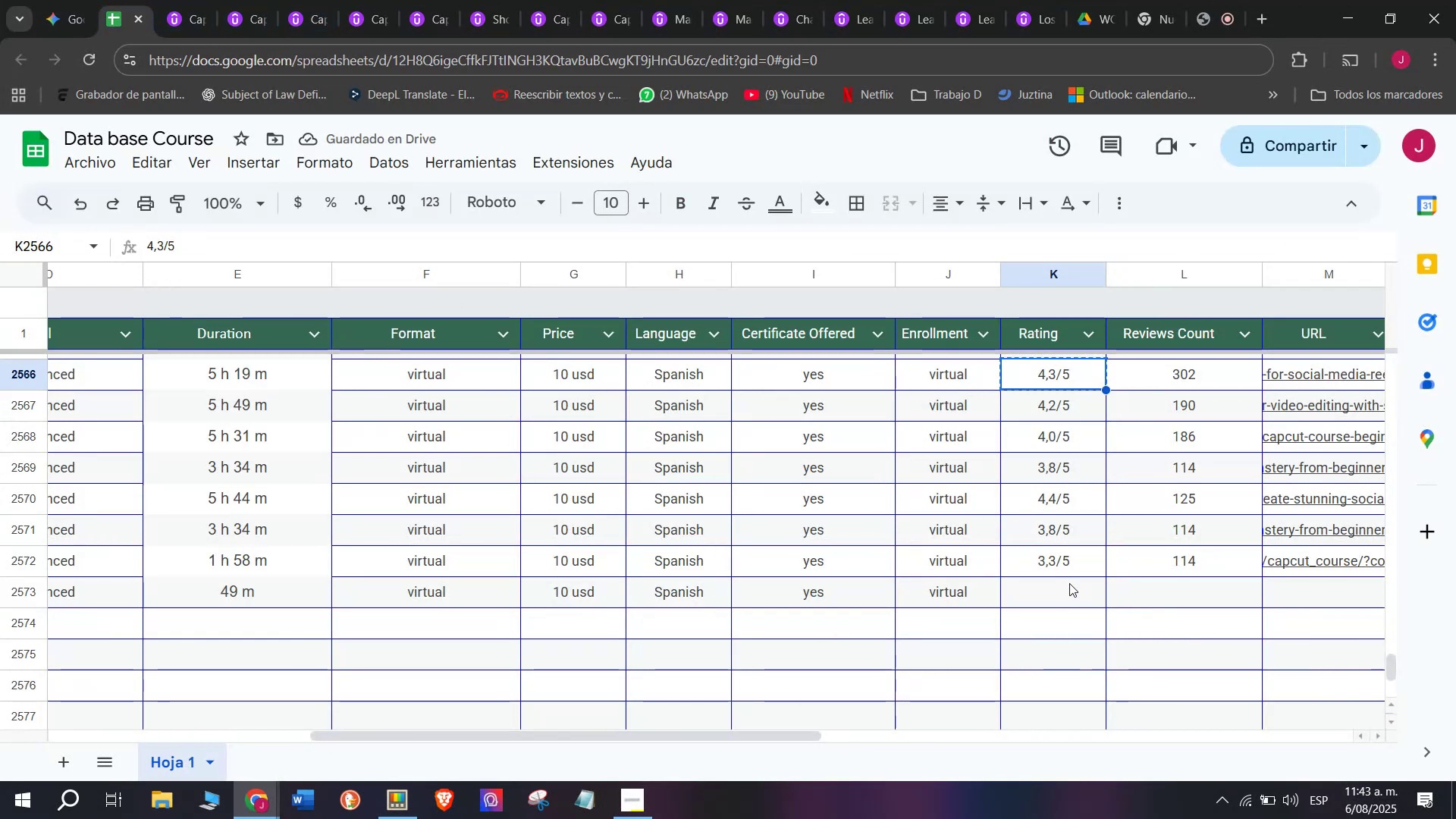 
key(Control+ControlLeft)
 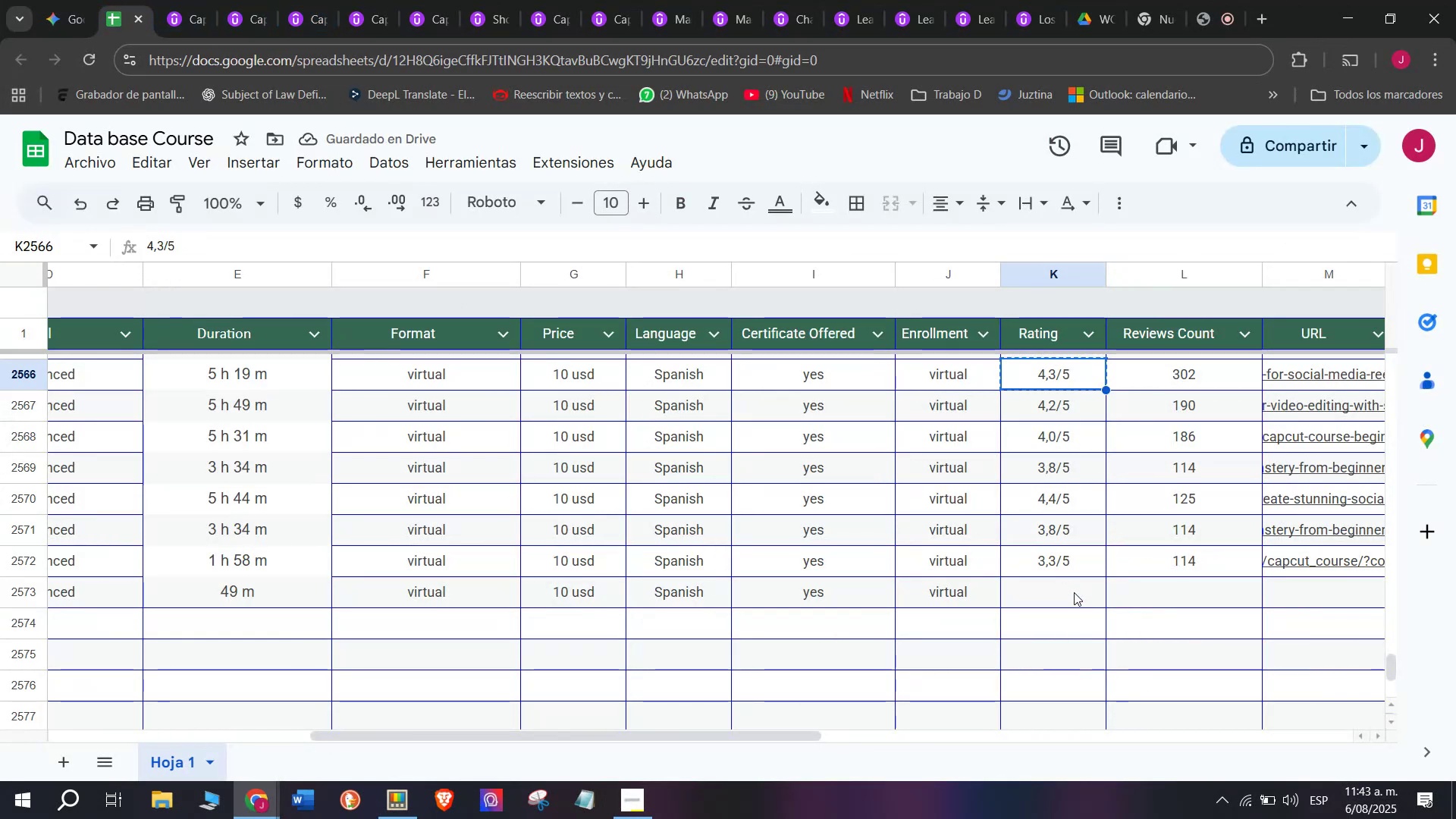 
key(Z)
 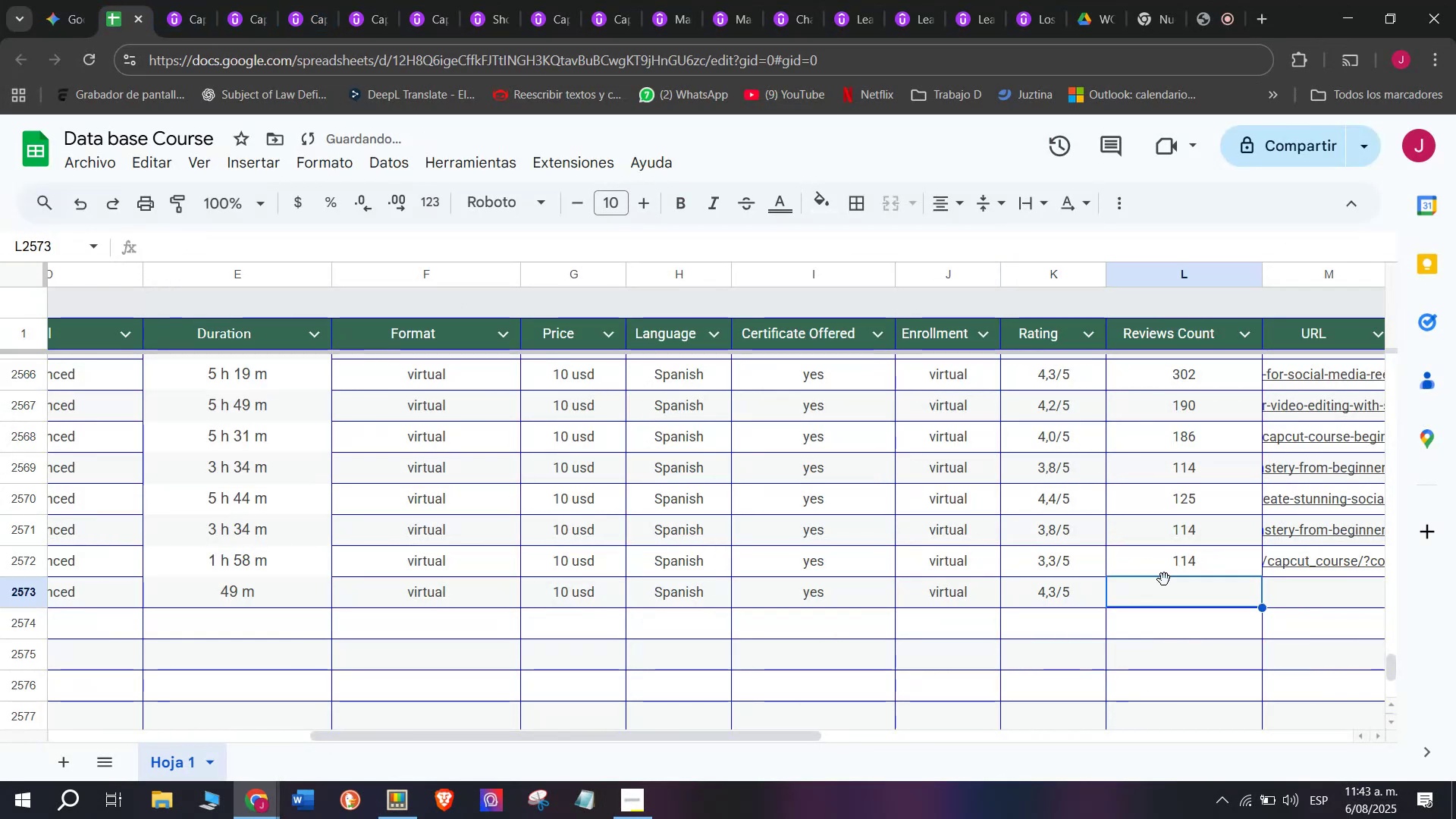 
key(Control+V)
 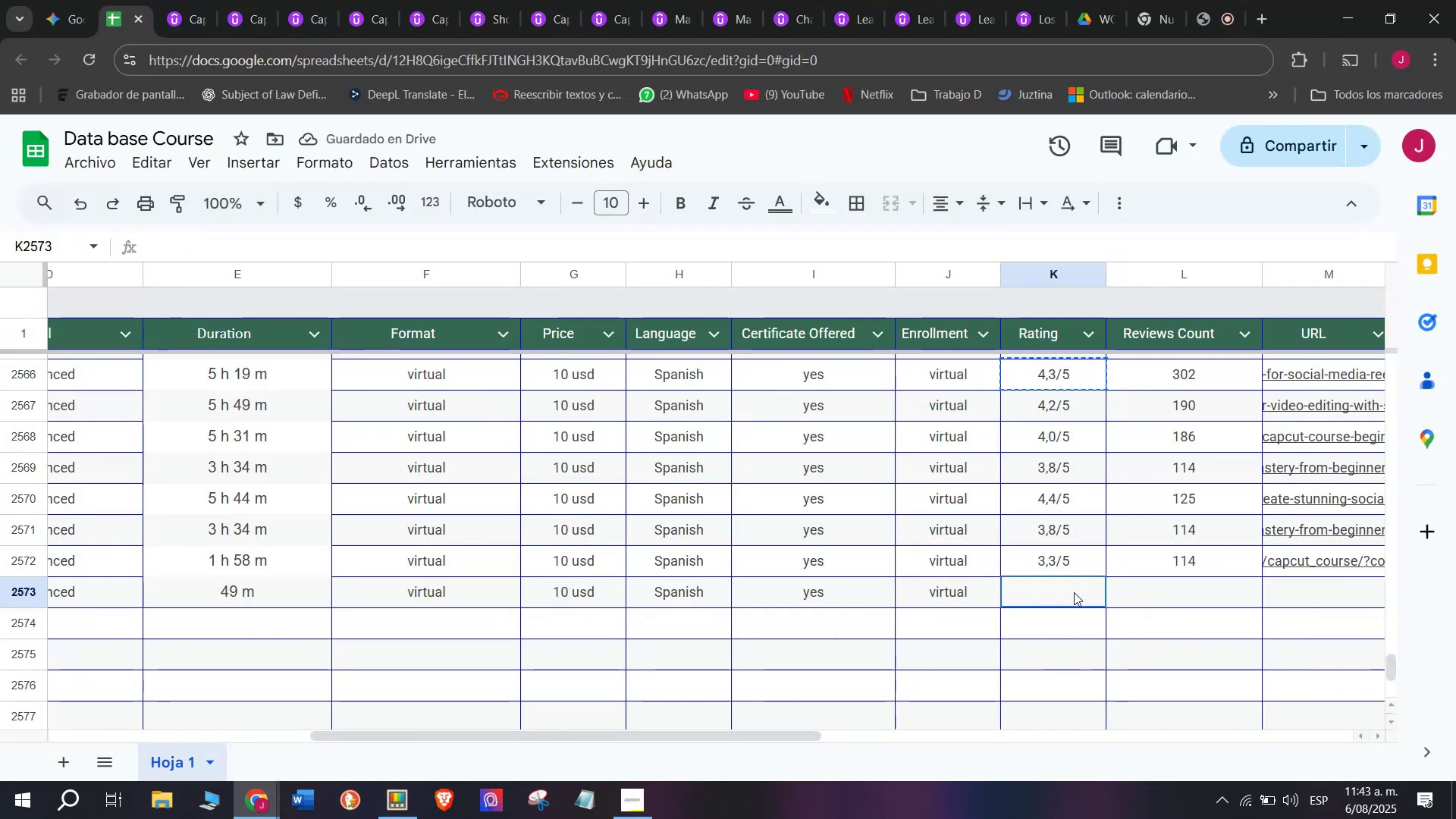 
left_click([1074, 592])
 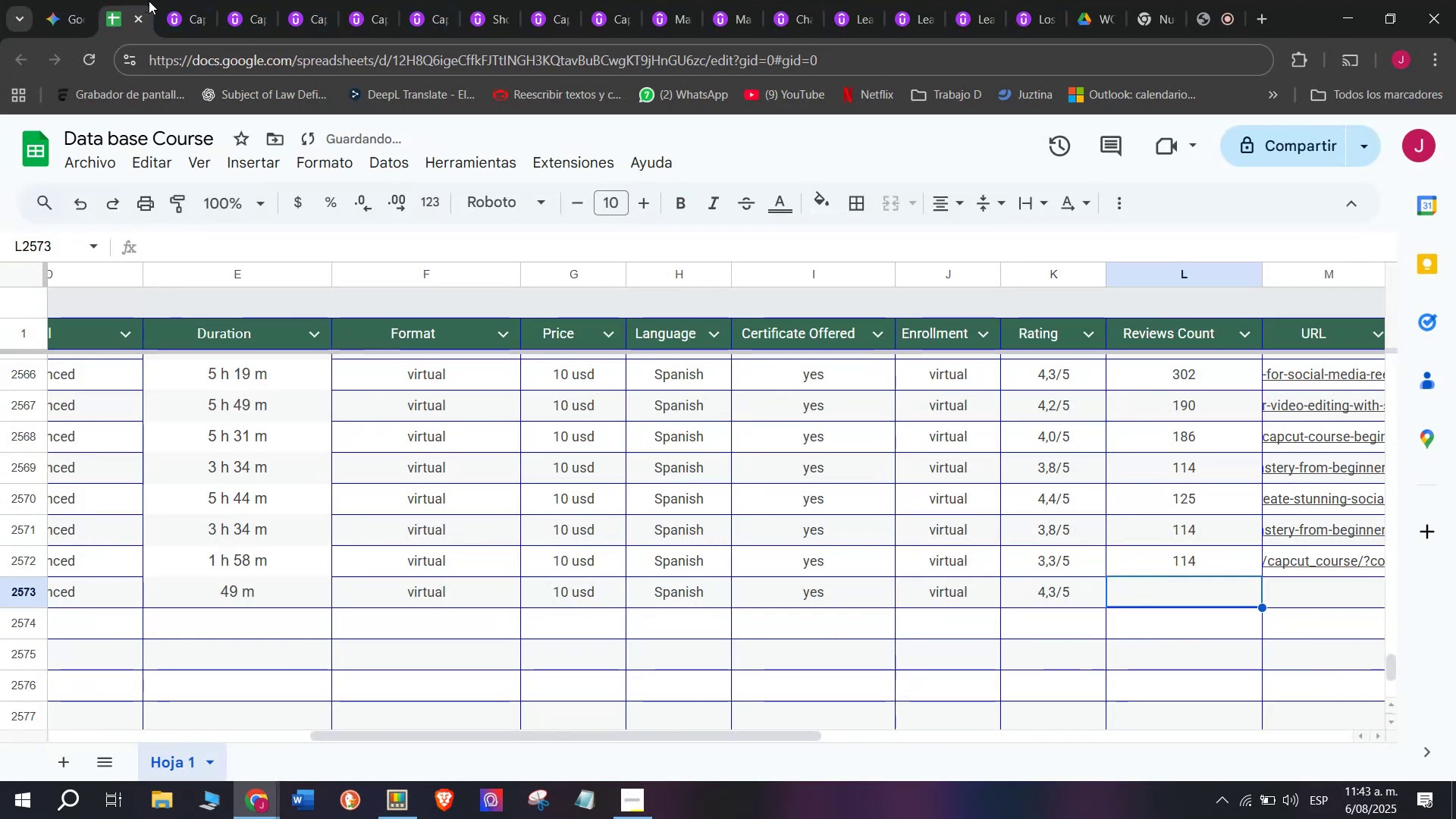 
double_click([160, 0])
 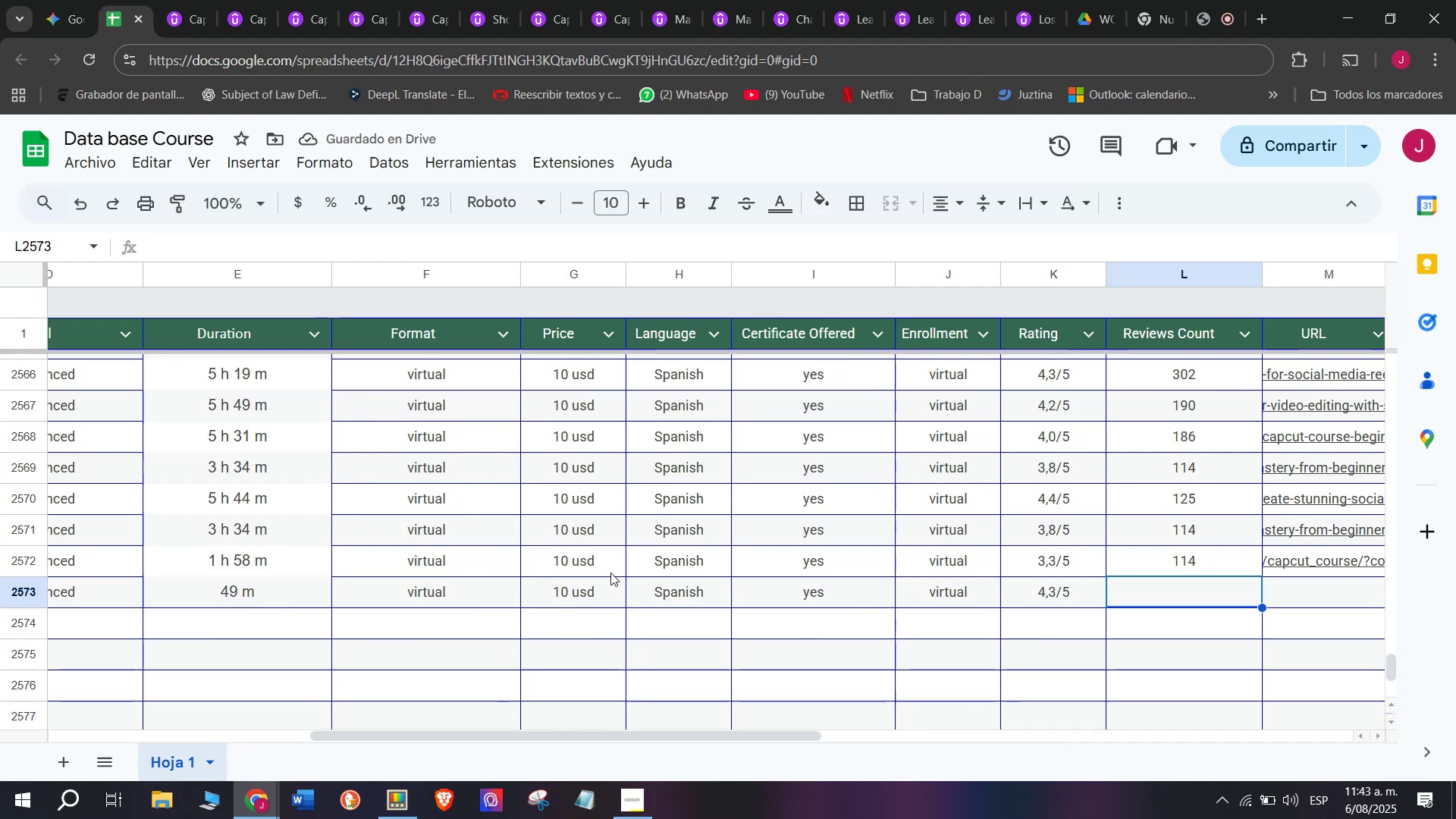 
type(77)
 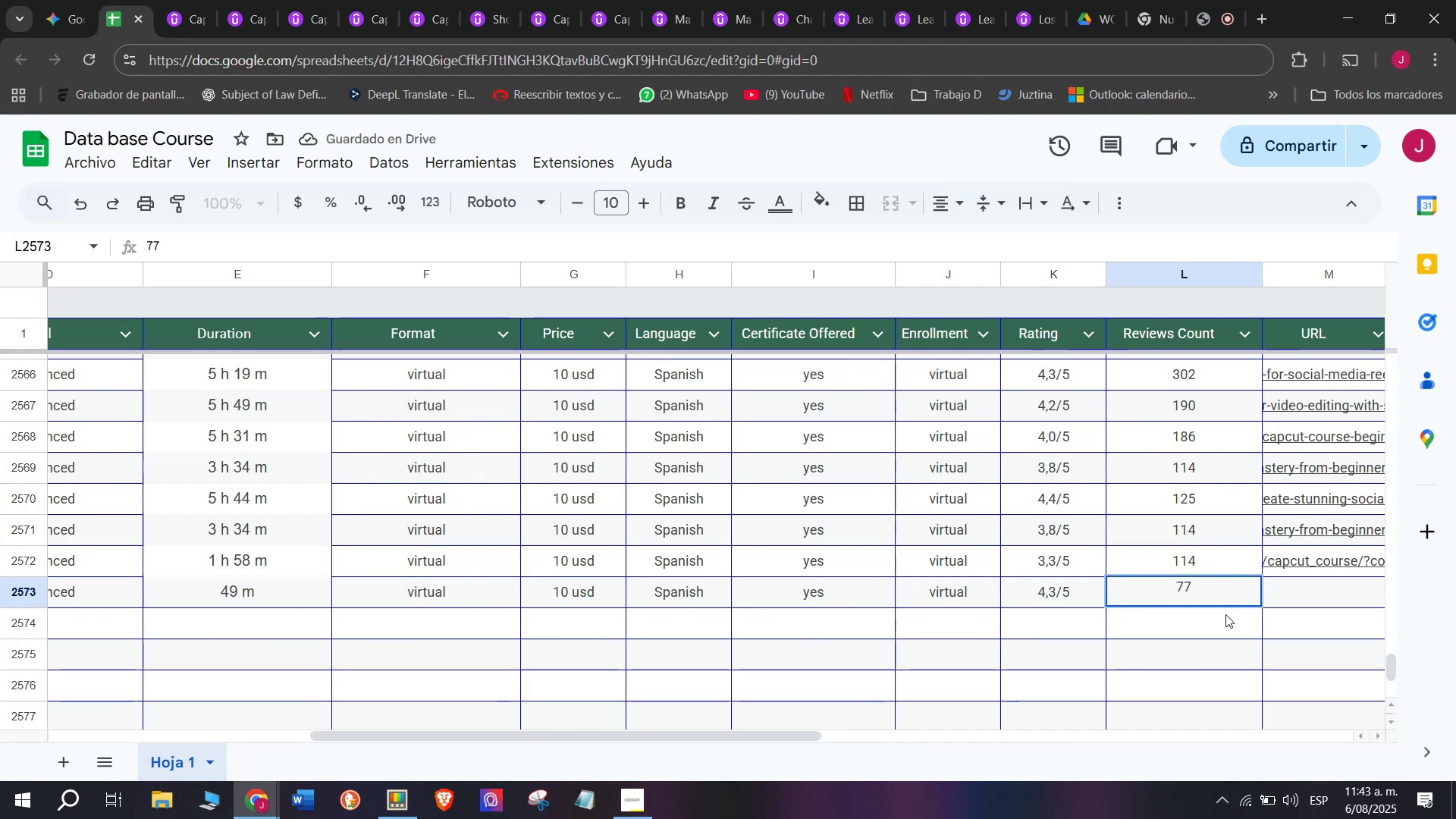 
left_click([1310, 603])
 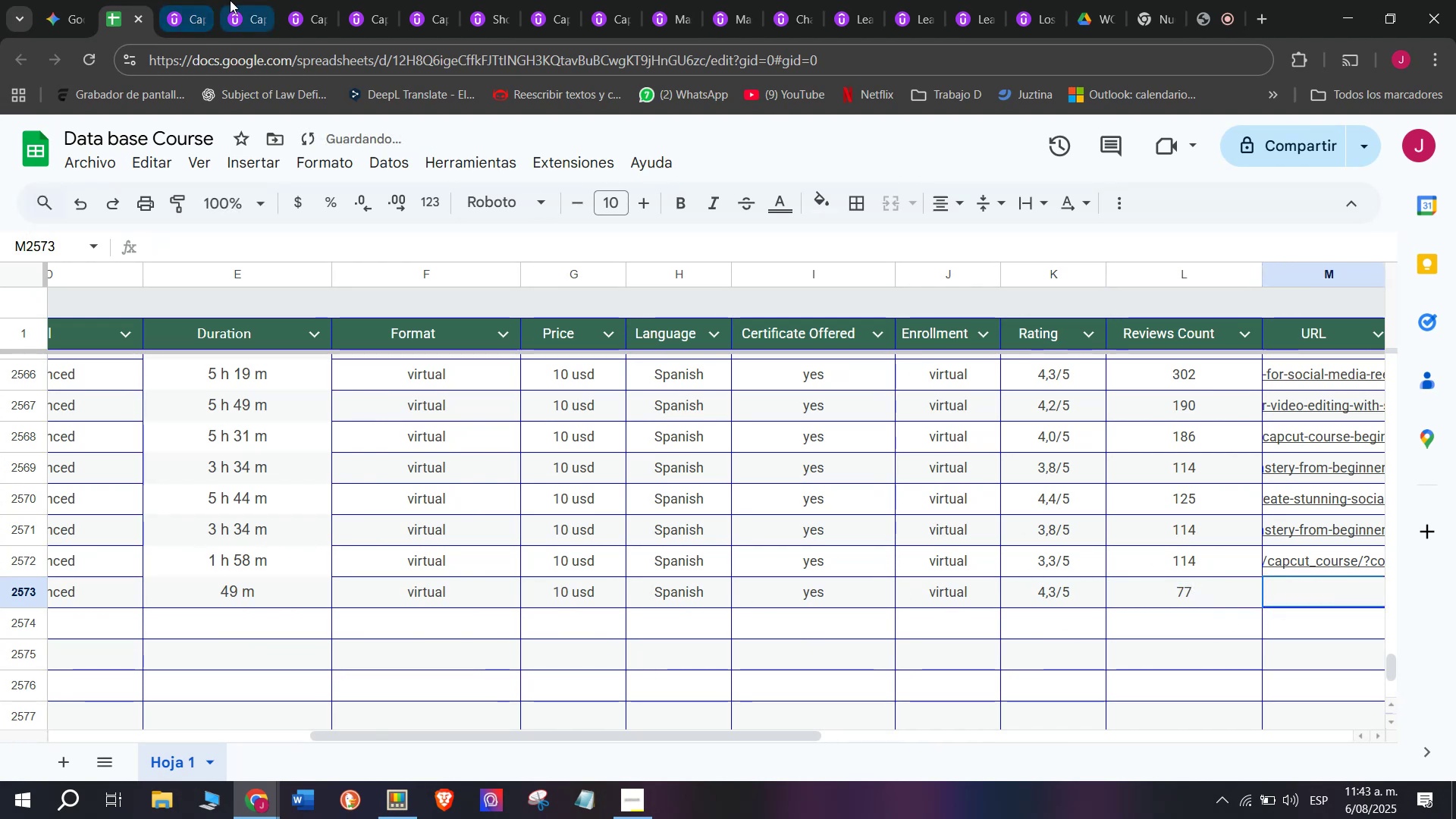 
left_click([186, 0])
 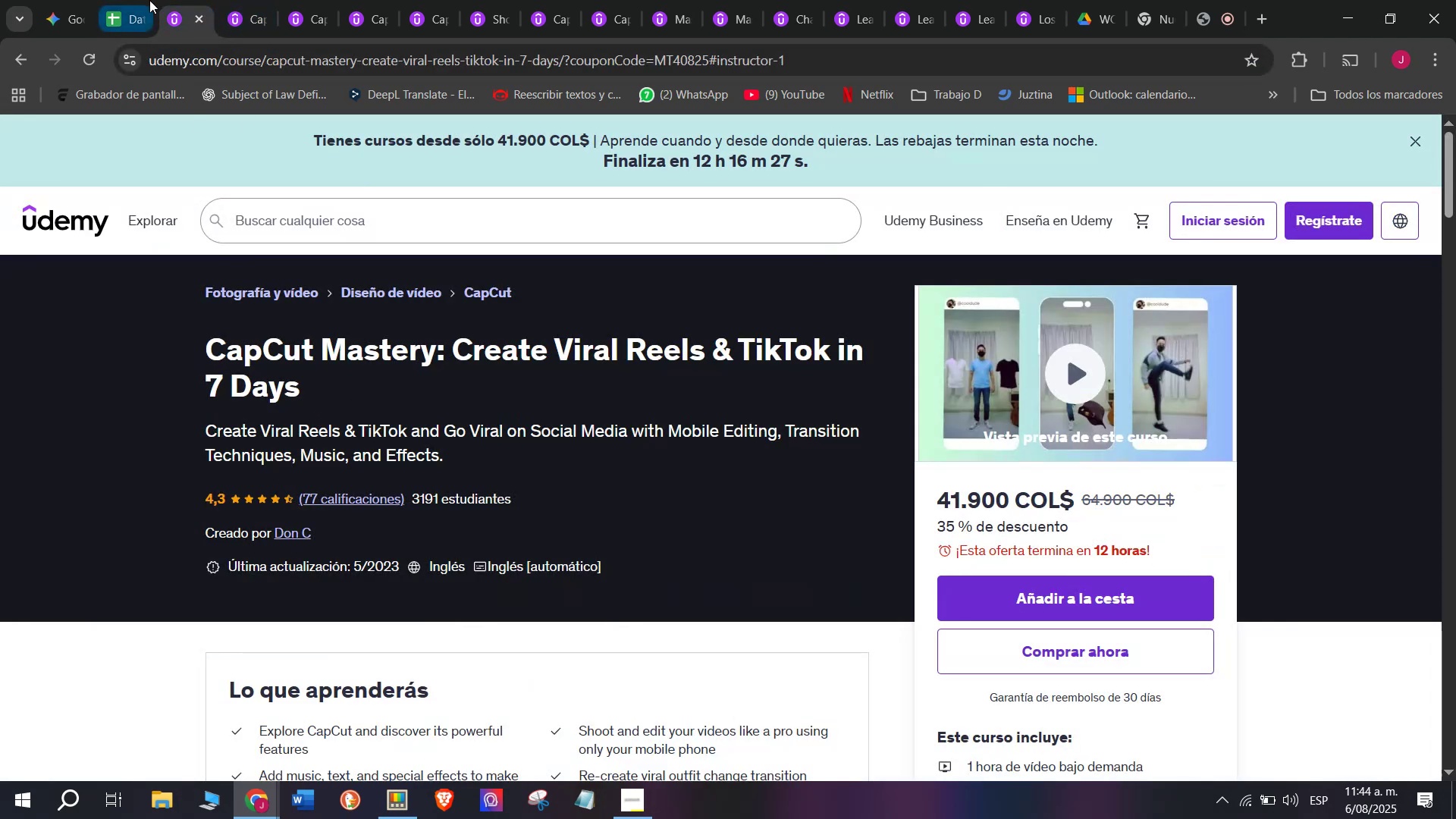 
left_click([142, 0])
 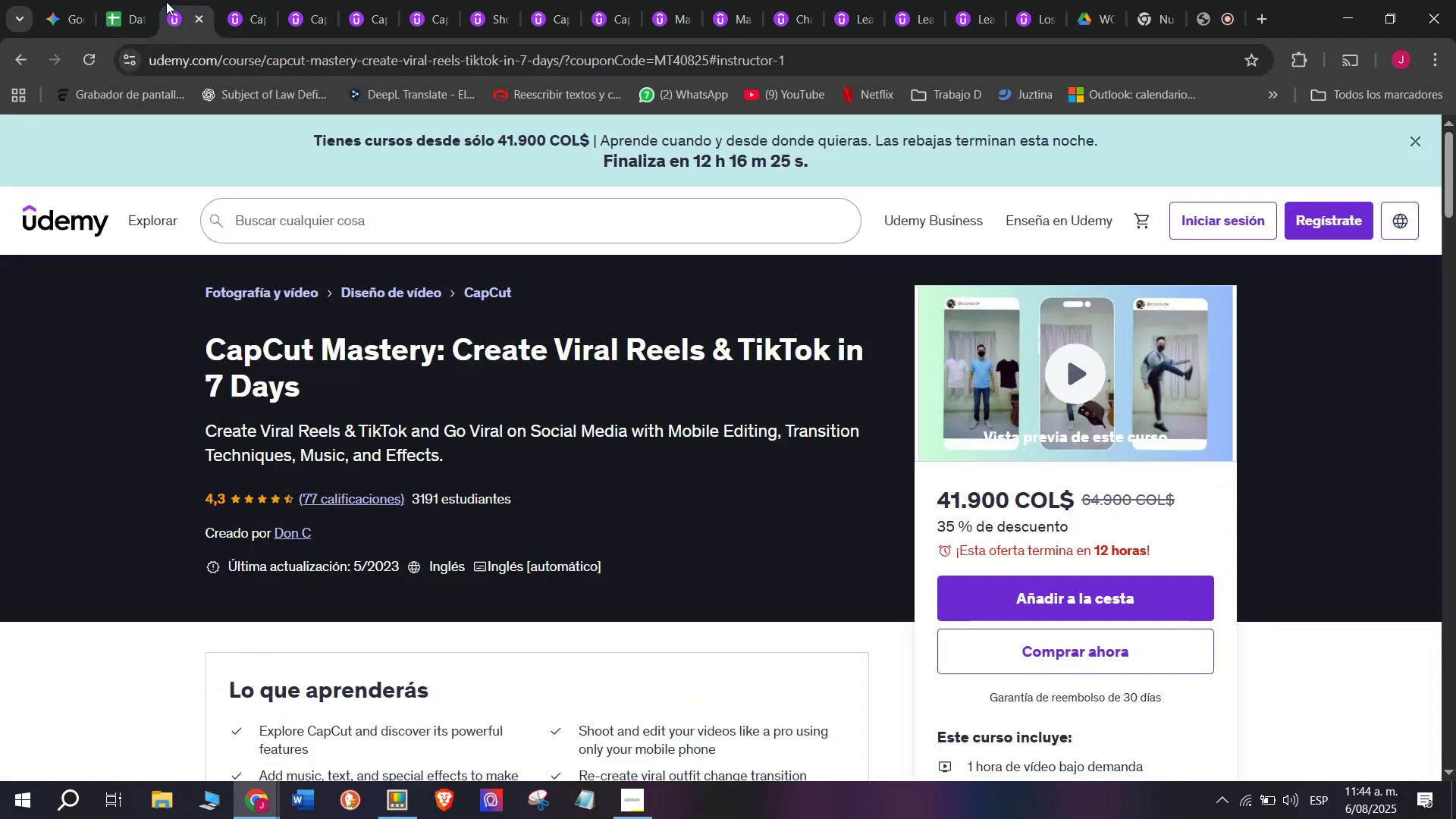 
double_click([215, 52])
 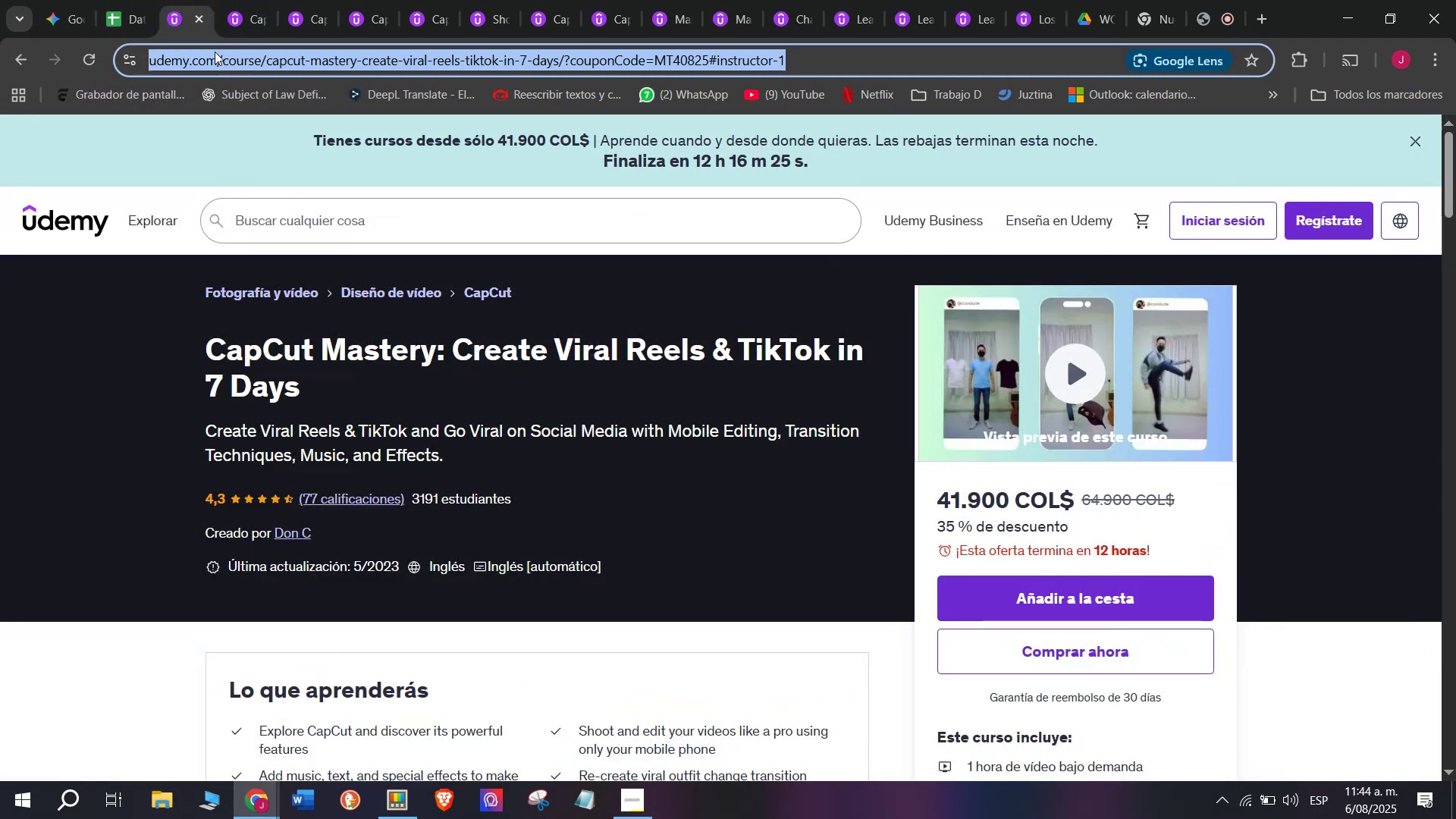 
triple_click([215, 52])
 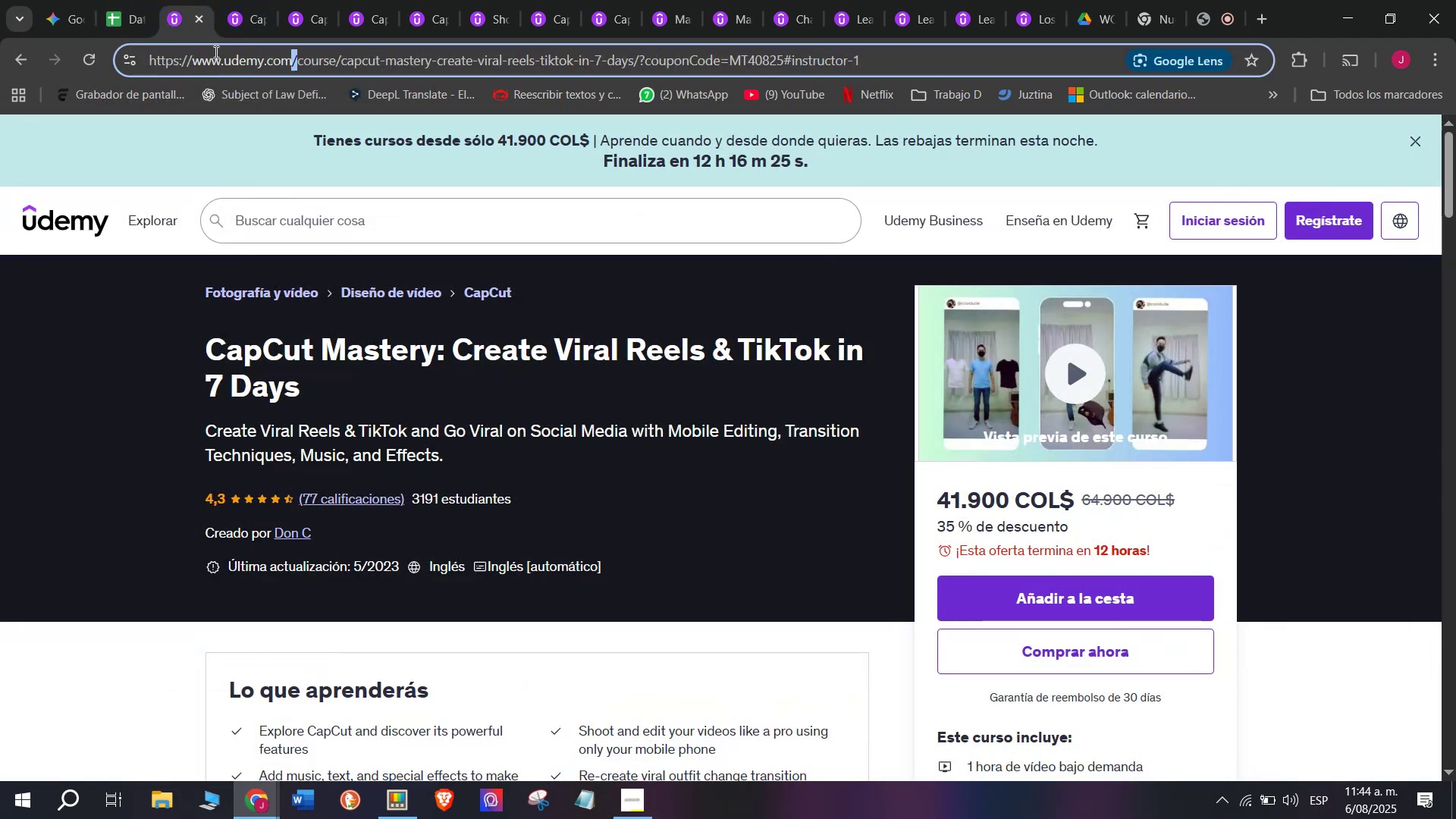 
triple_click([215, 52])
 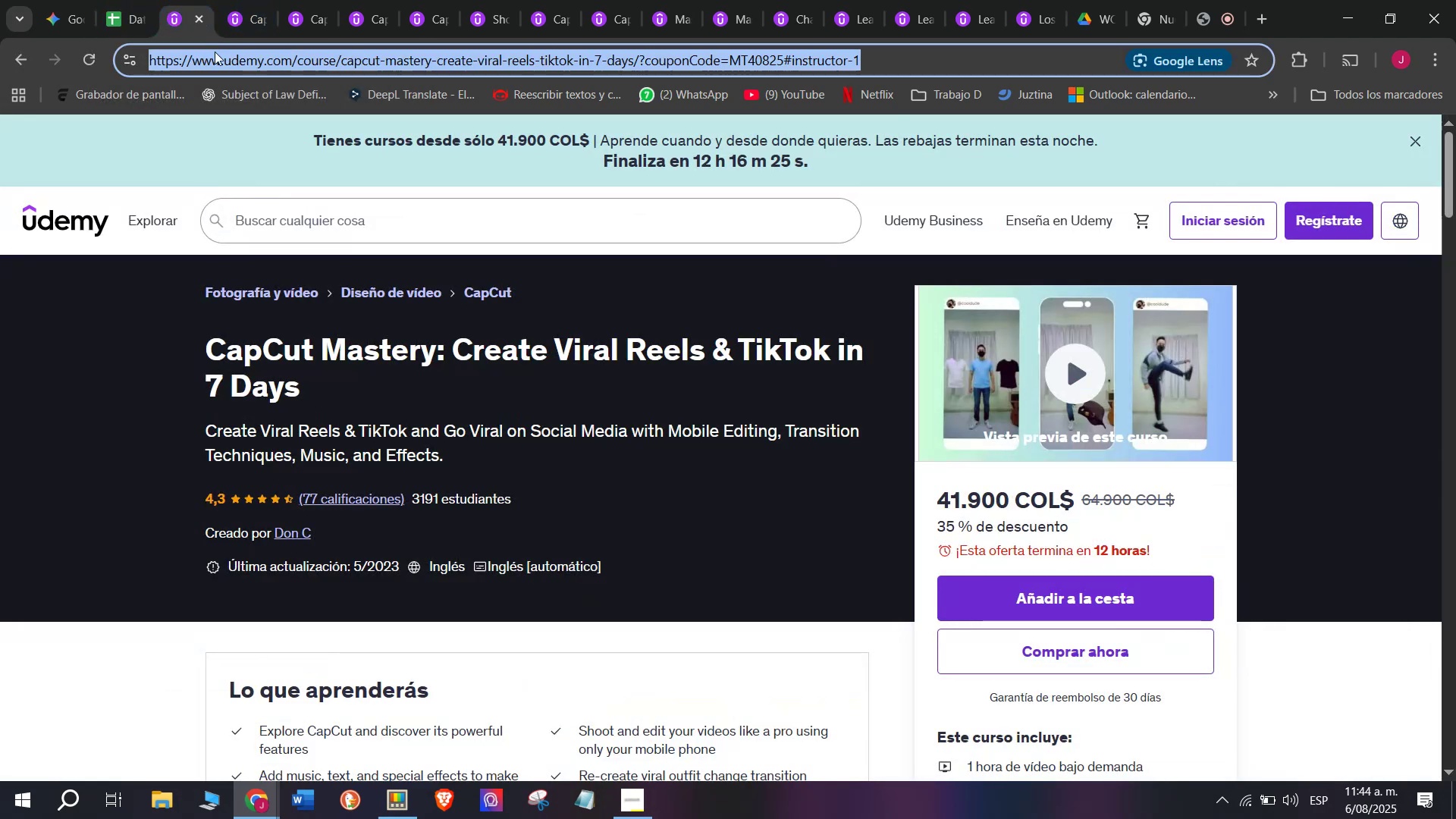 
key(Control+ControlLeft)
 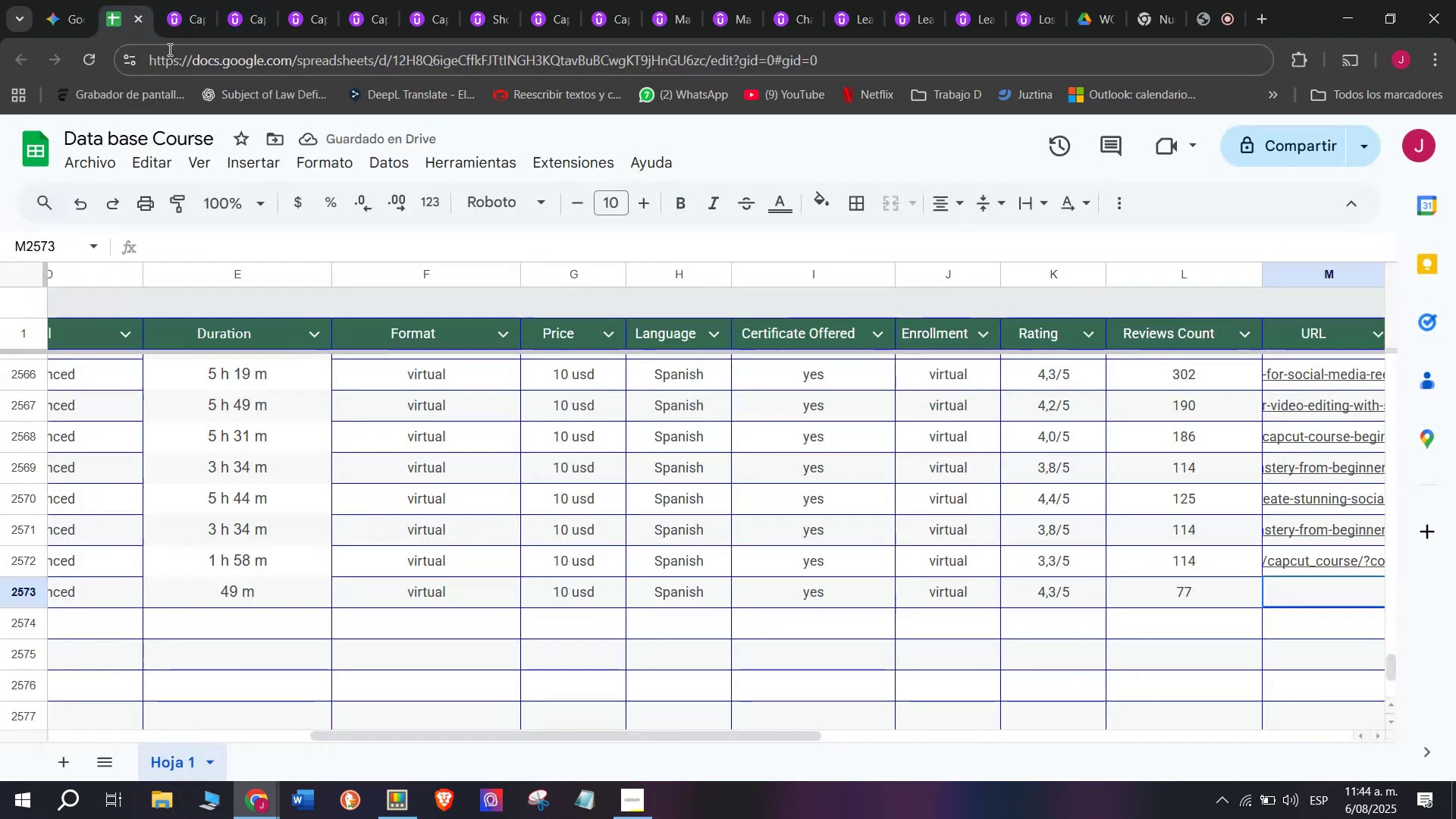 
key(Break)
 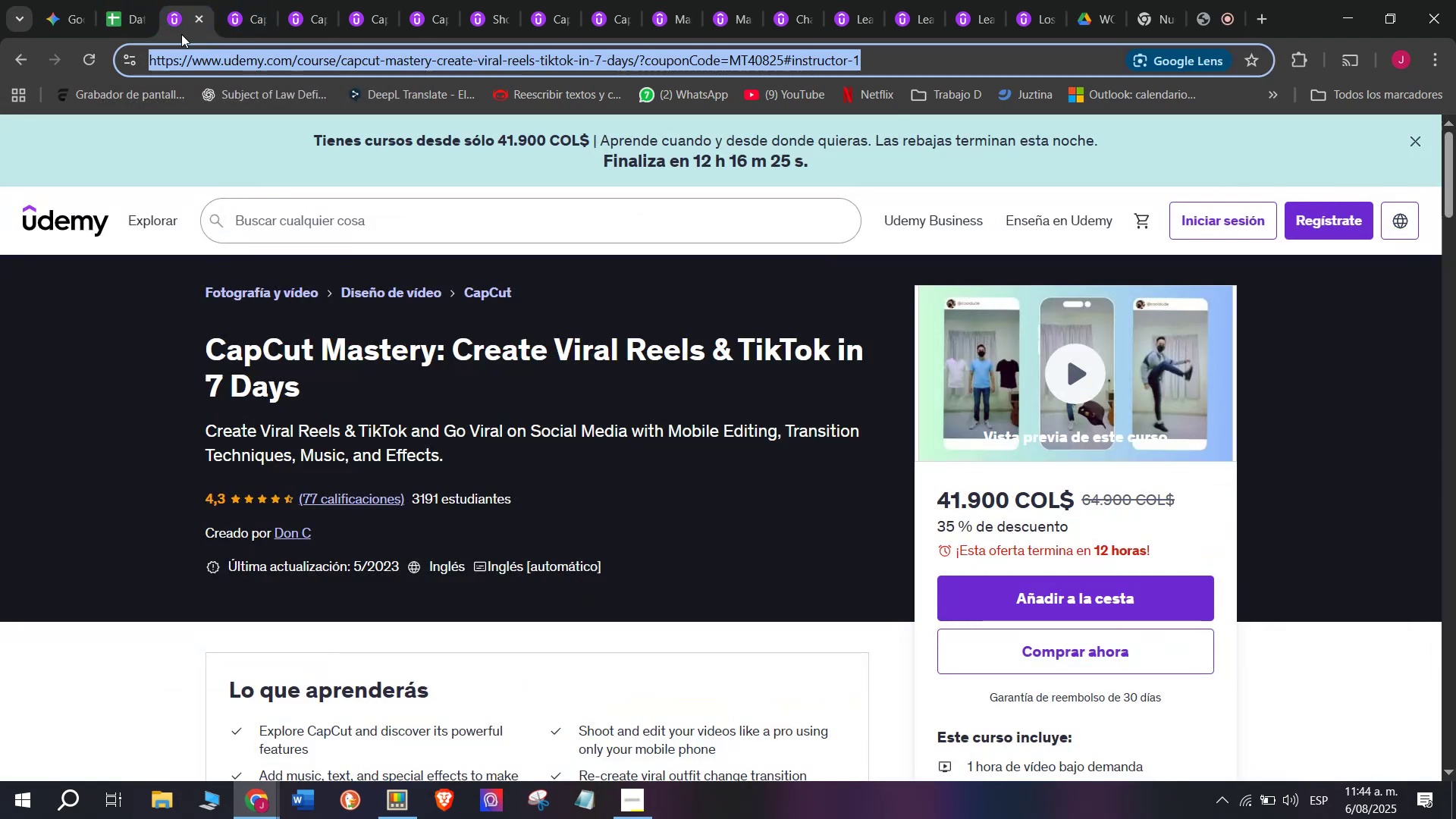 
key(Control+C)
 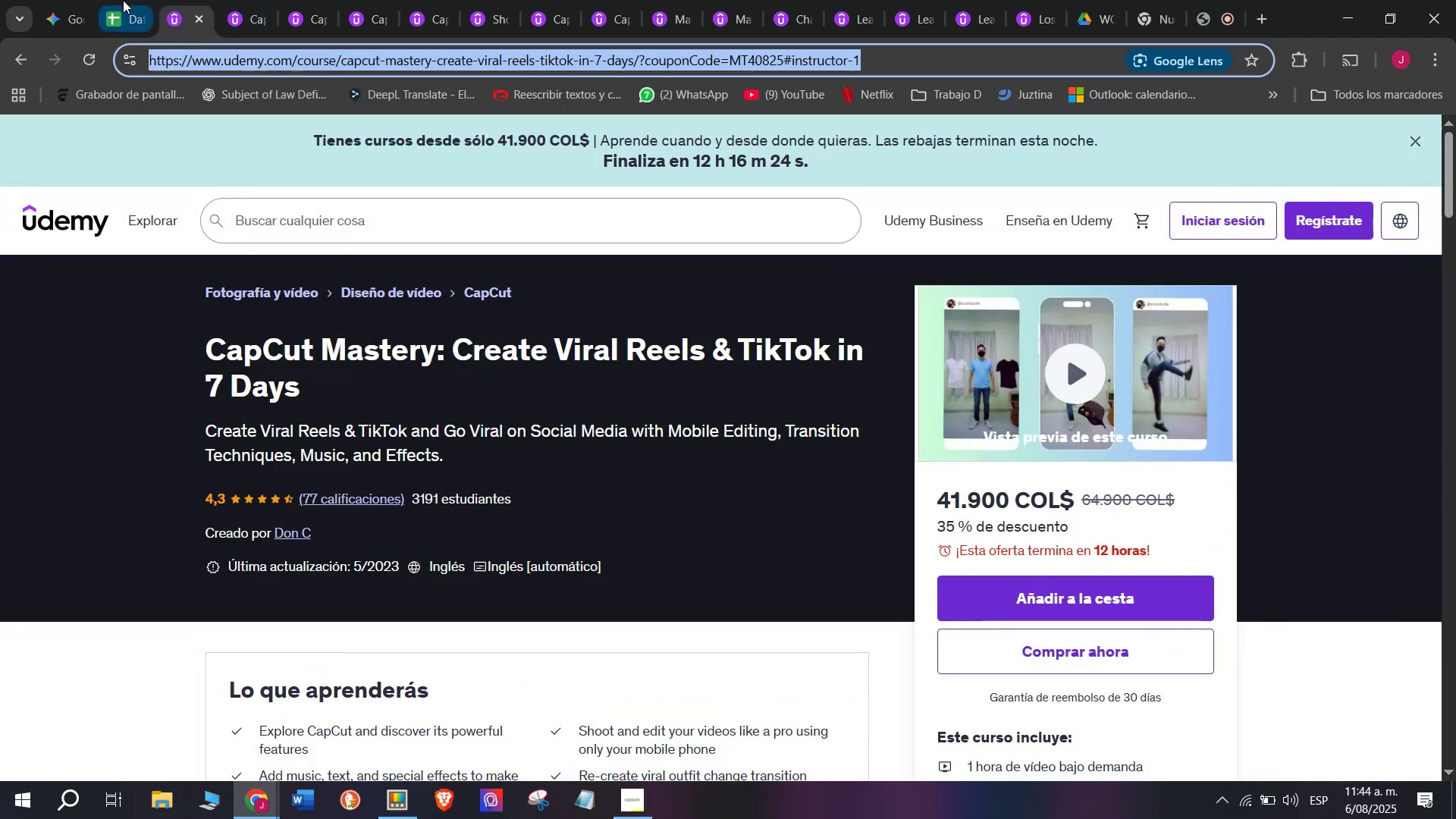 
triple_click([123, 0])
 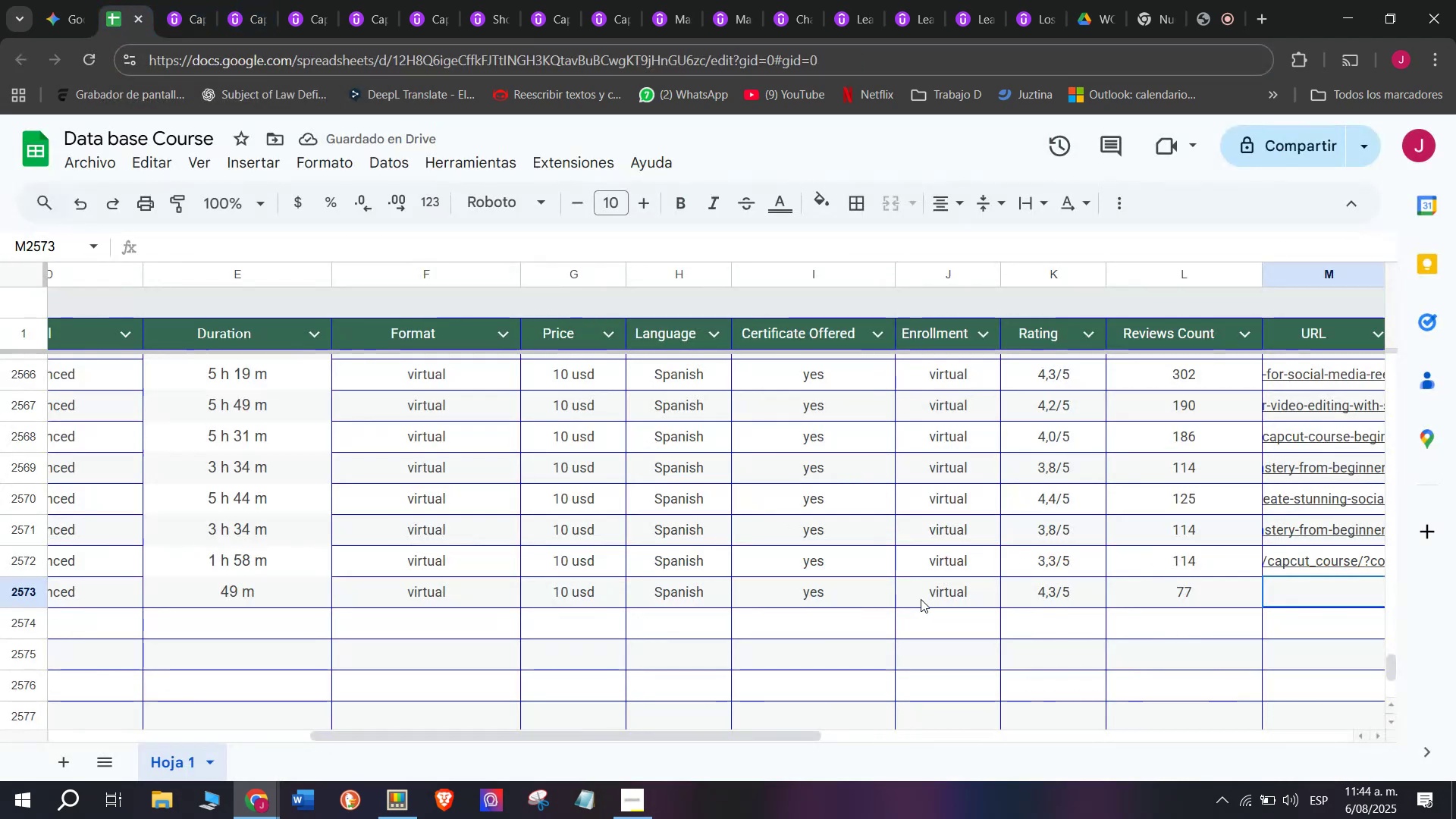 
key(Control+ControlLeft)
 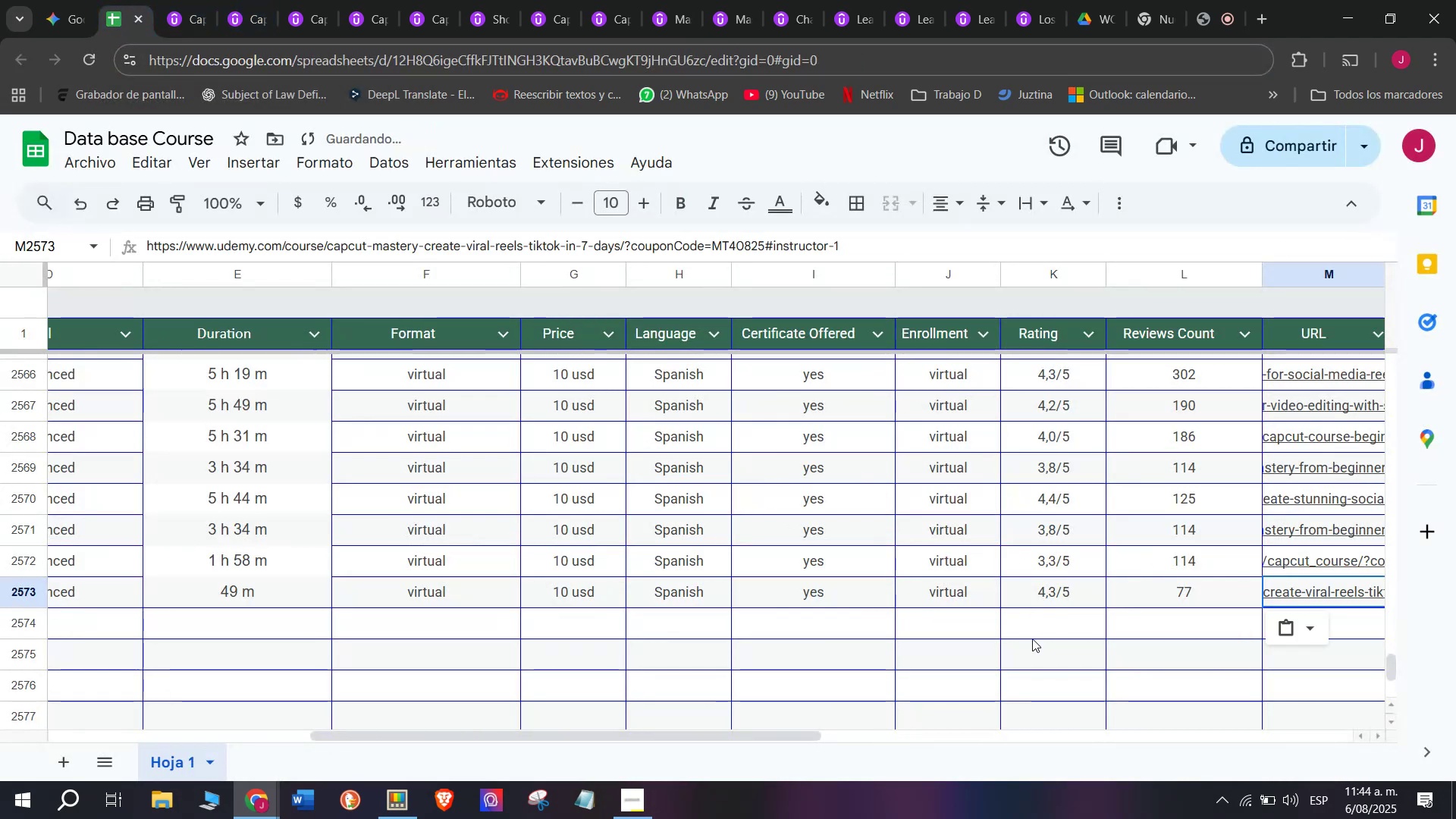 
key(Z)
 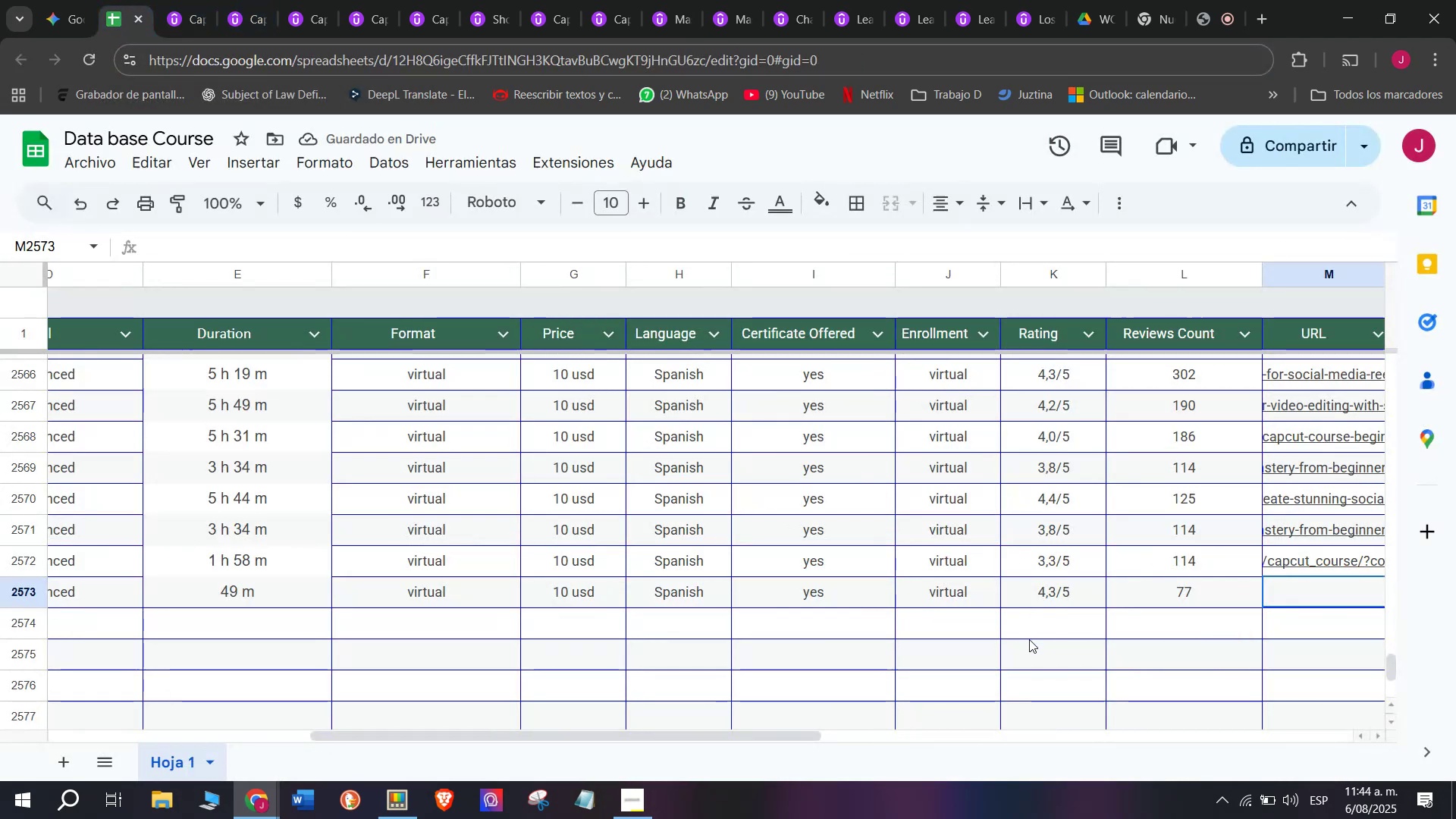 
key(Control+V)
 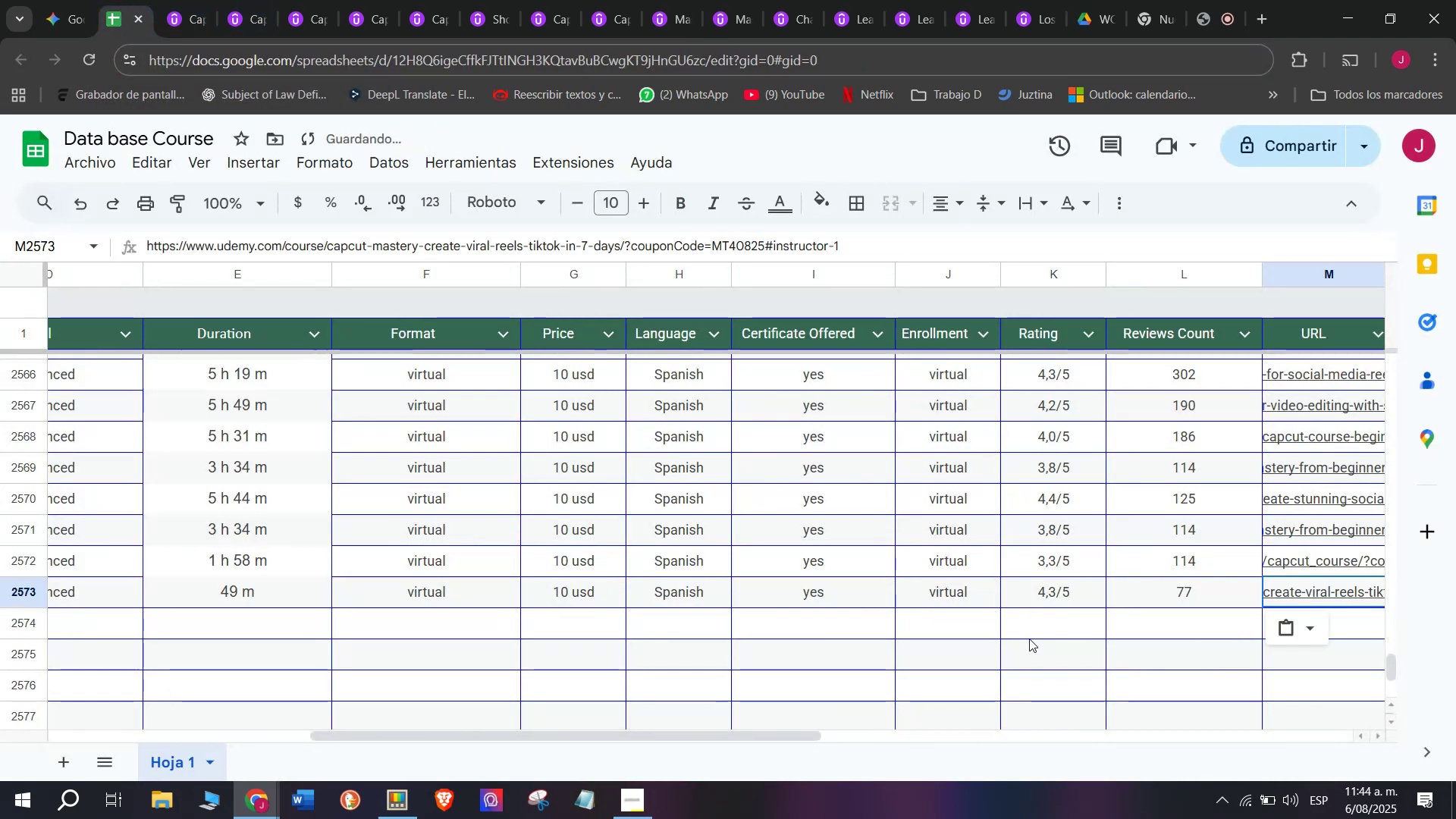 
scroll: coordinate [426, 600], scroll_direction: up, amount: 4.0
 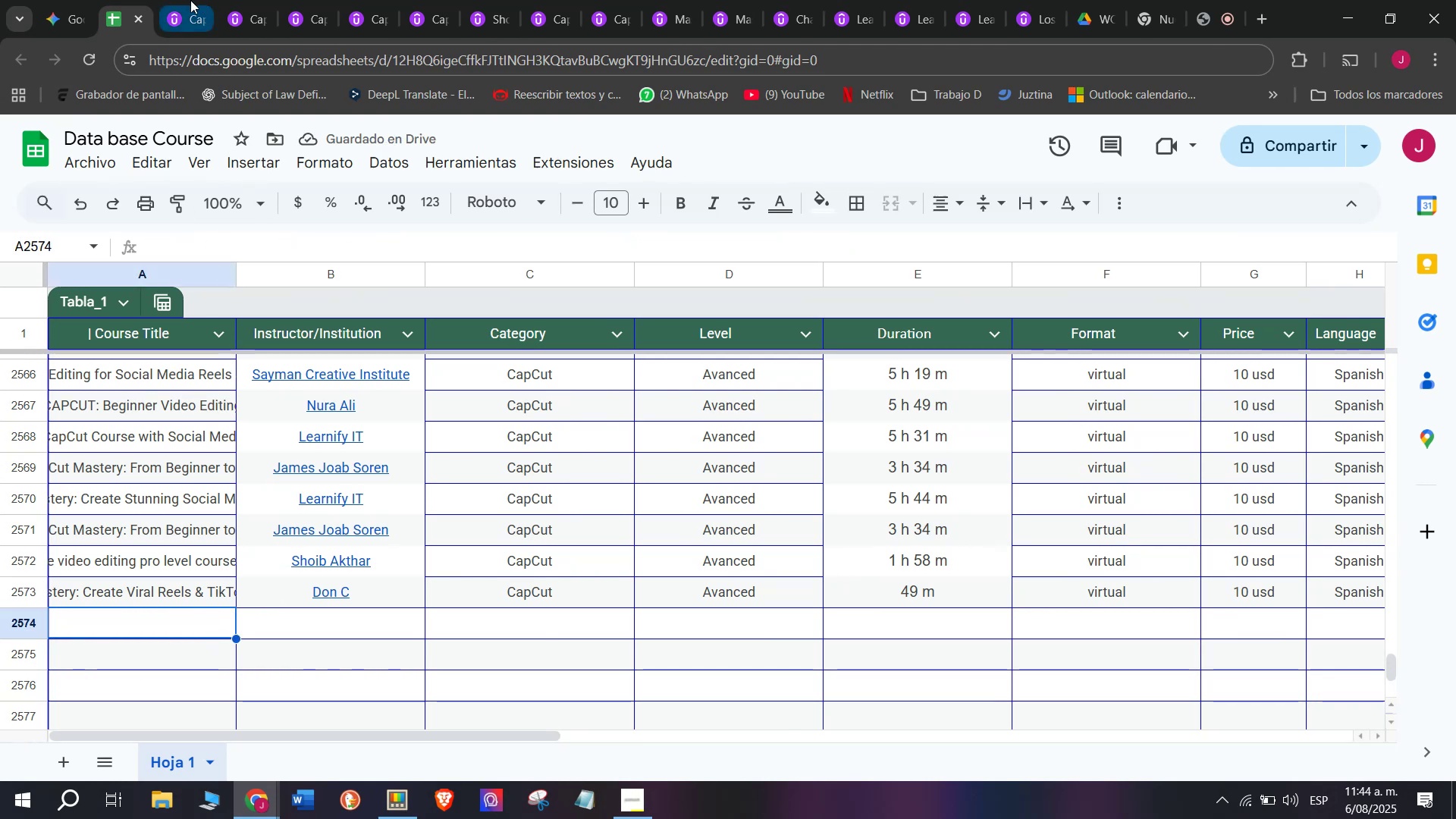 
double_click([197, 20])
 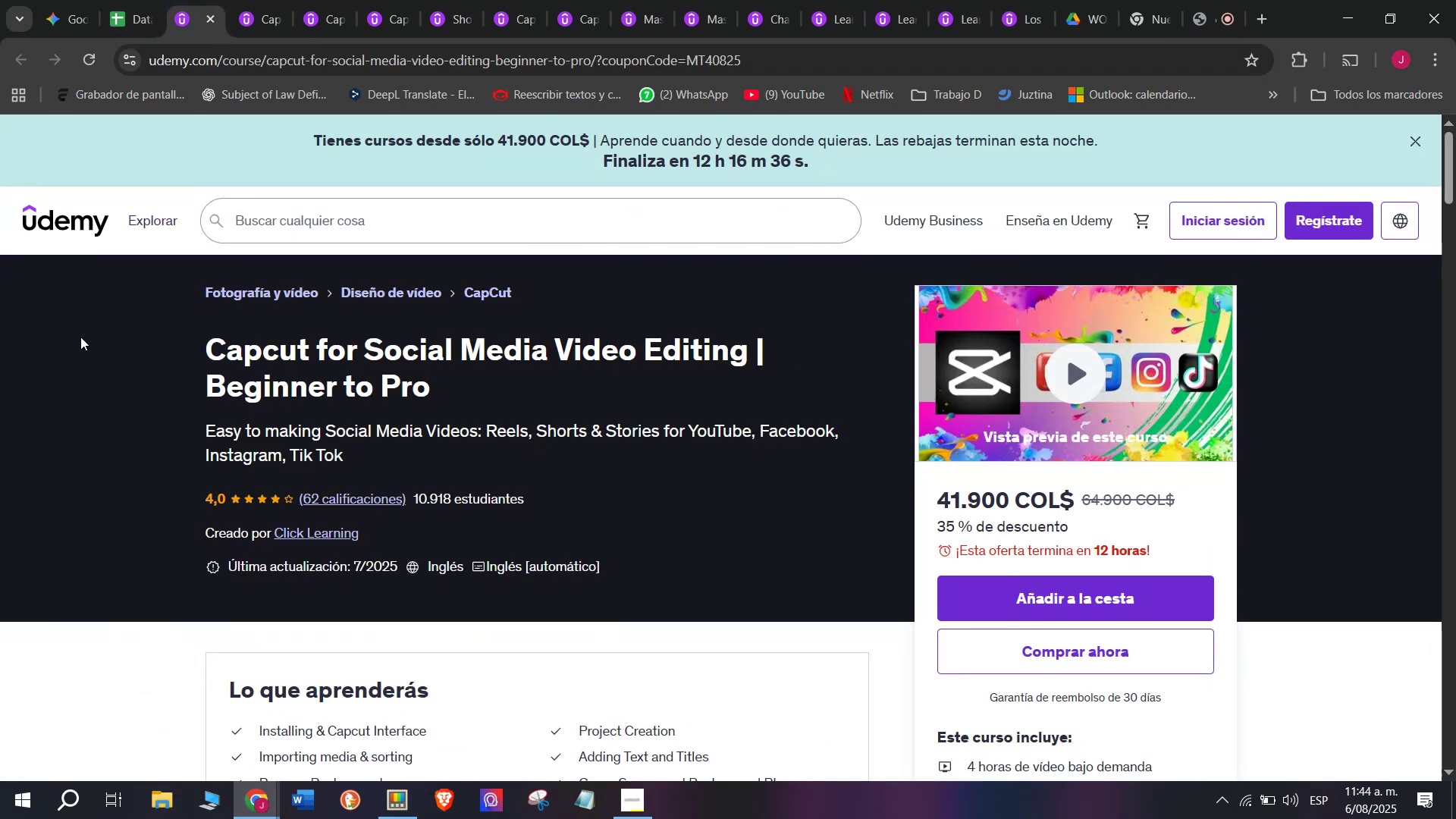 
left_click_drag(start_coordinate=[212, 344], to_coordinate=[501, 391])
 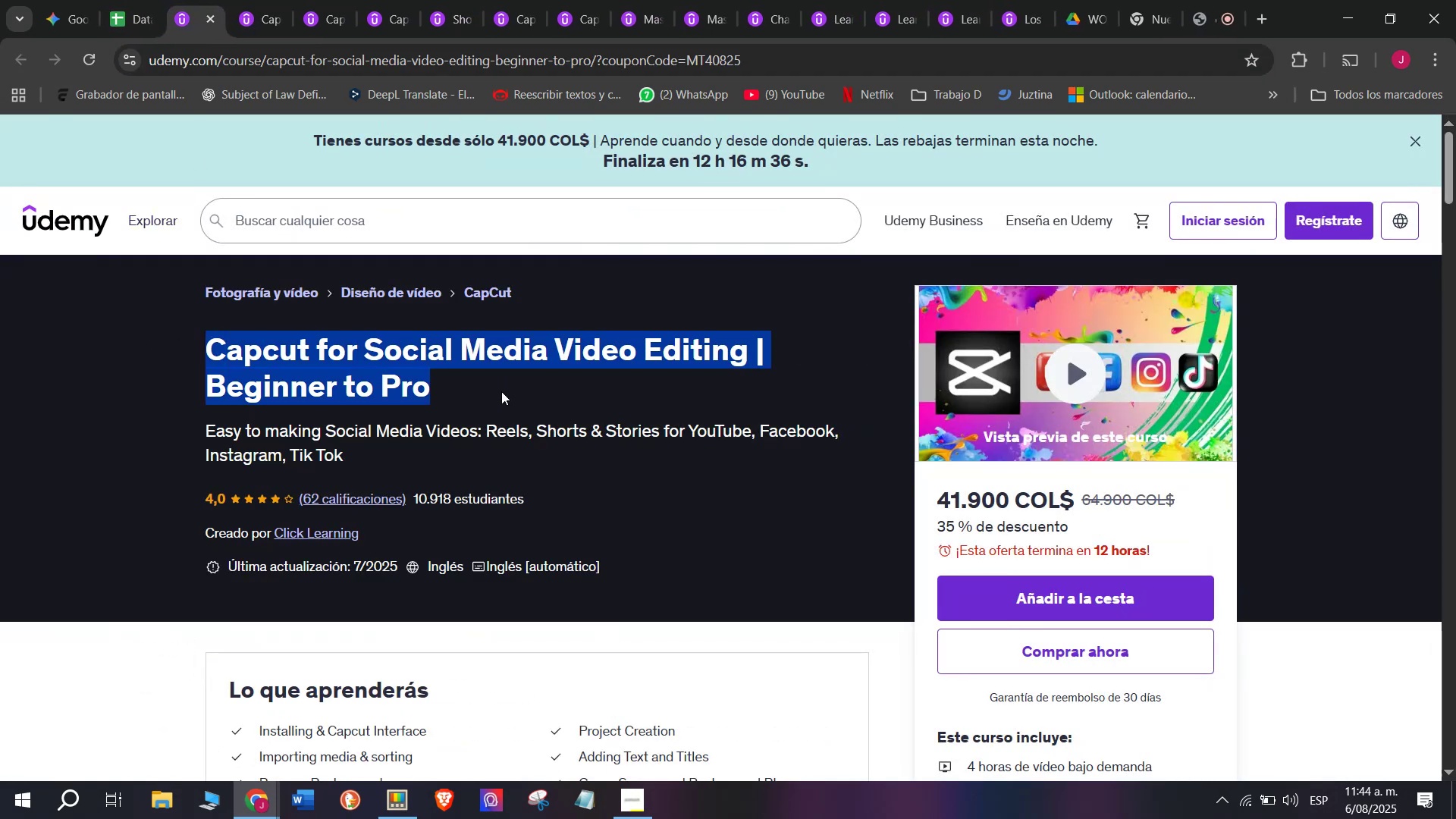 
key(Break)
 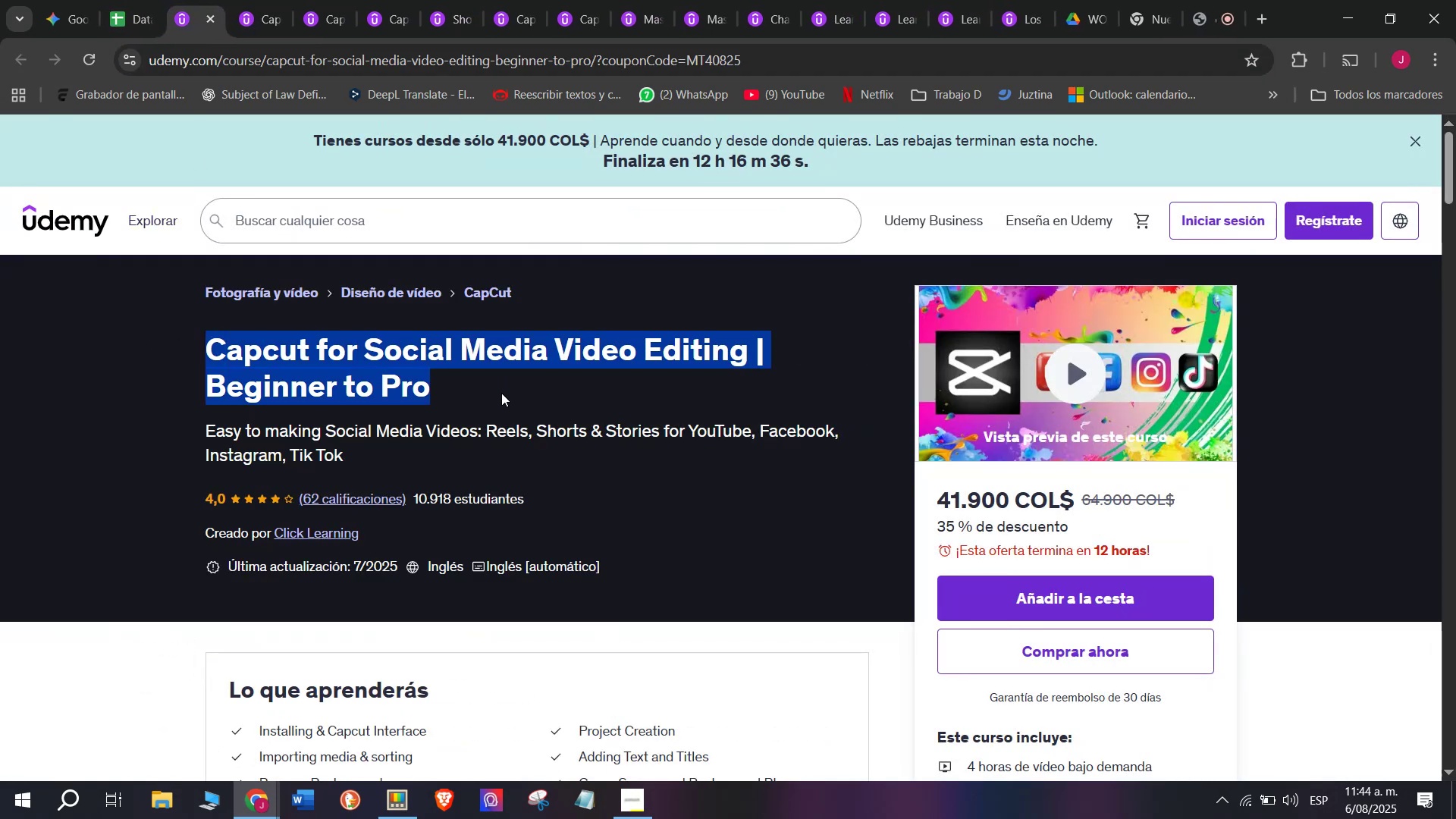 
key(Control+ControlLeft)
 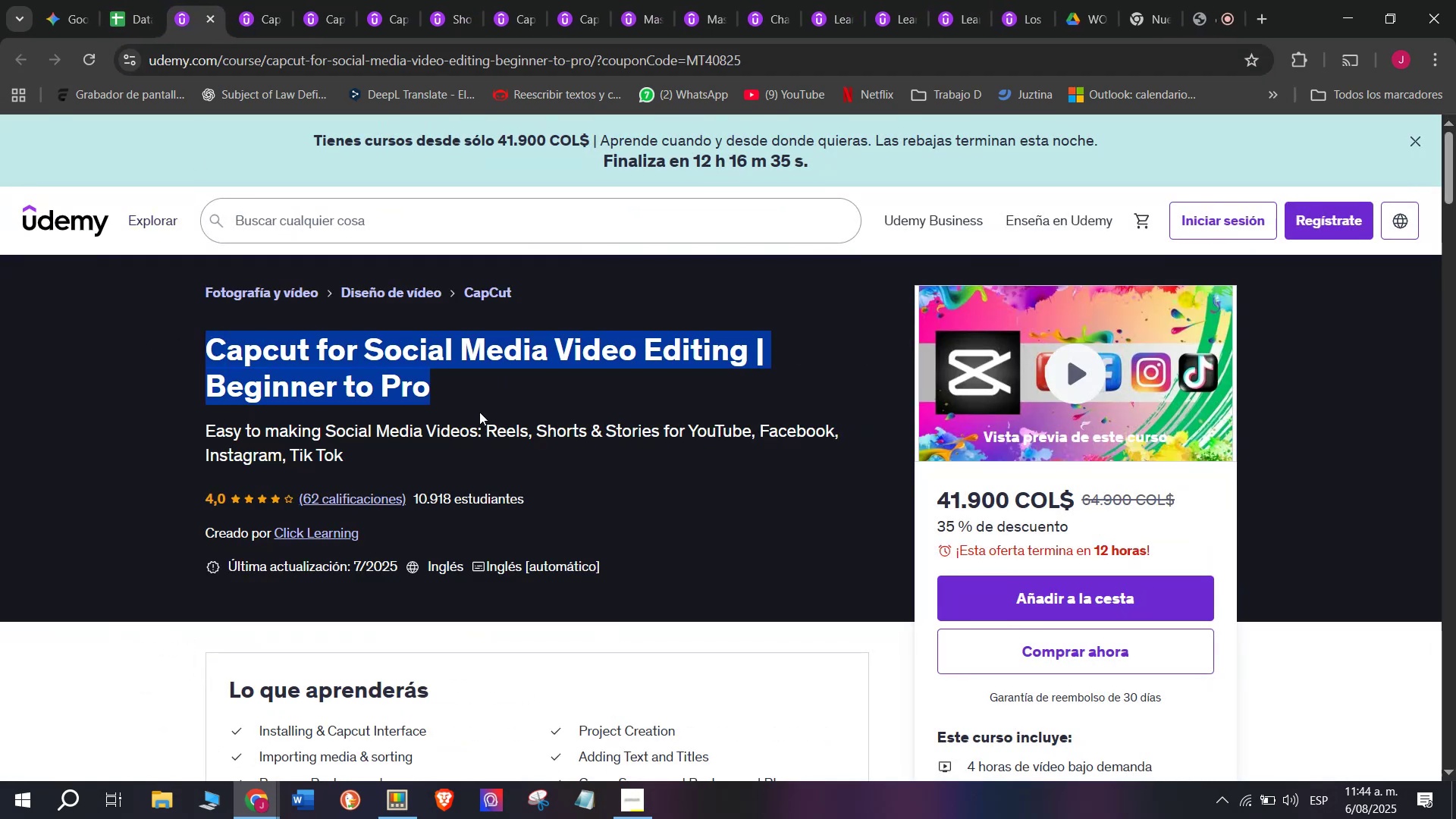 
key(Control+C)
 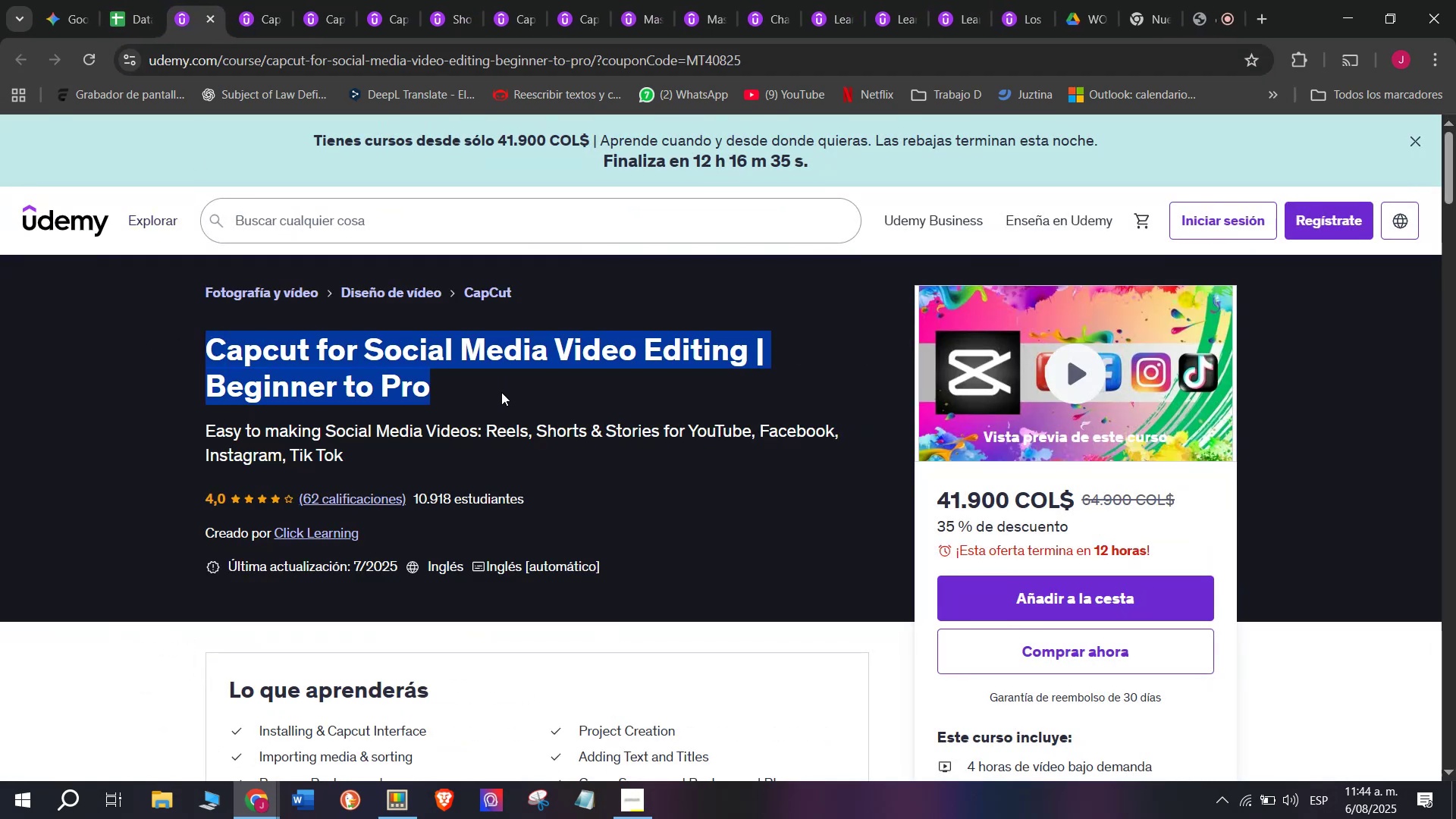 
key(Break)
 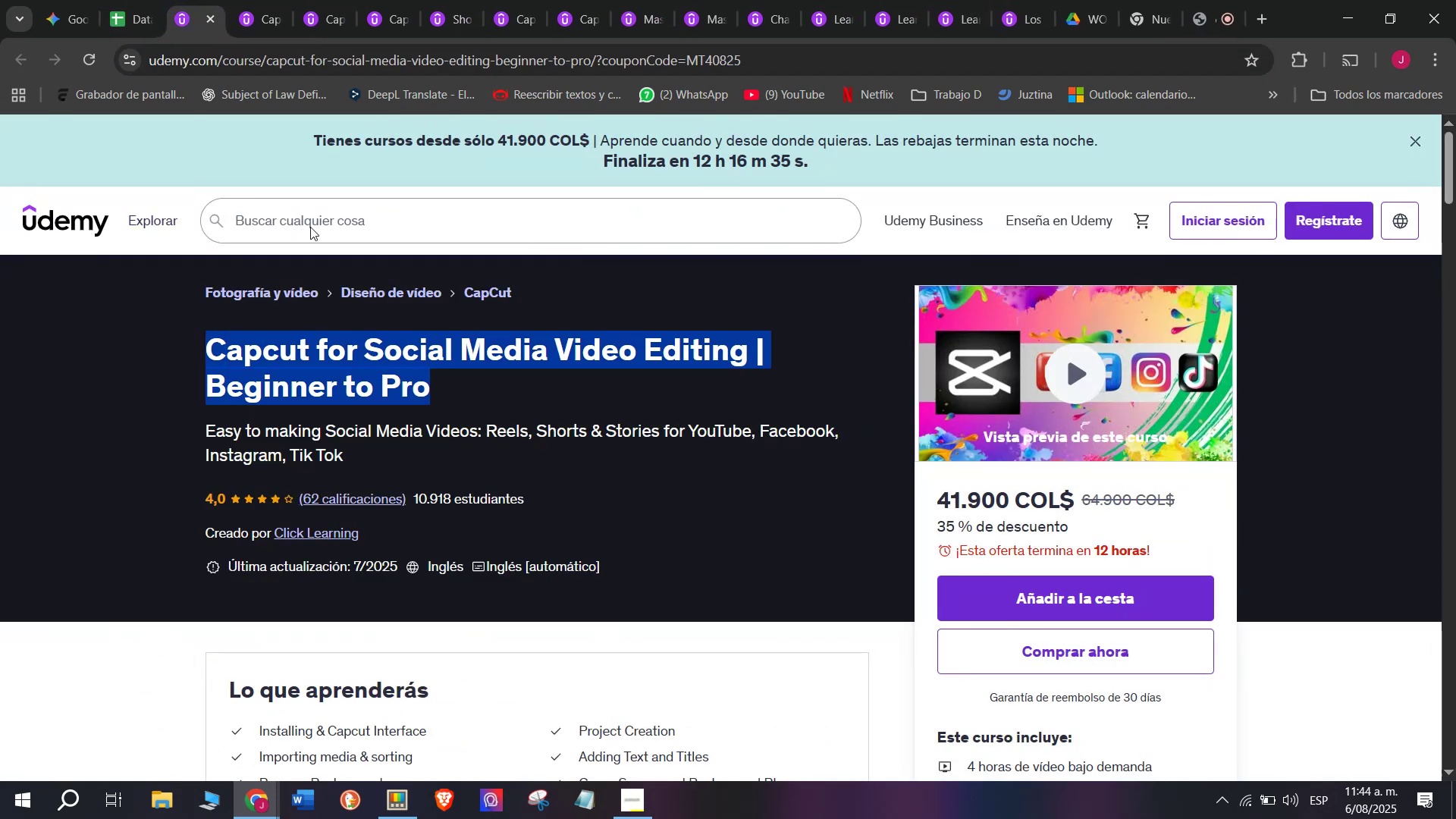 
key(Control+ControlLeft)
 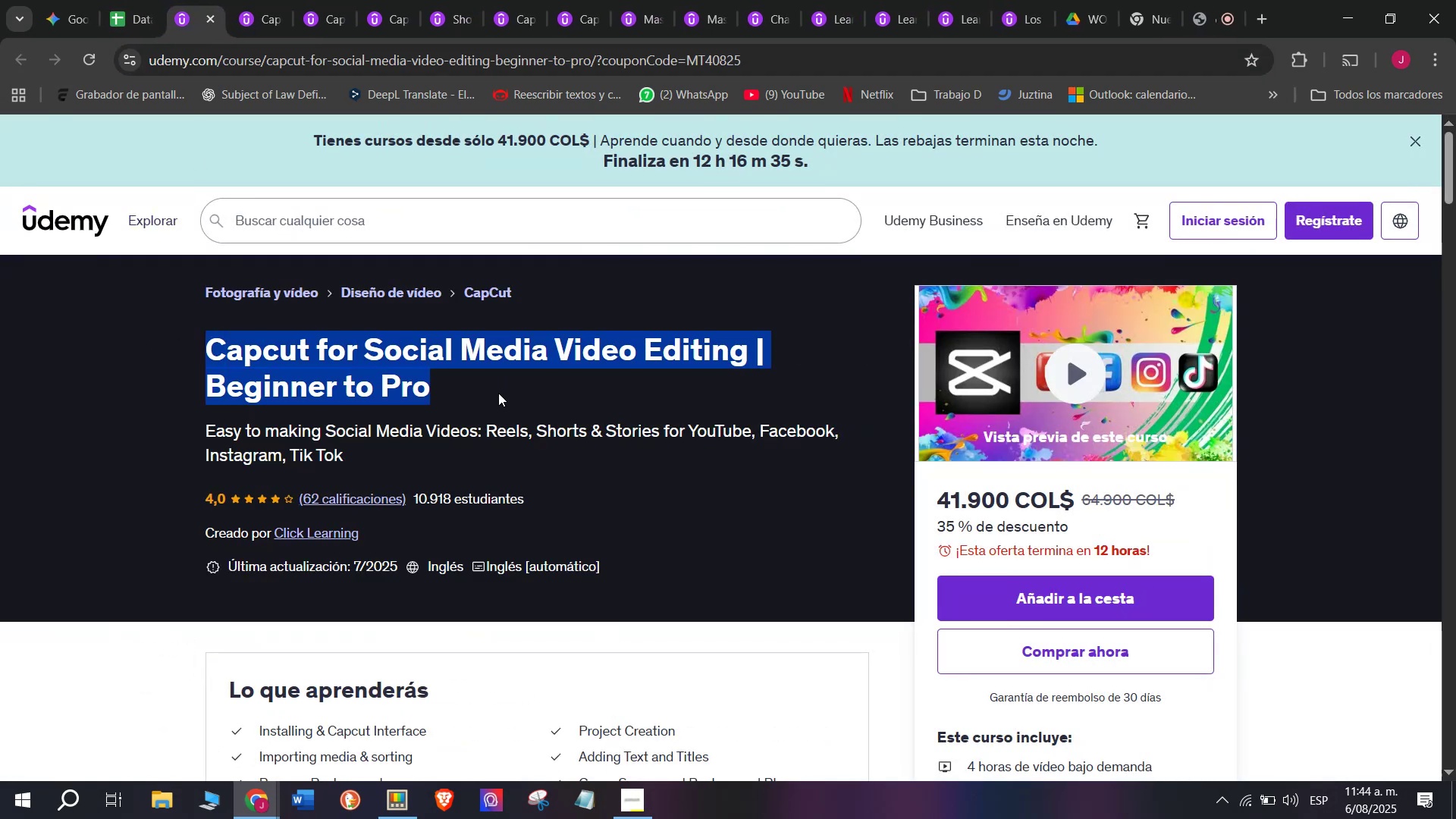 
key(Control+C)
 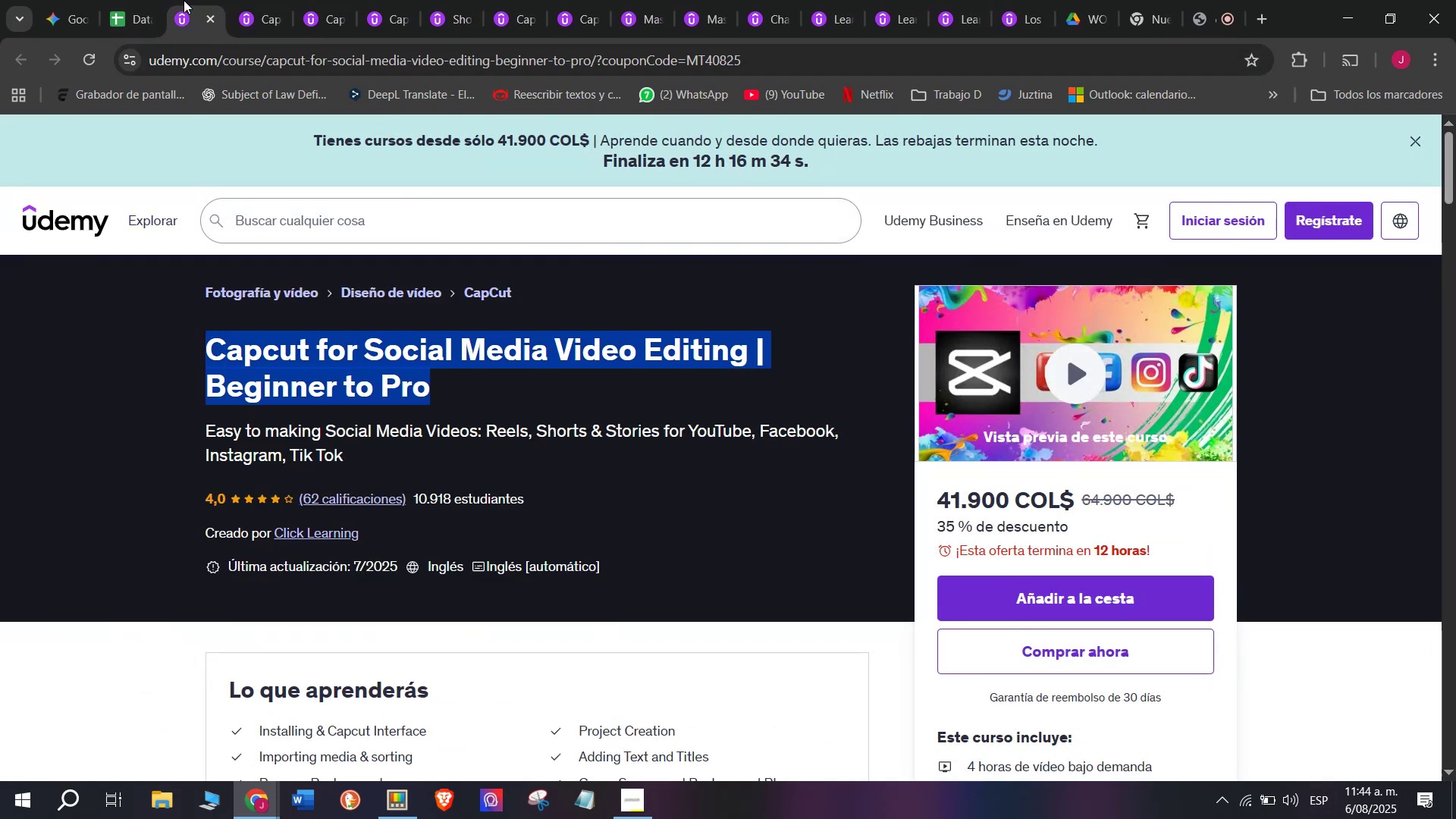 
left_click([130, 0])
 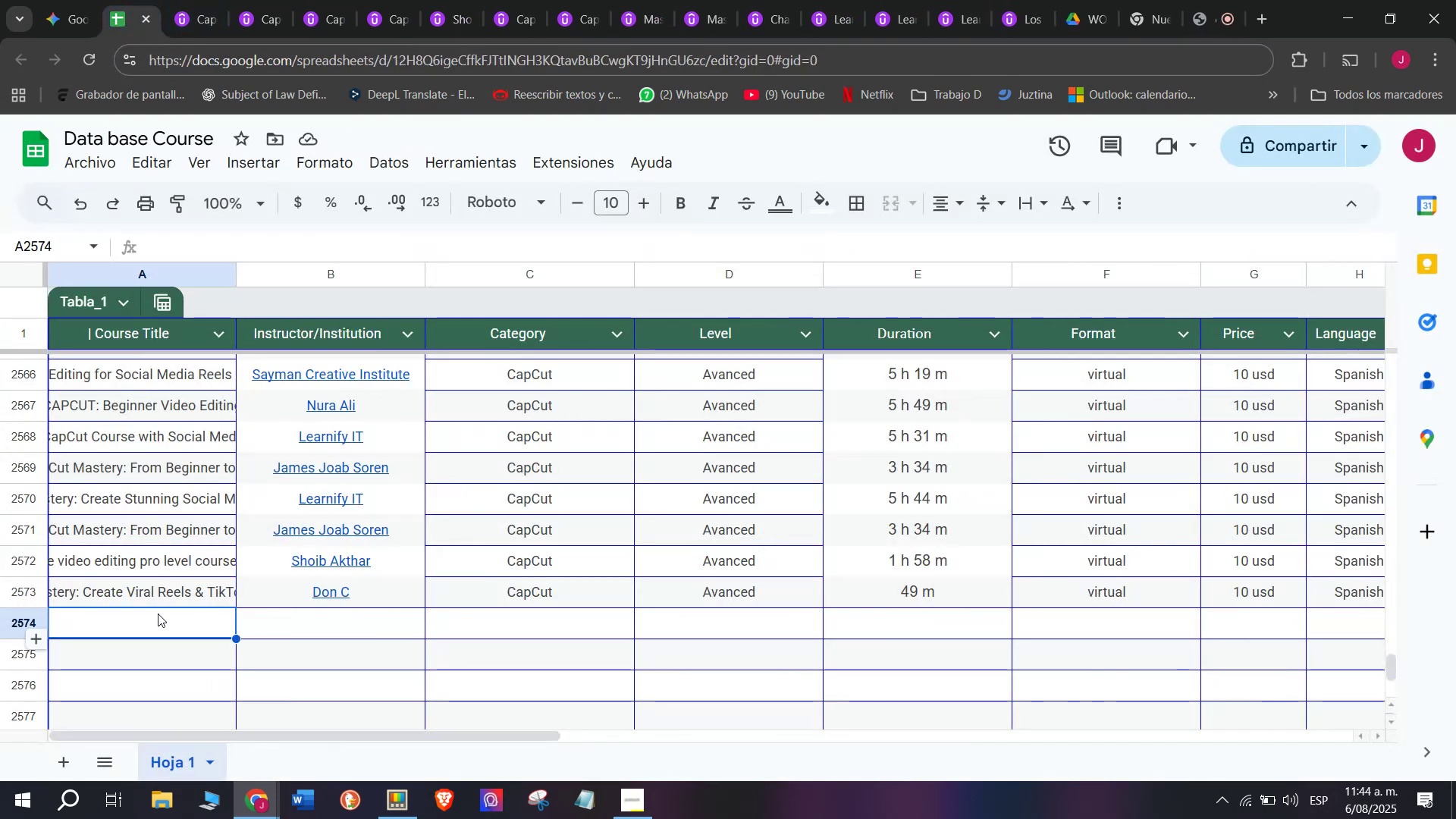 
left_click([160, 619])
 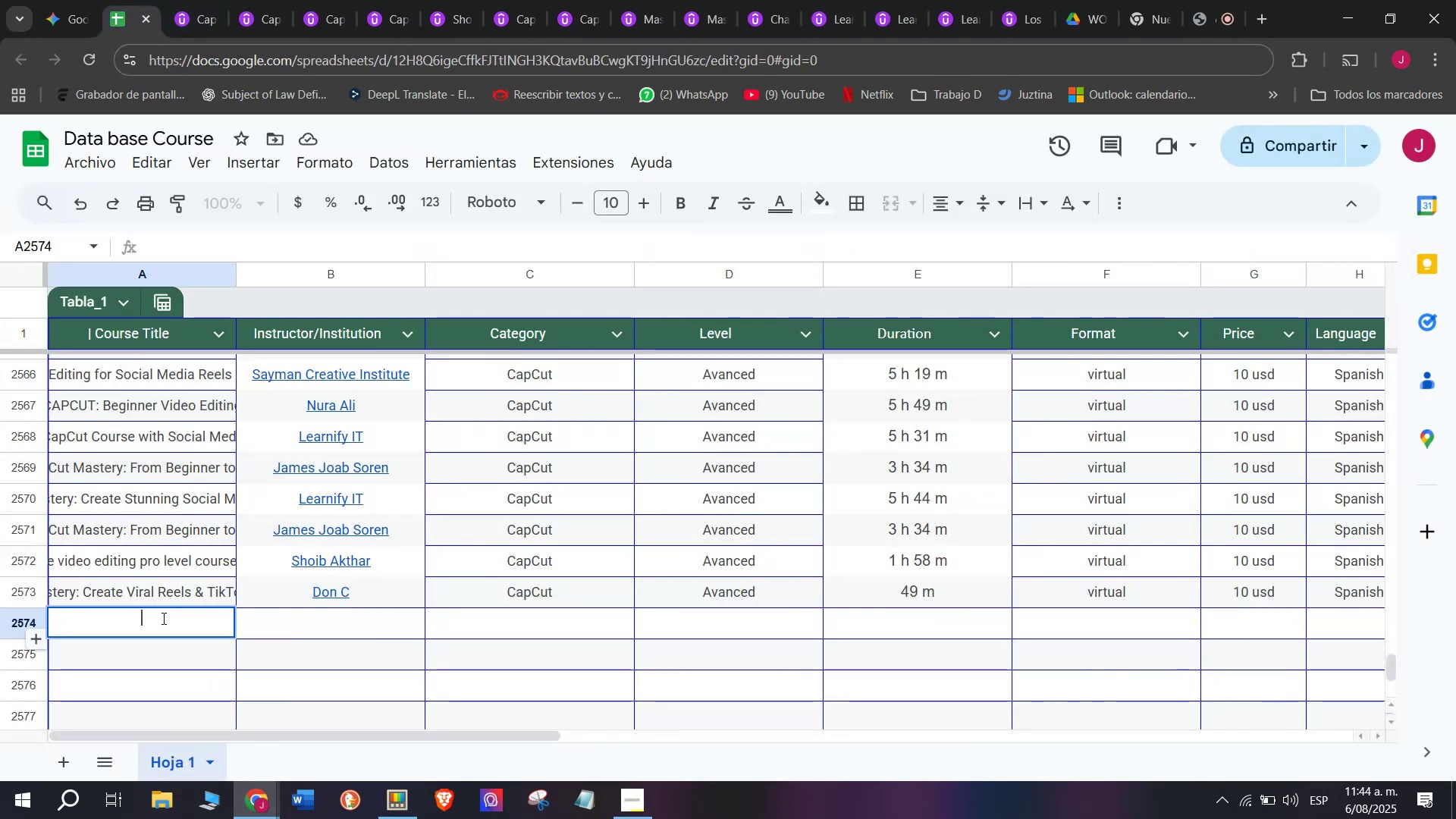 
key(Z)
 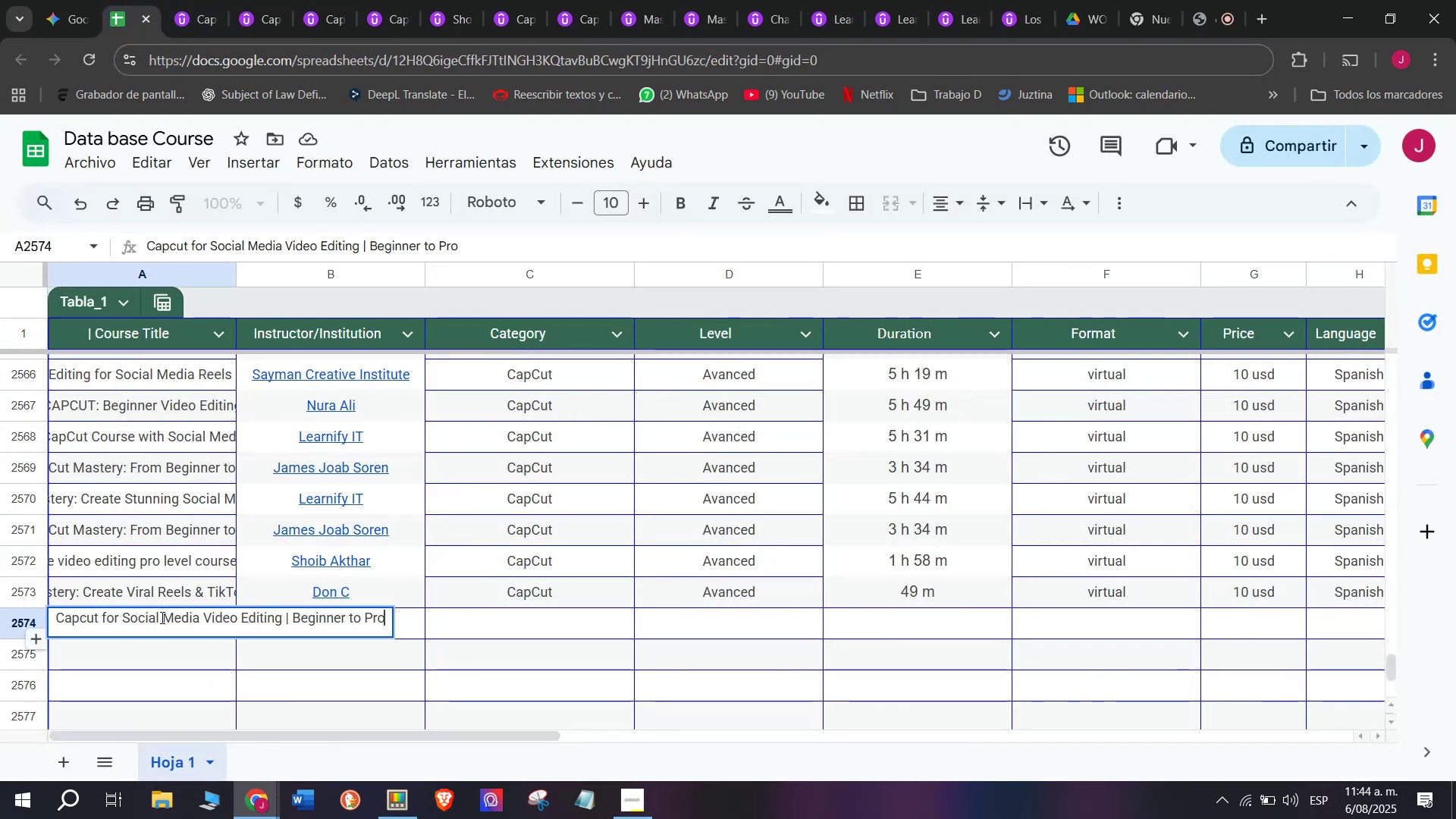 
key(Control+ControlLeft)
 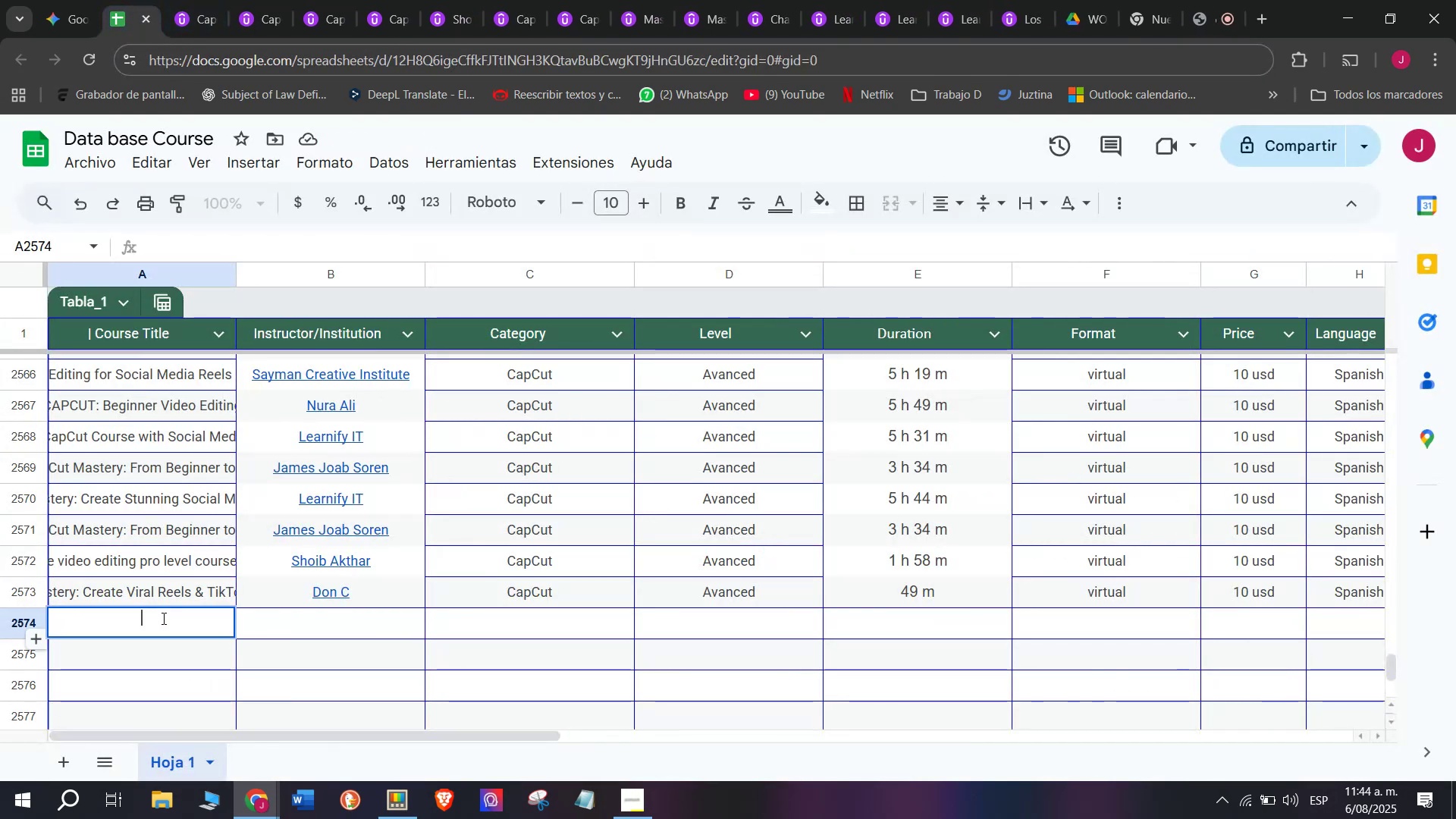 
key(Control+V)
 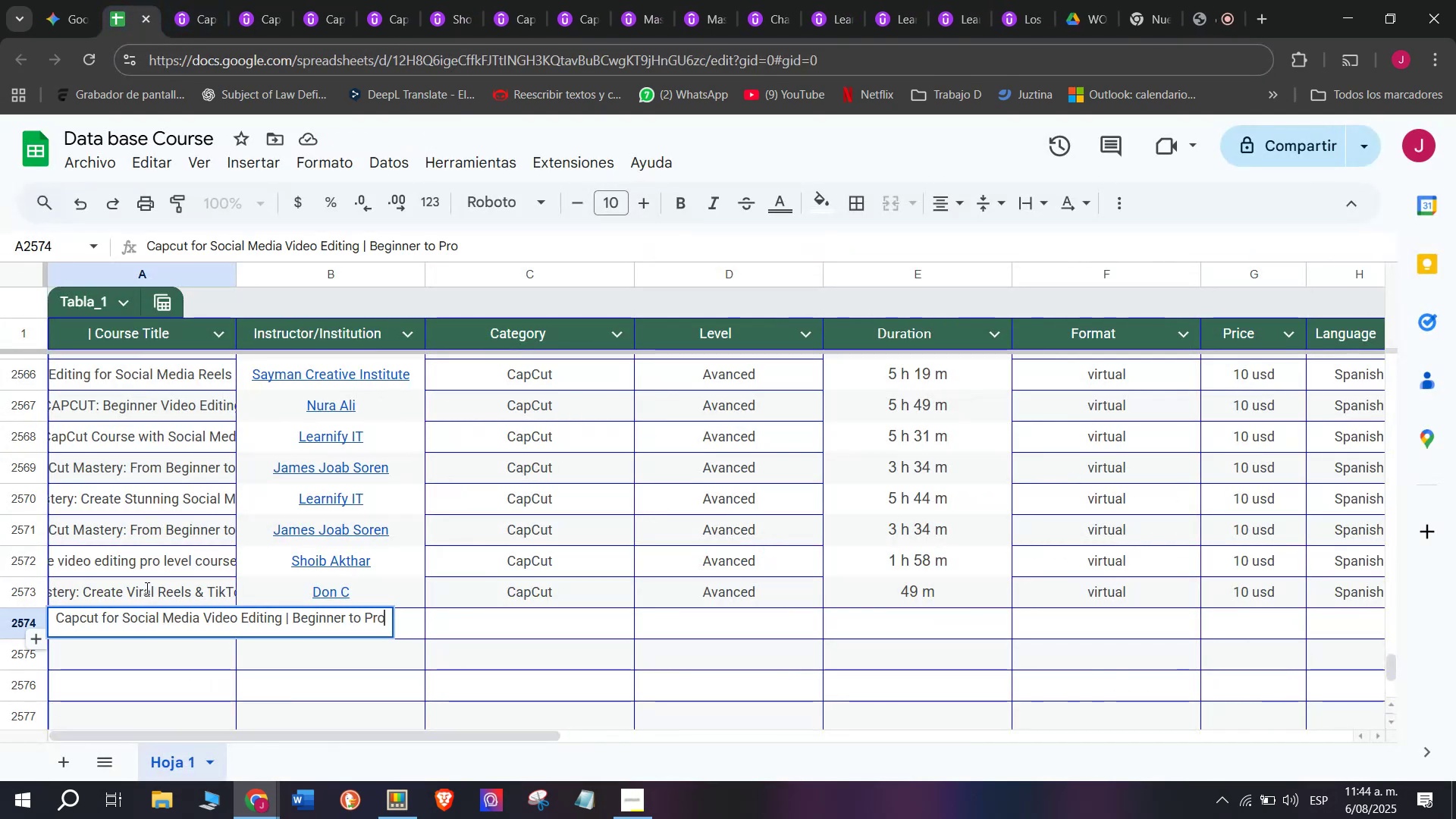 
left_click([143, 568])
 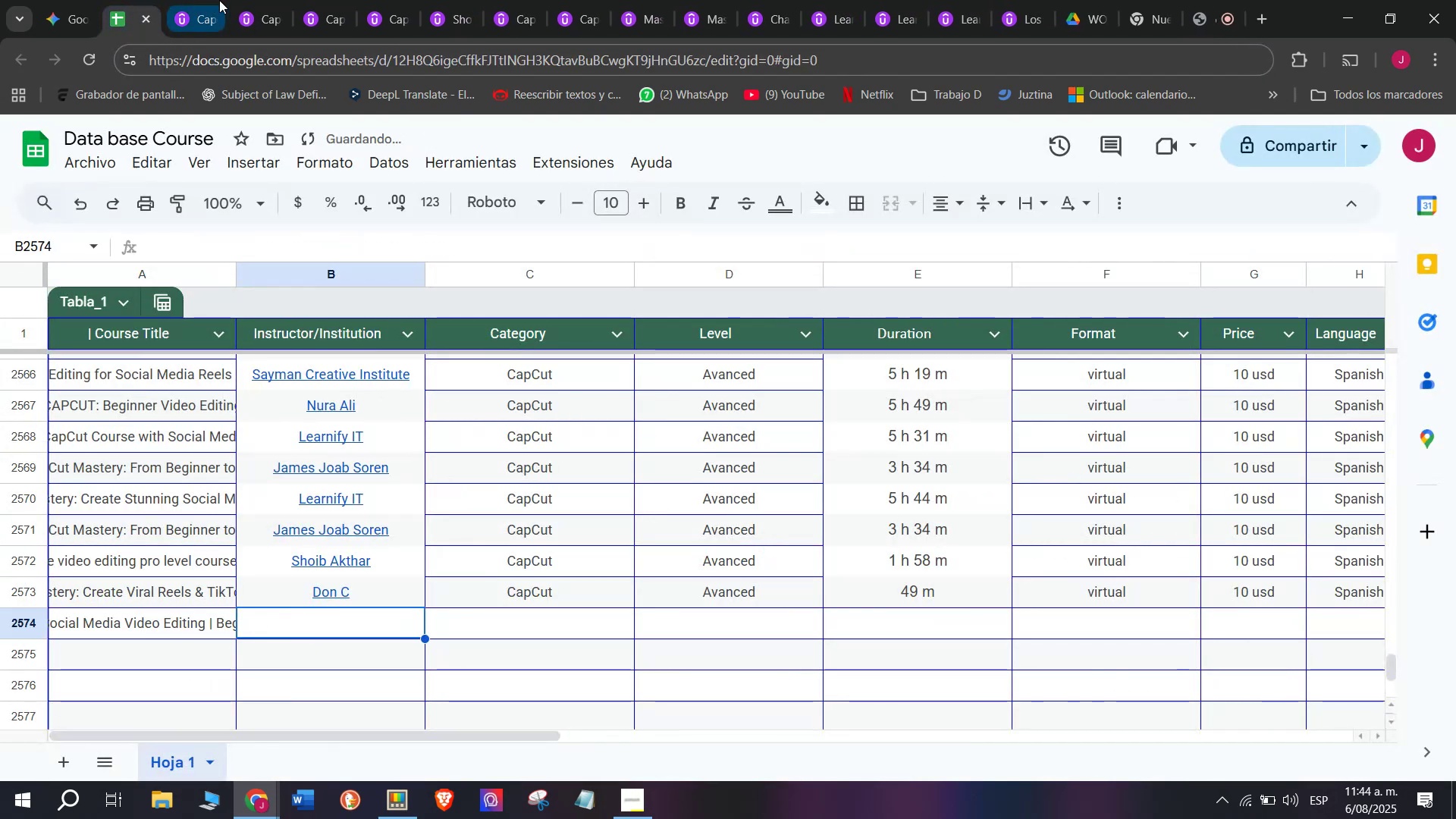 
left_click([198, 0])
 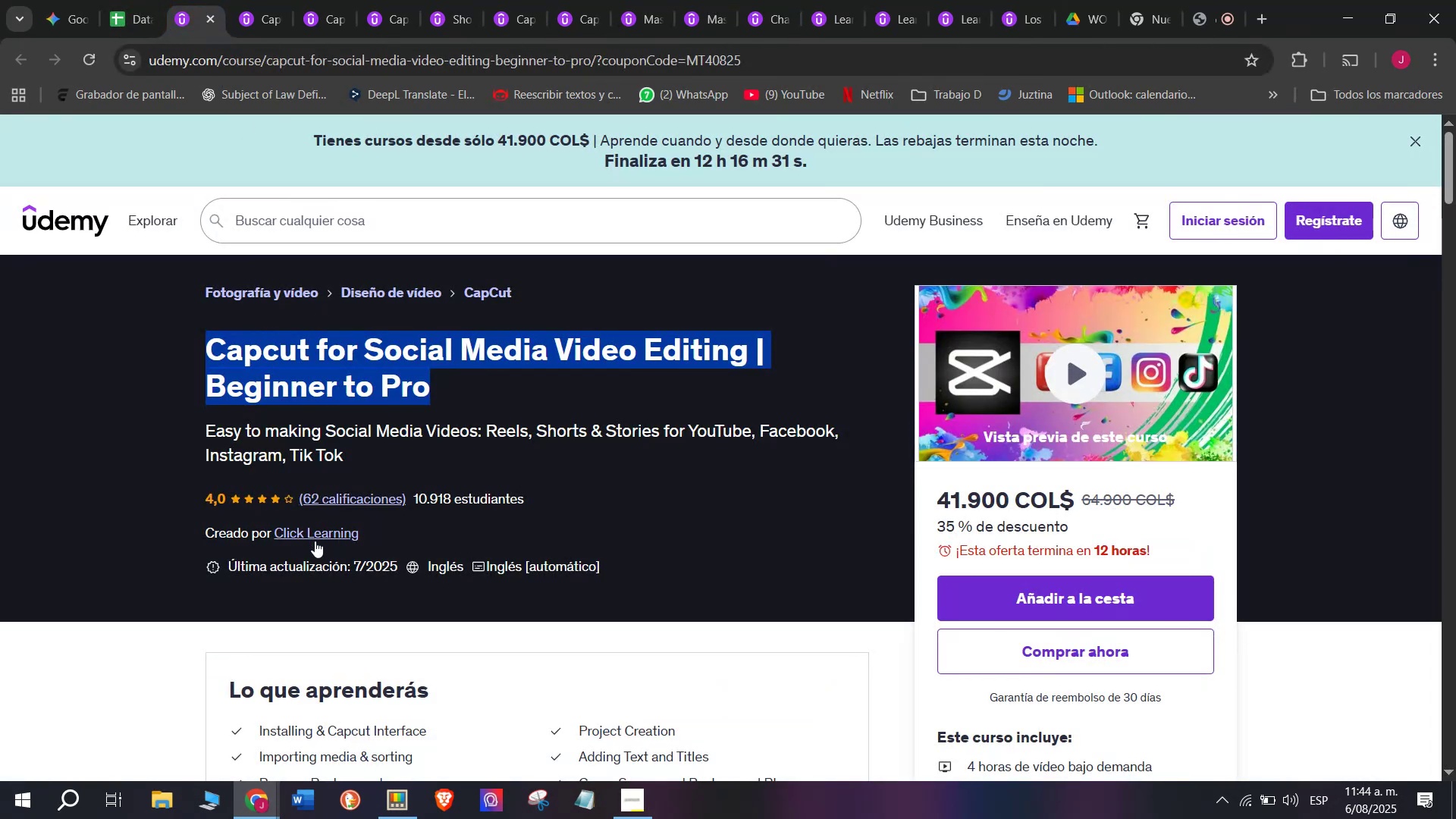 
left_click([315, 535])
 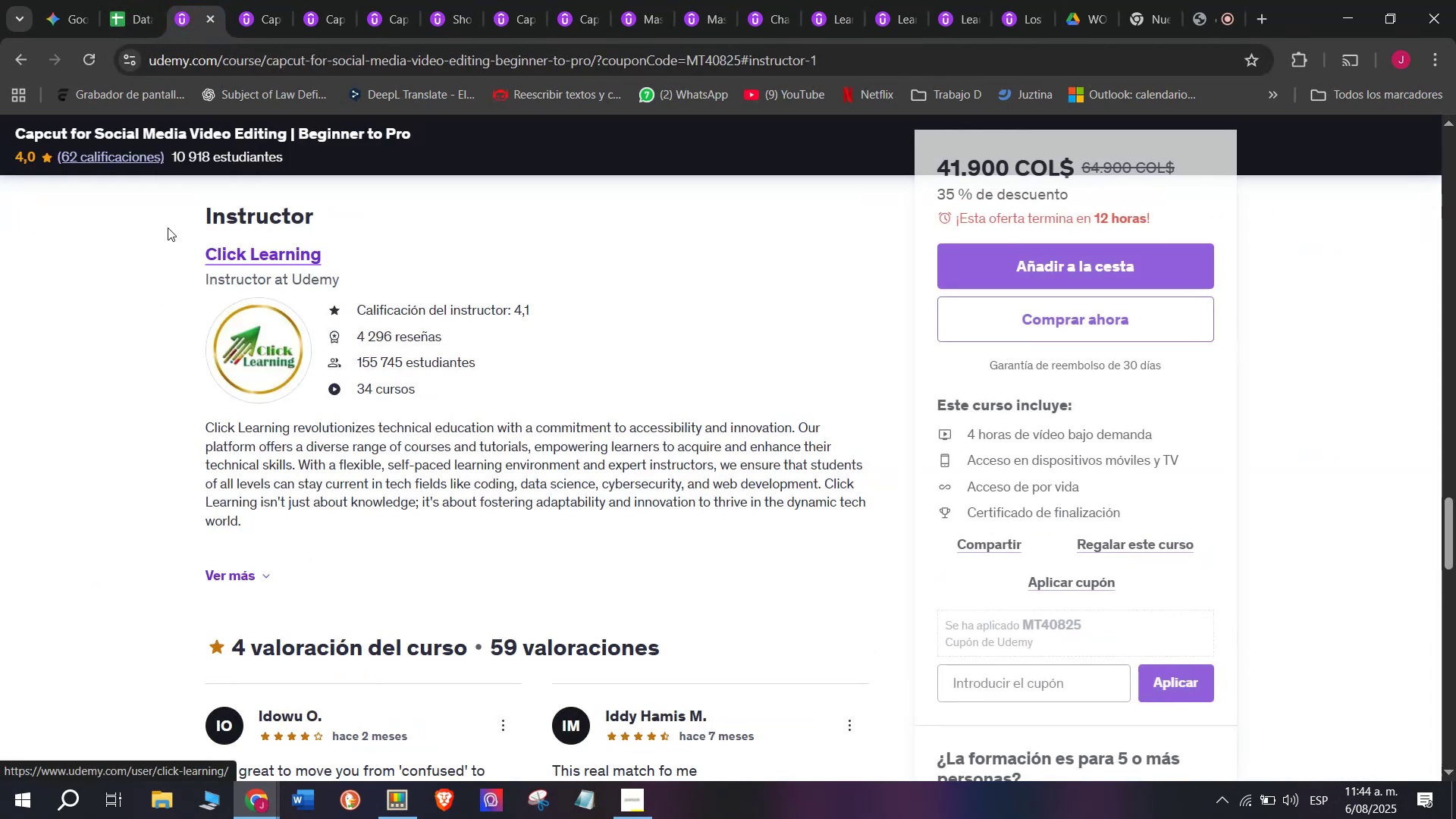 
left_click_drag(start_coordinate=[191, 240], to_coordinate=[358, 246])
 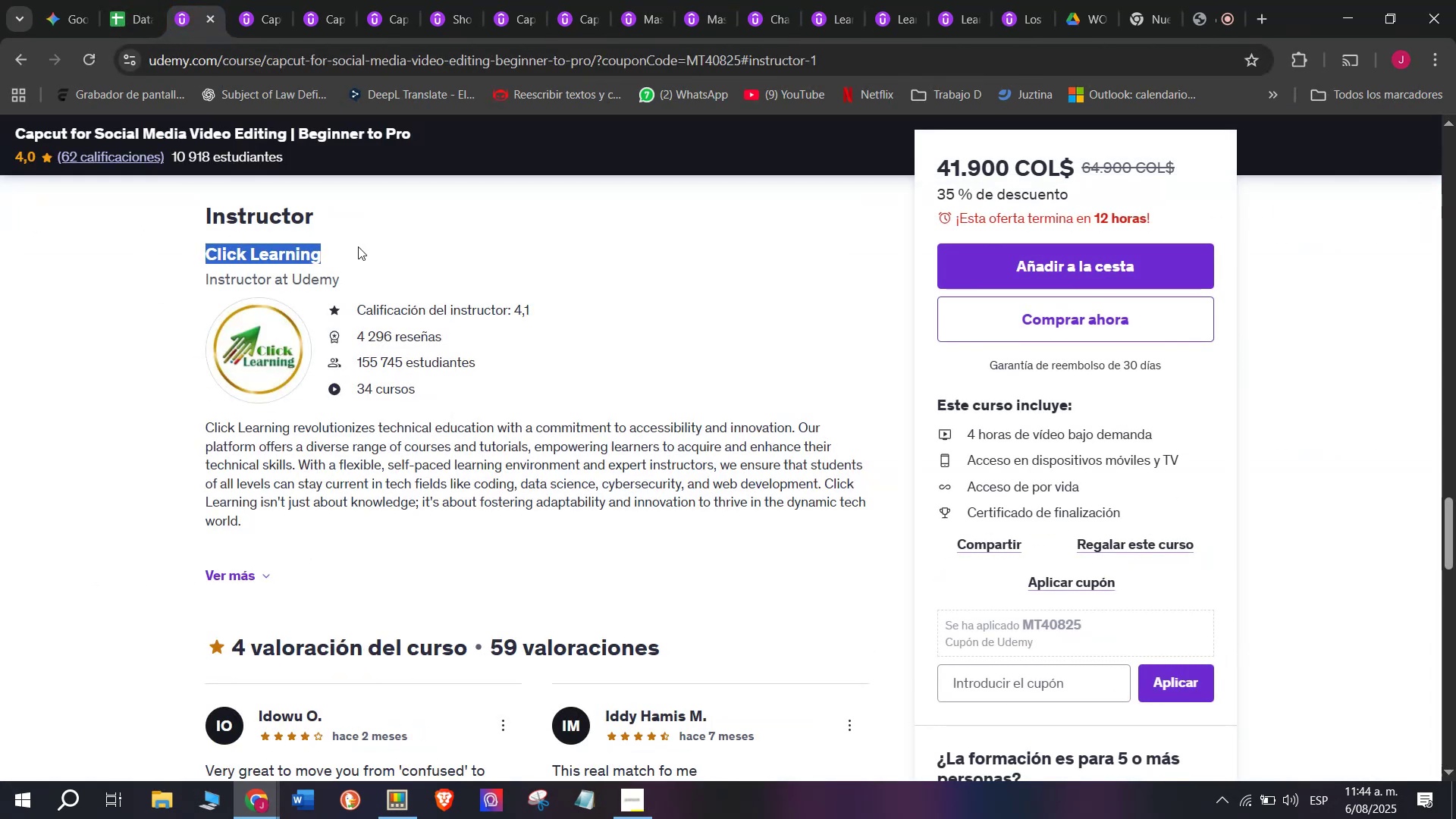 
key(Control+ControlLeft)
 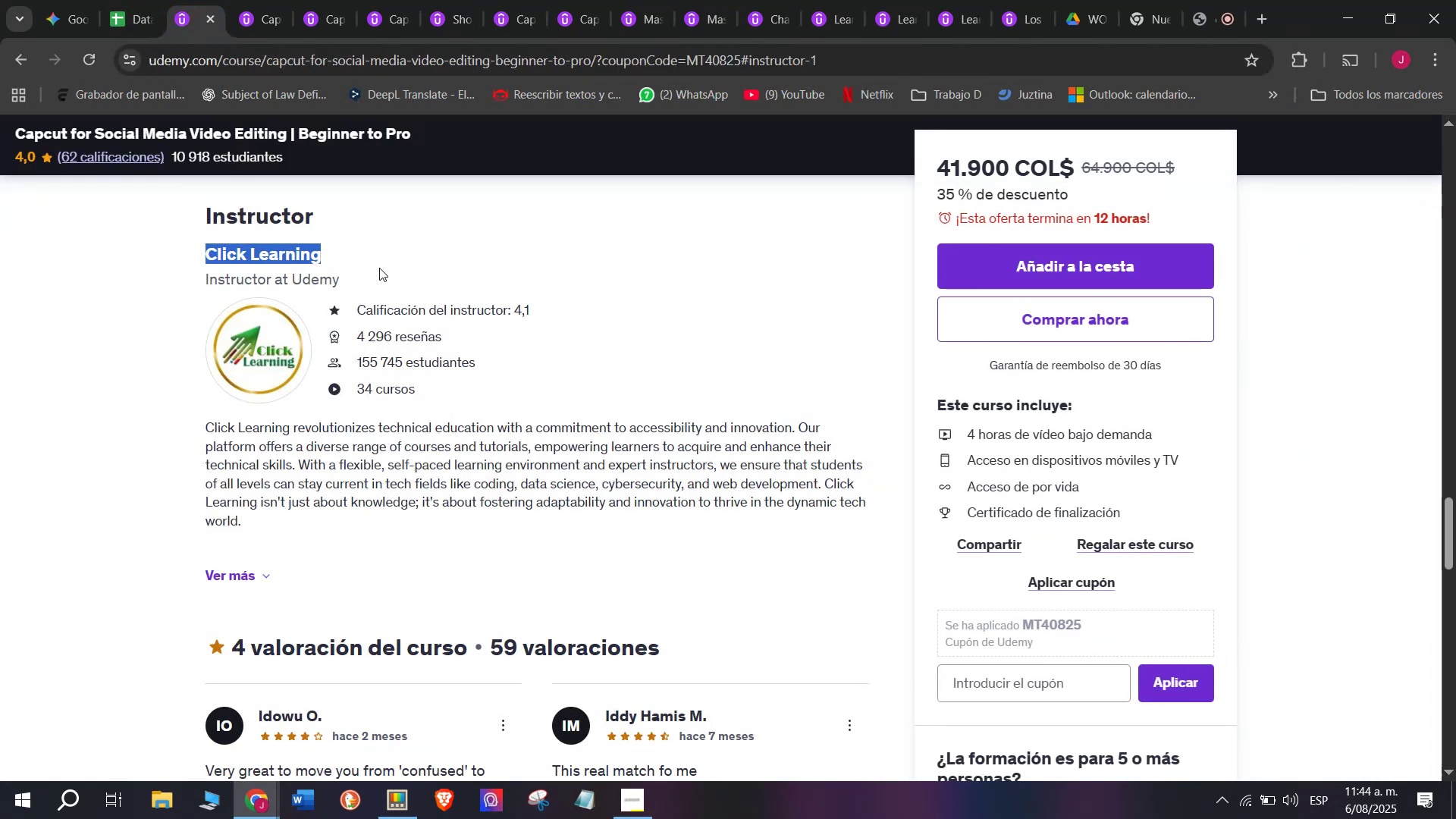 
key(Break)
 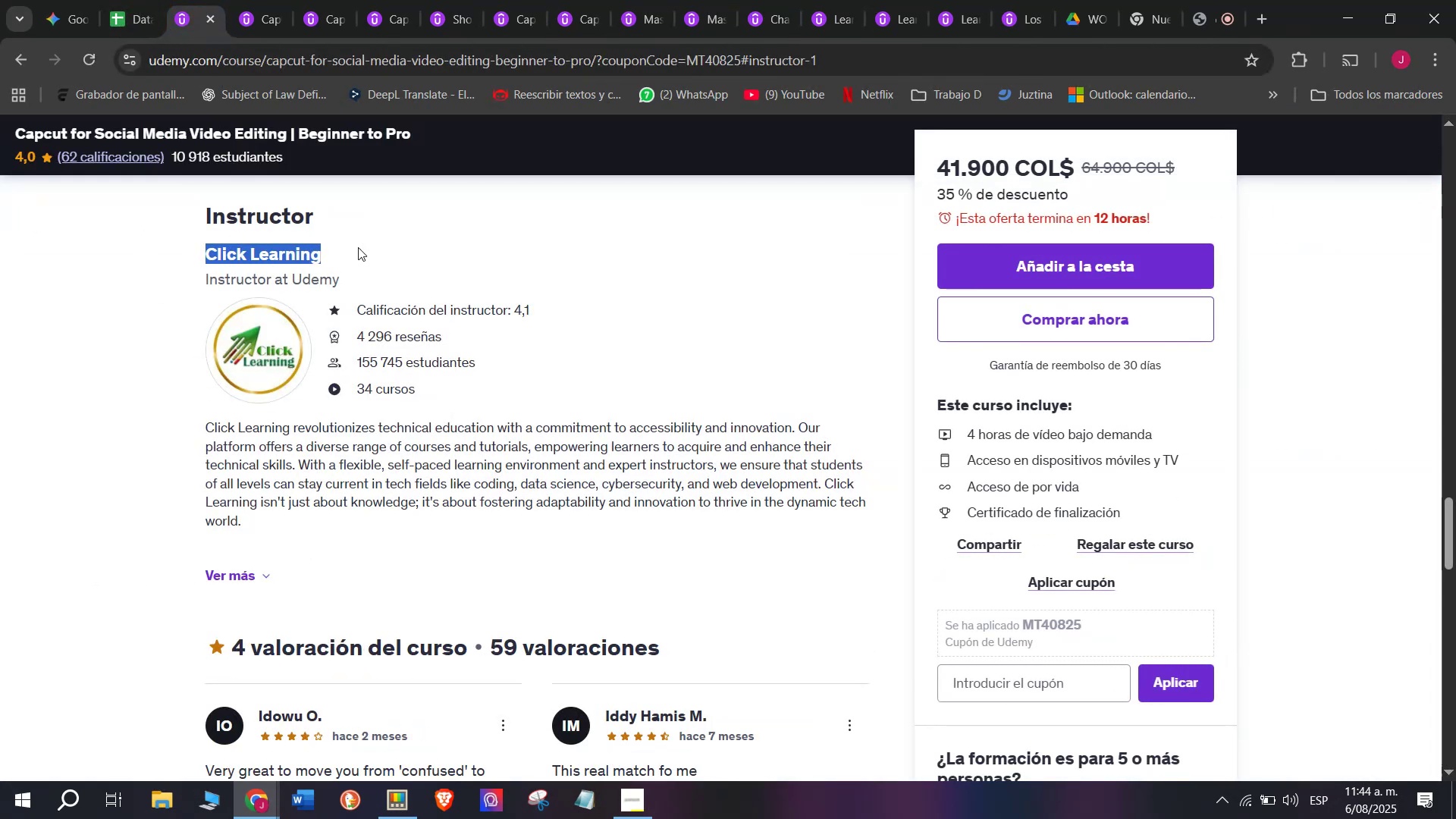 
key(Control+C)
 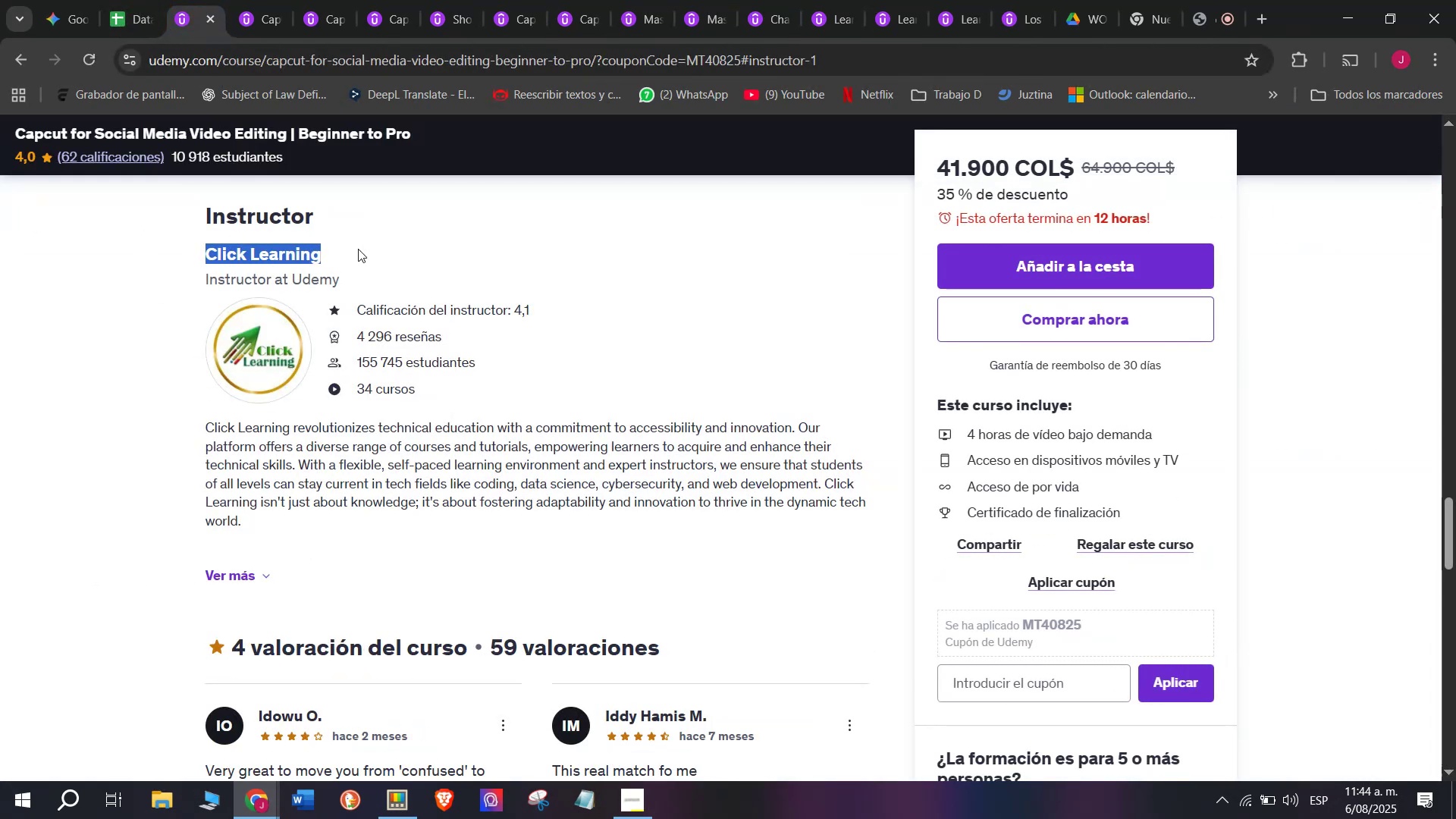 
key(Break)
 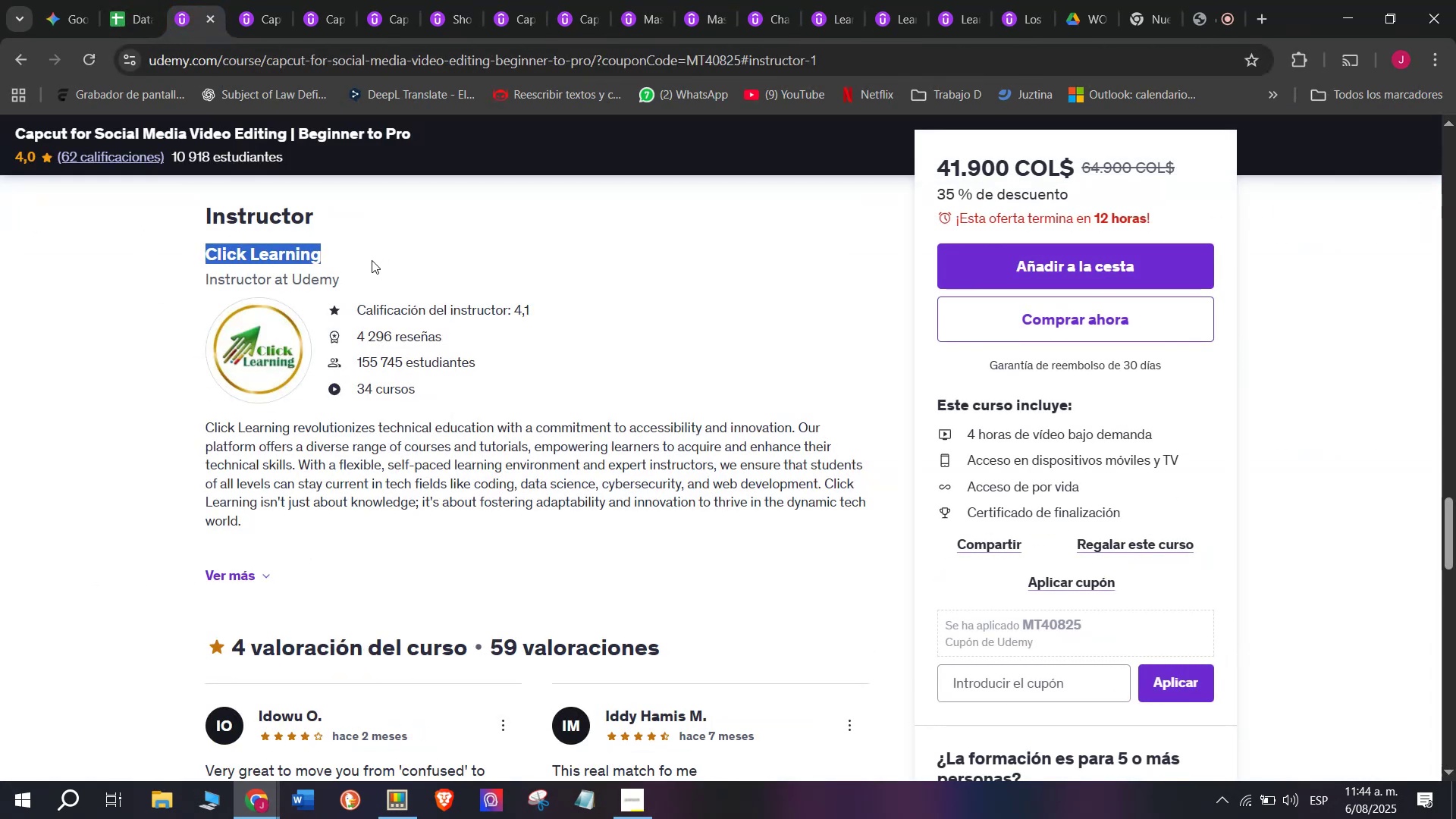 
key(Control+ControlLeft)
 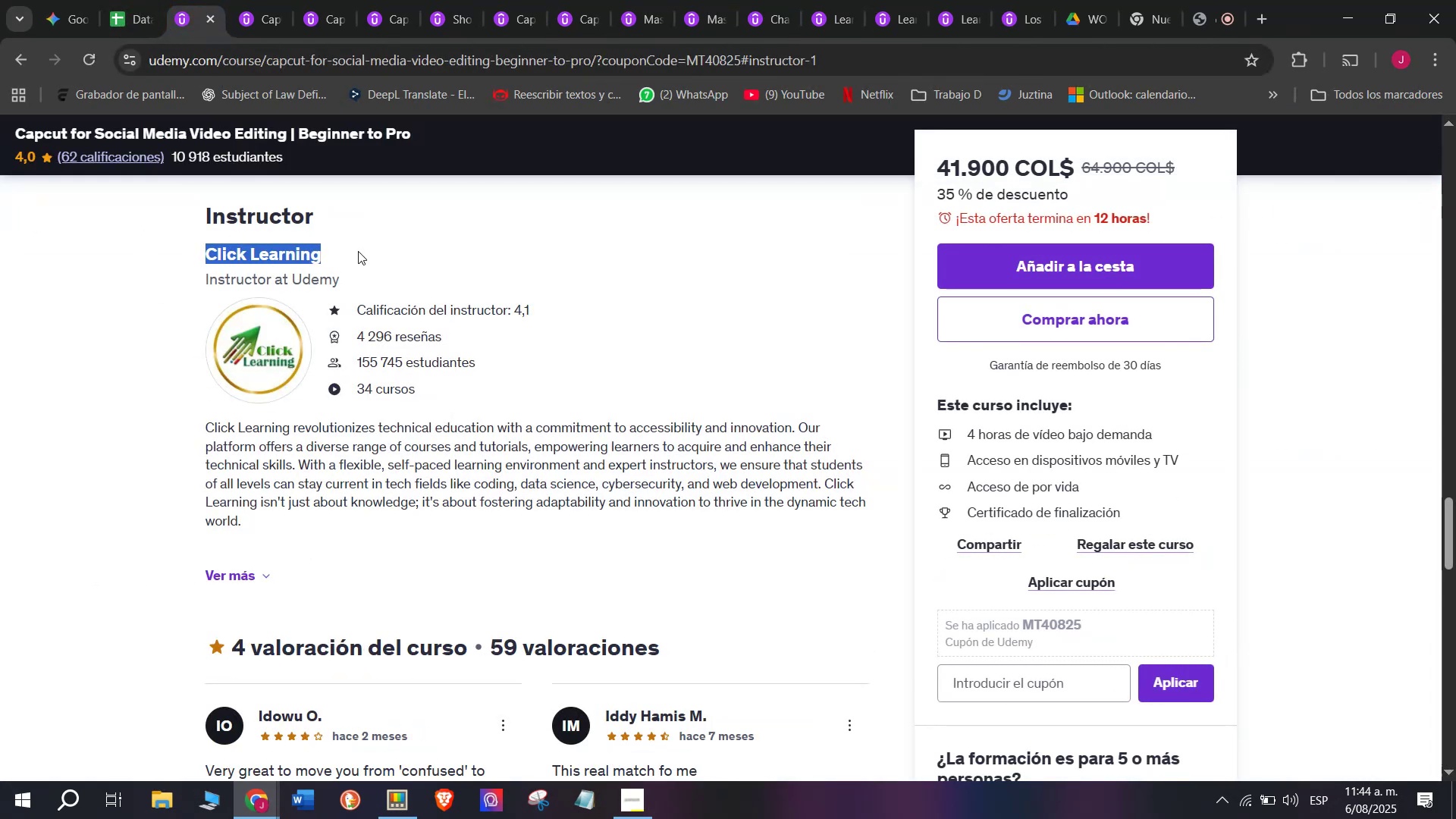 
key(Control+C)
 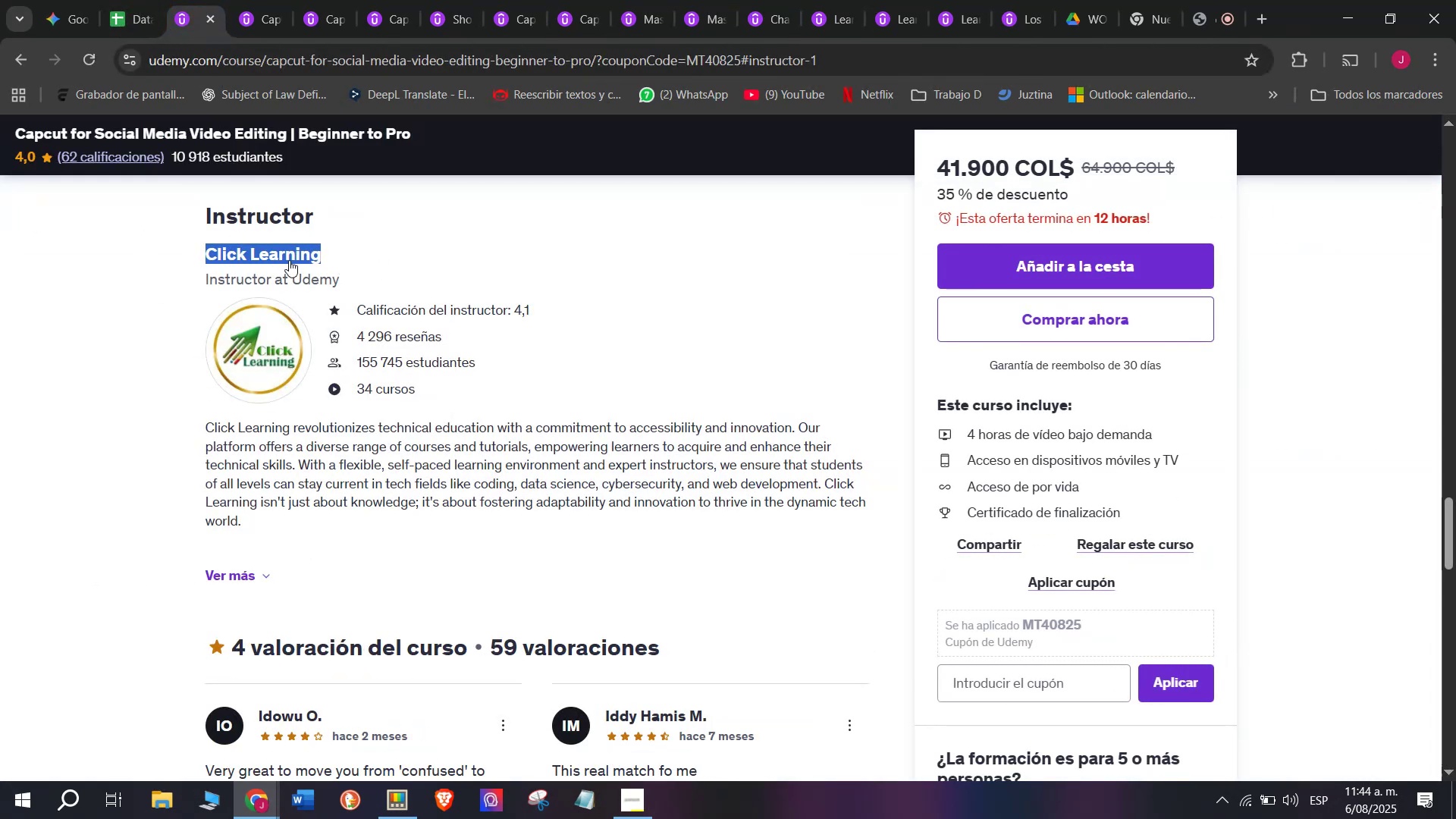 
key(Break)
 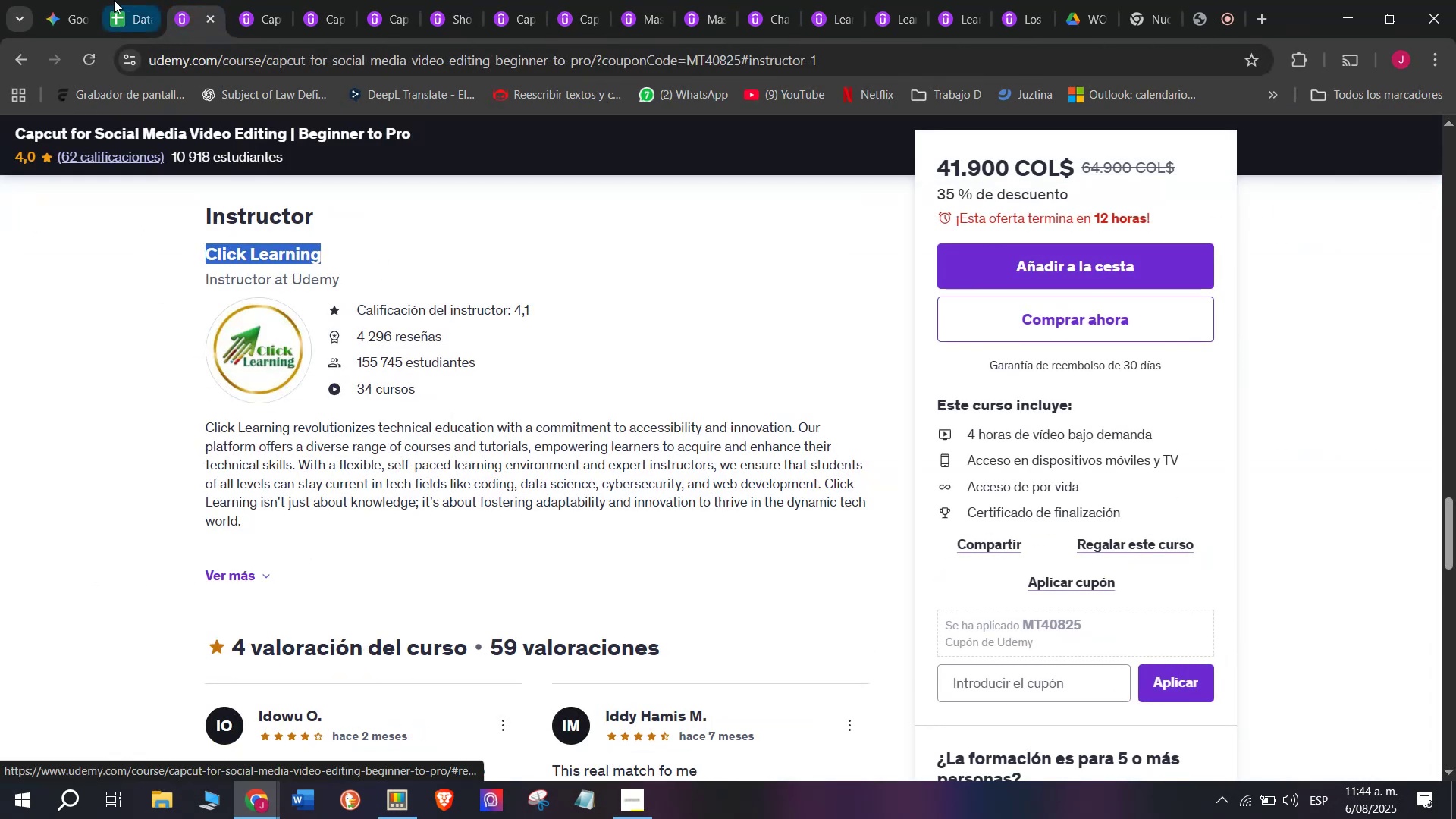 
key(Control+ControlLeft)
 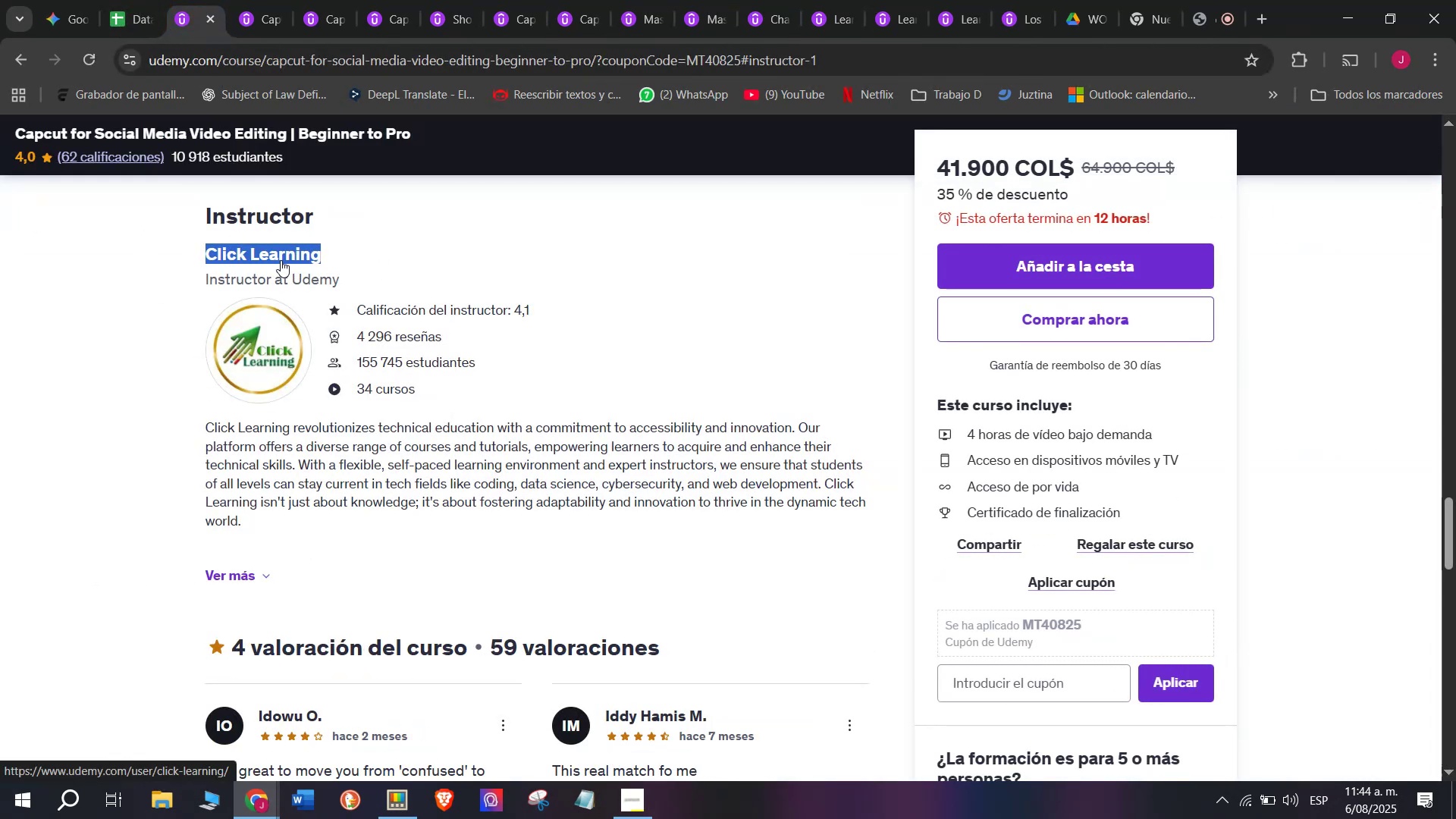 
key(Control+C)
 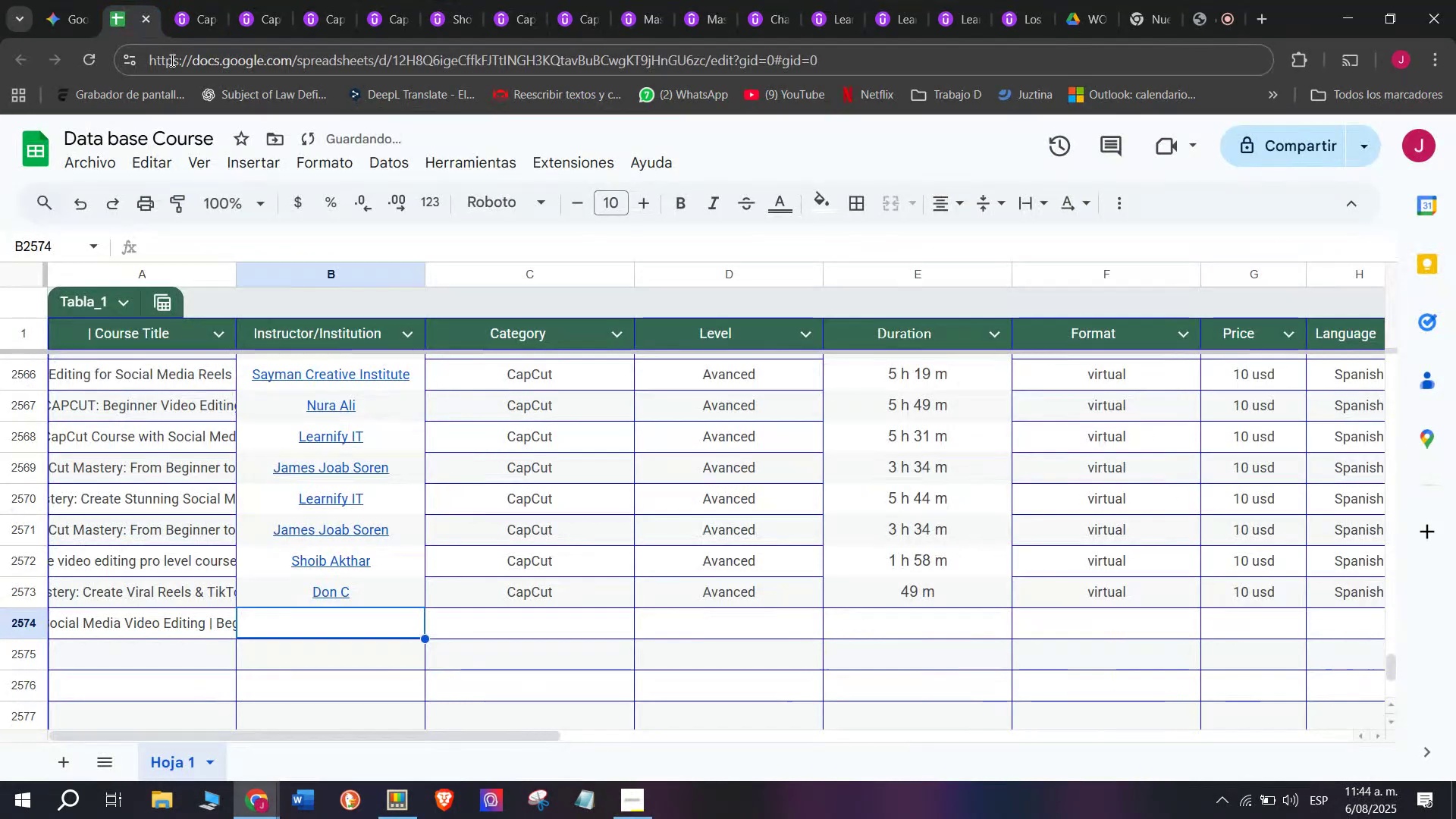 
key(Control+ControlLeft)
 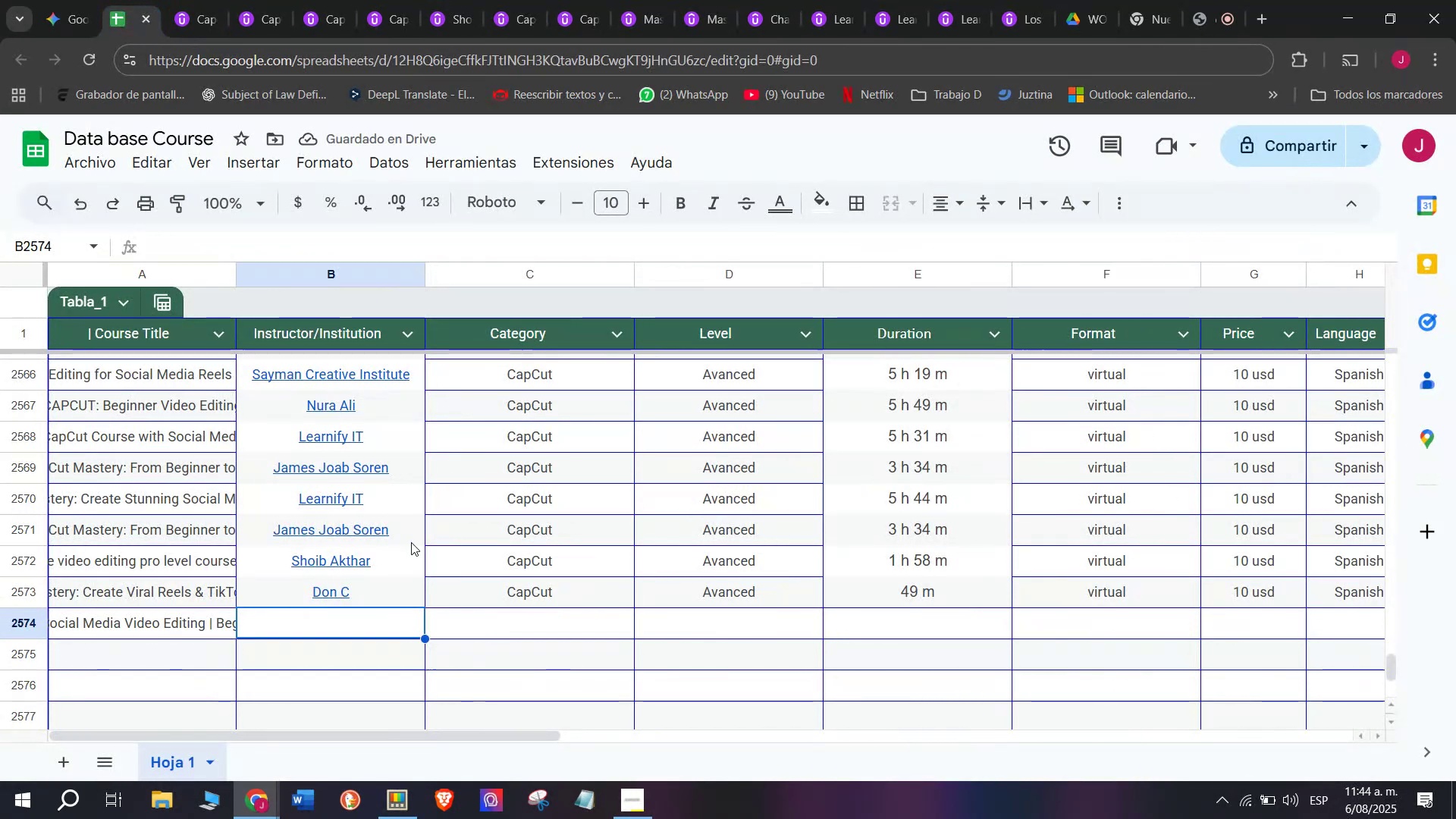 
key(Z)
 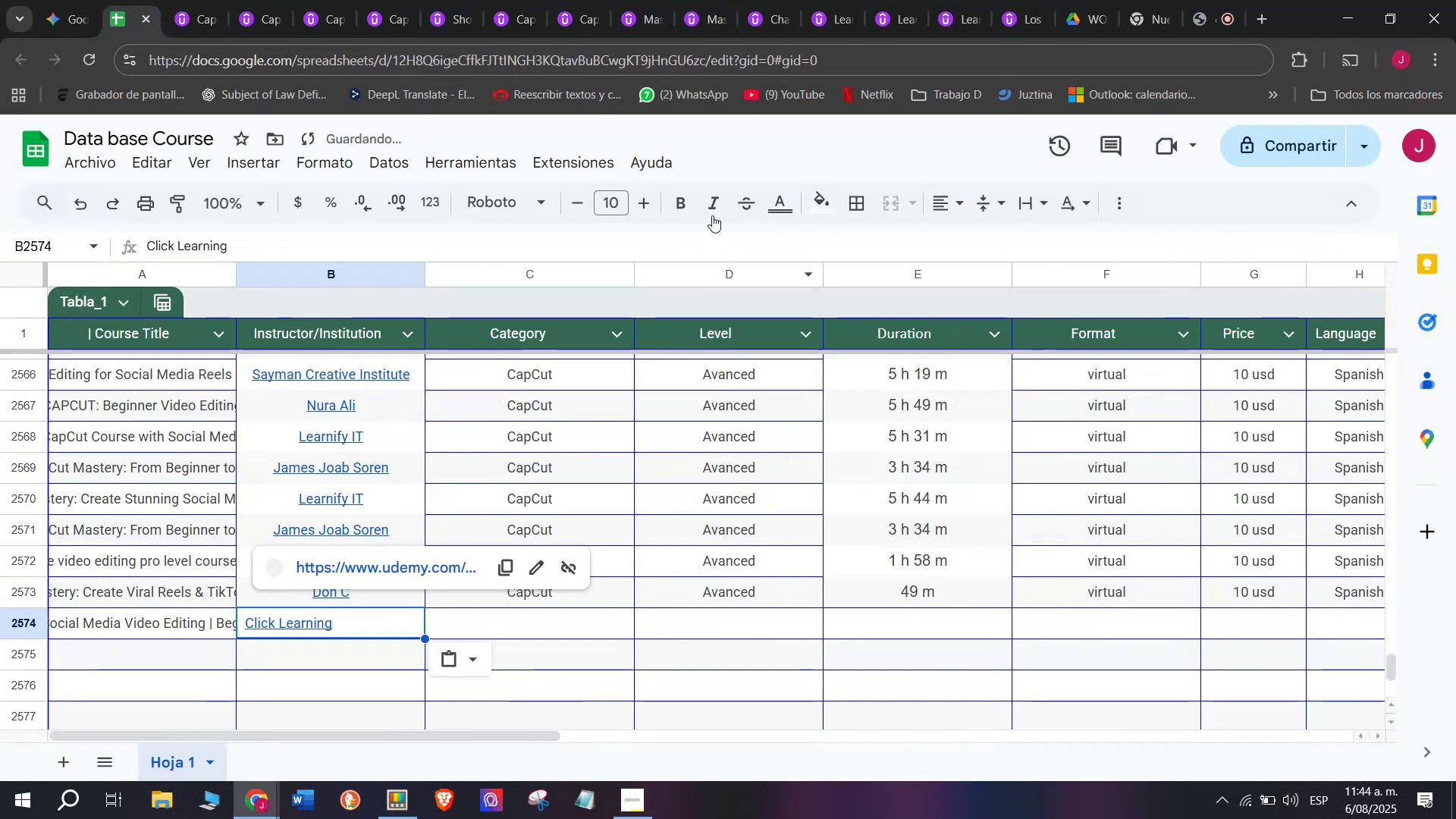 
key(Control+V)
 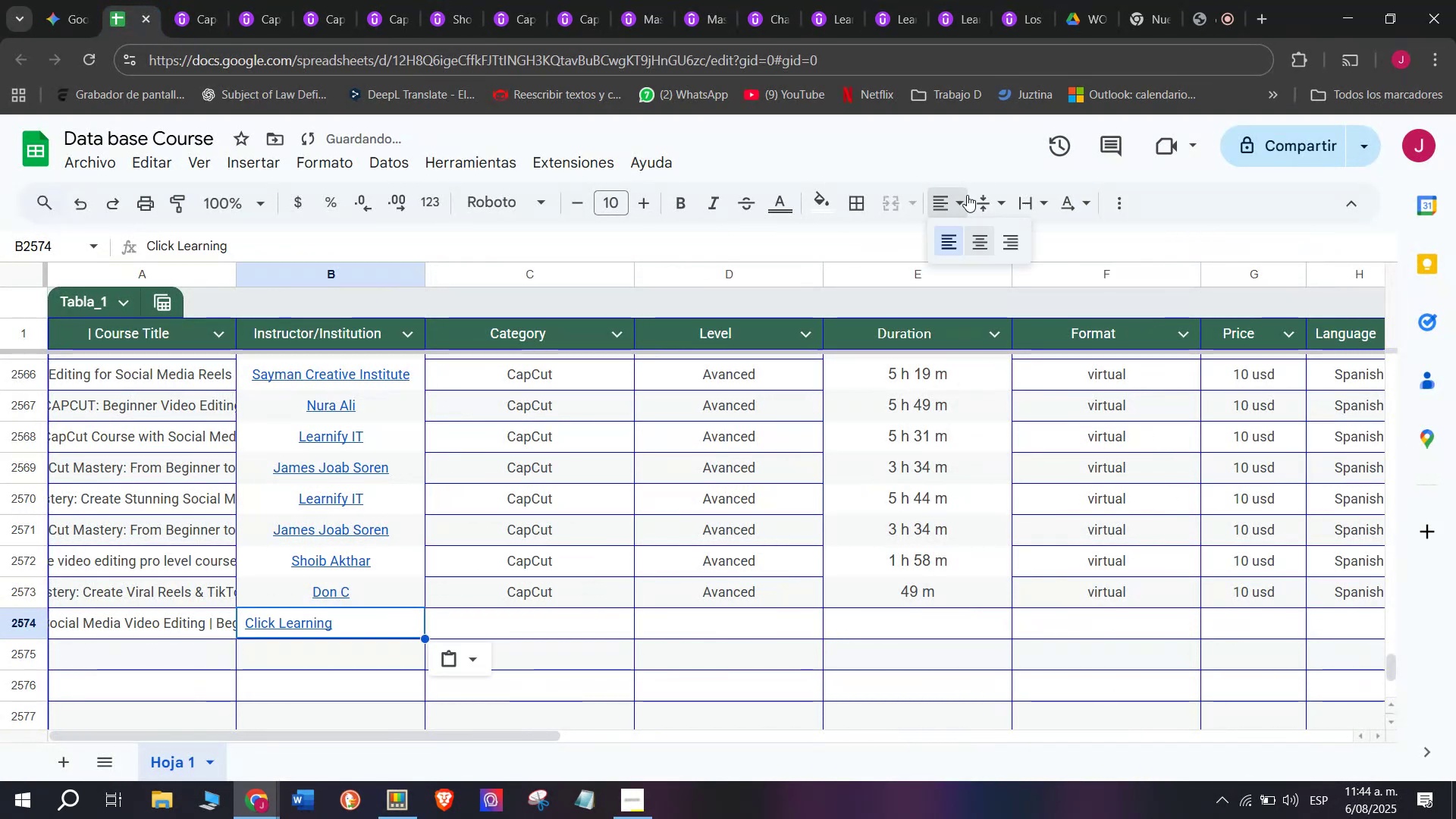 
double_click([980, 243])
 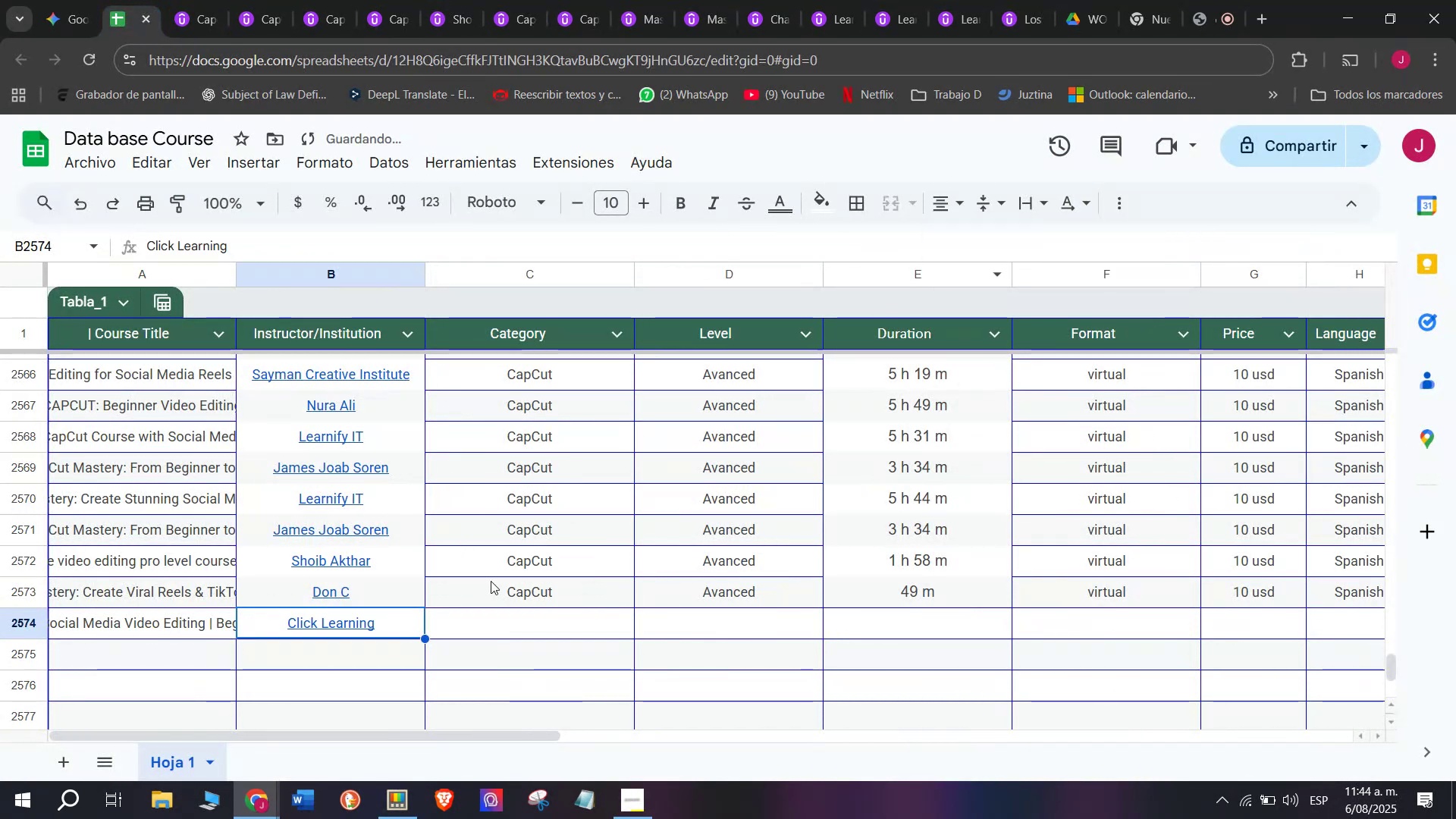 
key(Break)
 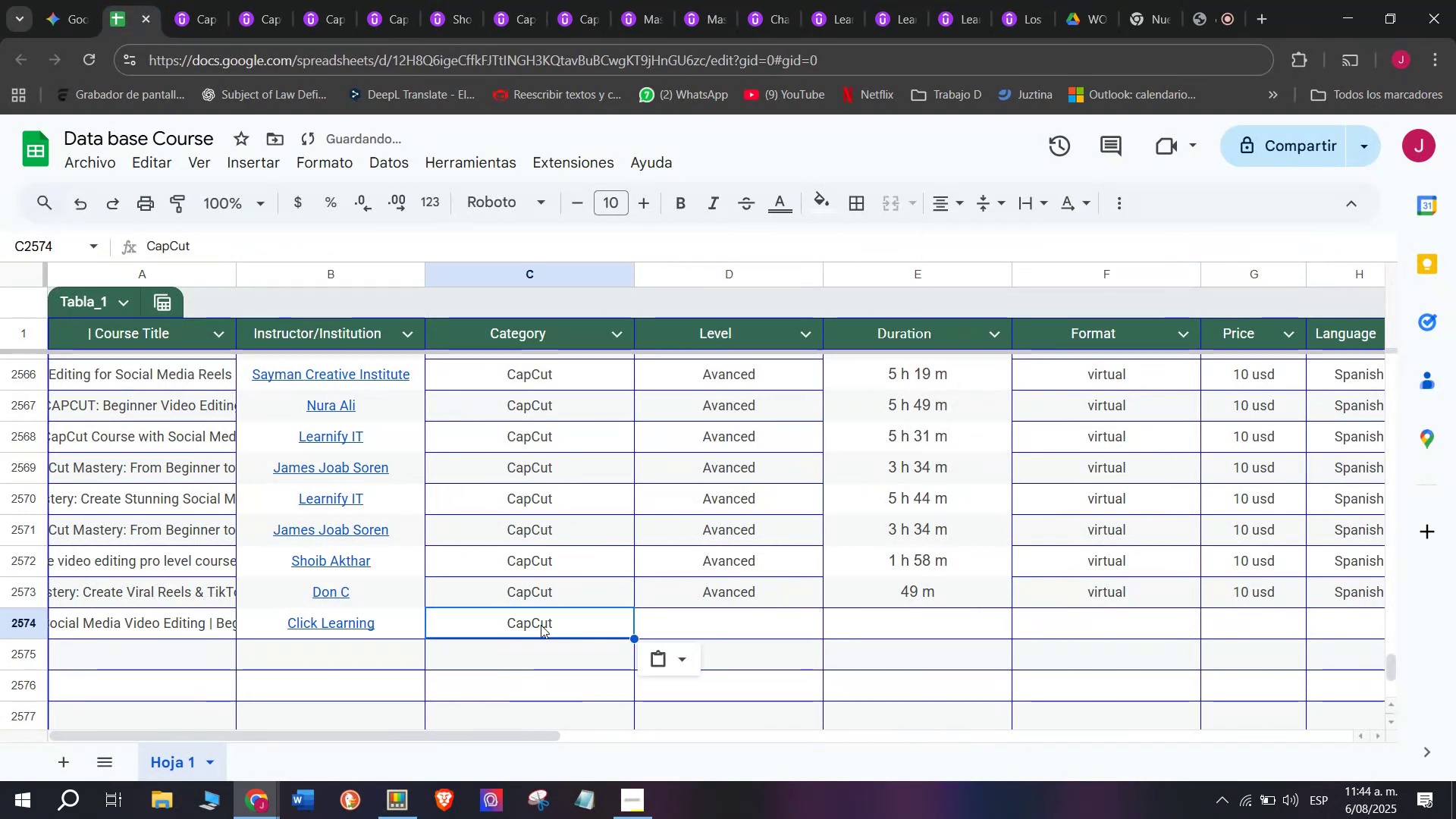 
key(Control+ControlLeft)
 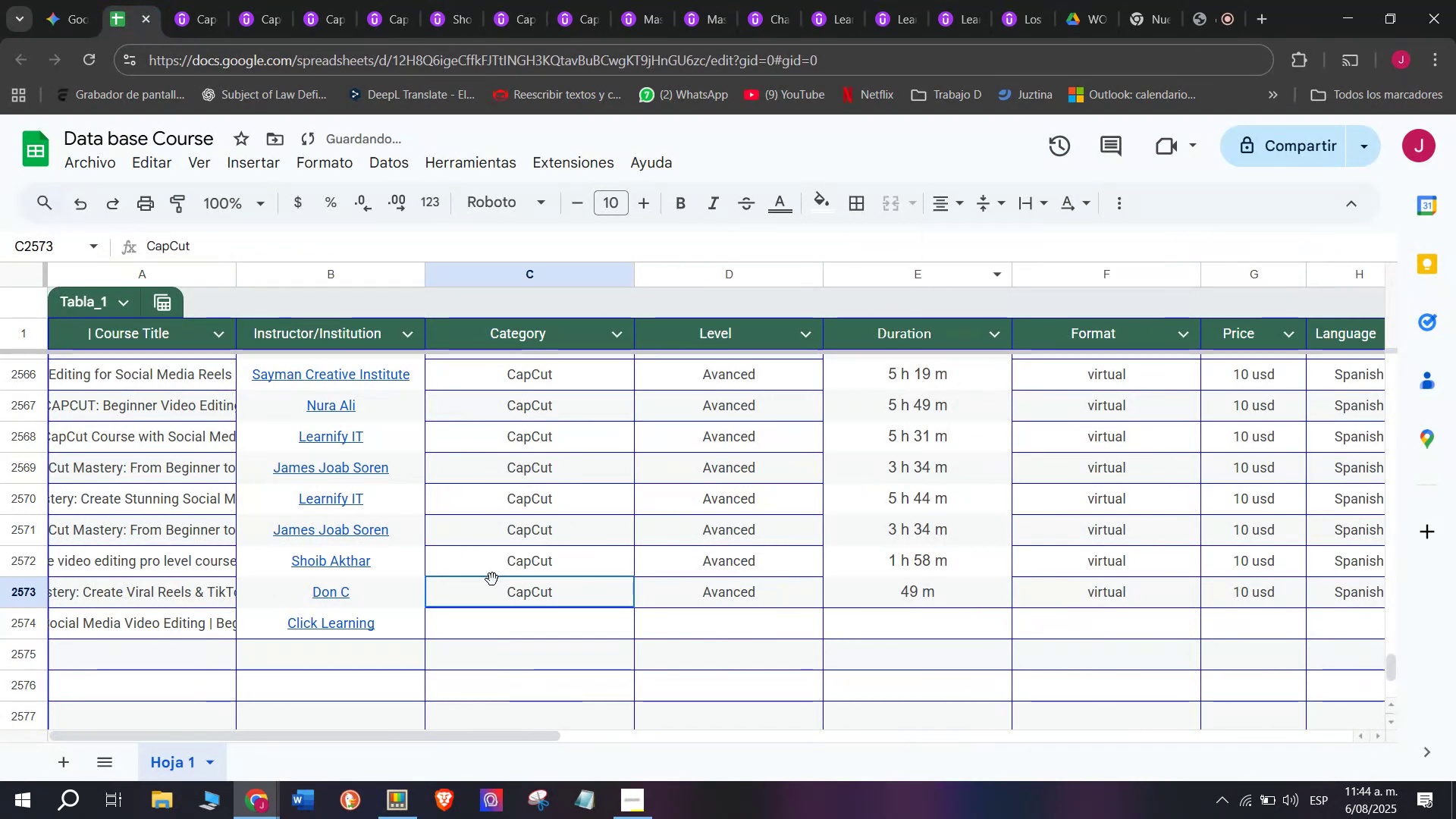 
key(Control+C)
 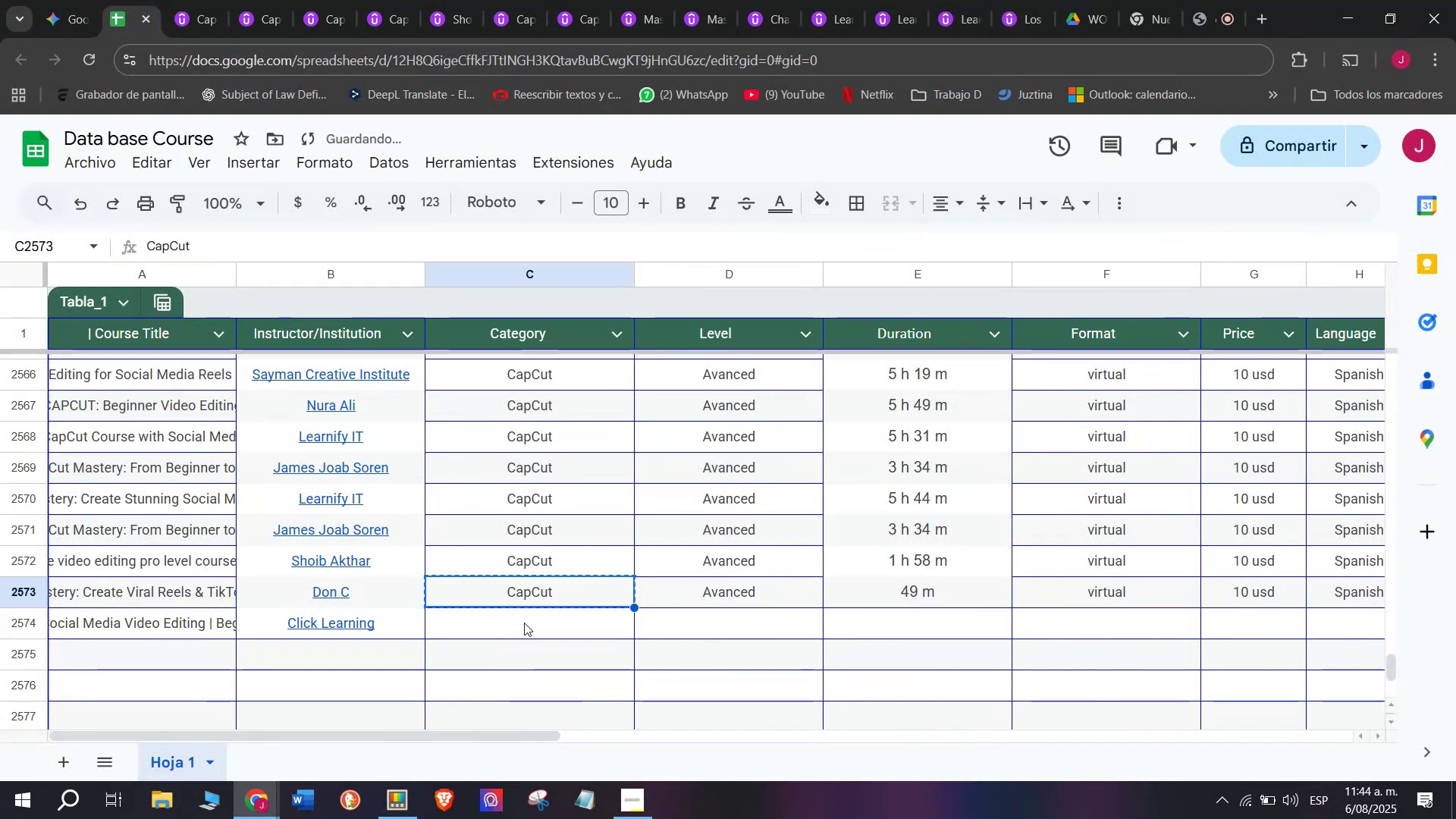 
left_click([524, 622])
 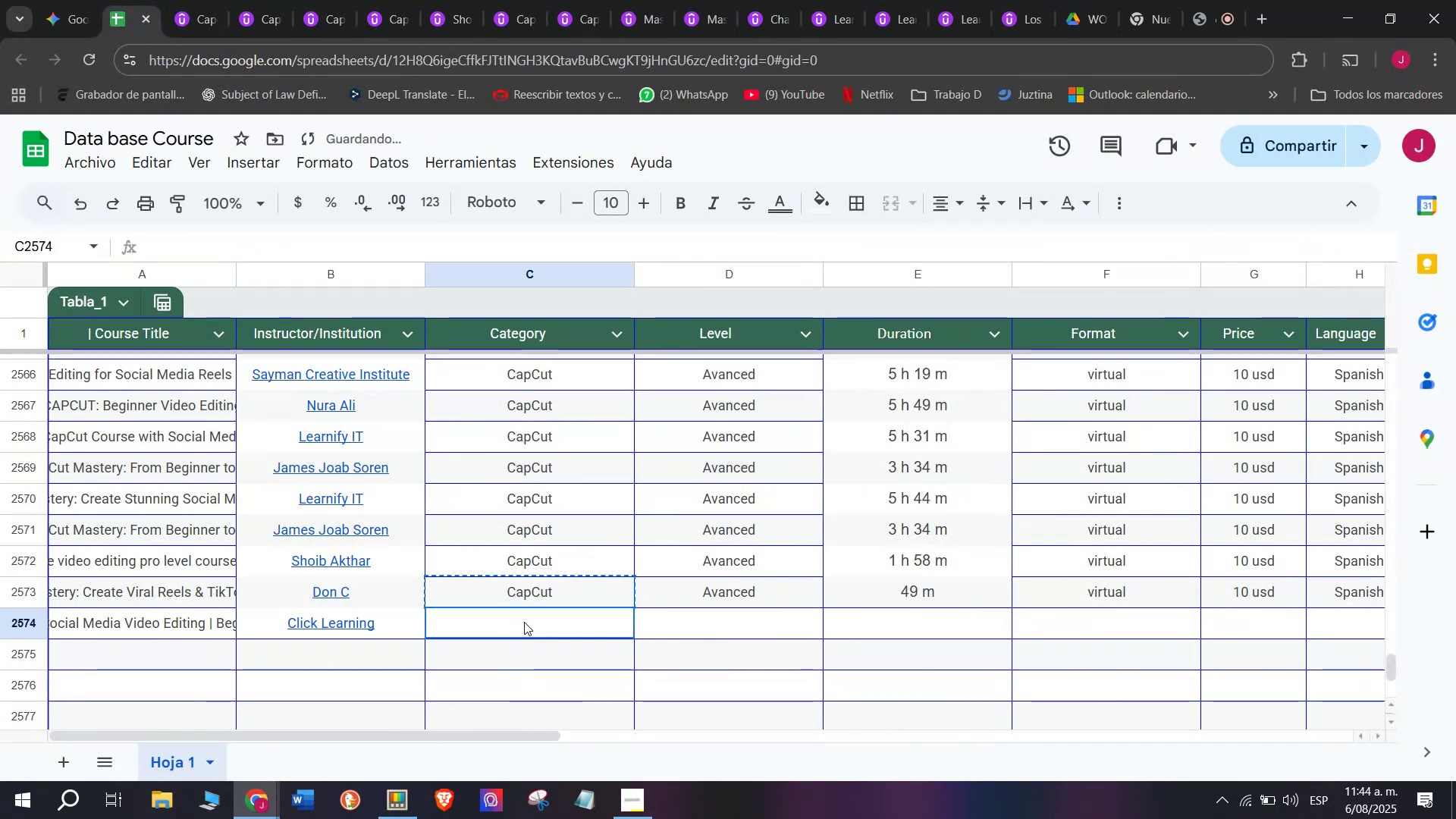 
key(Z)
 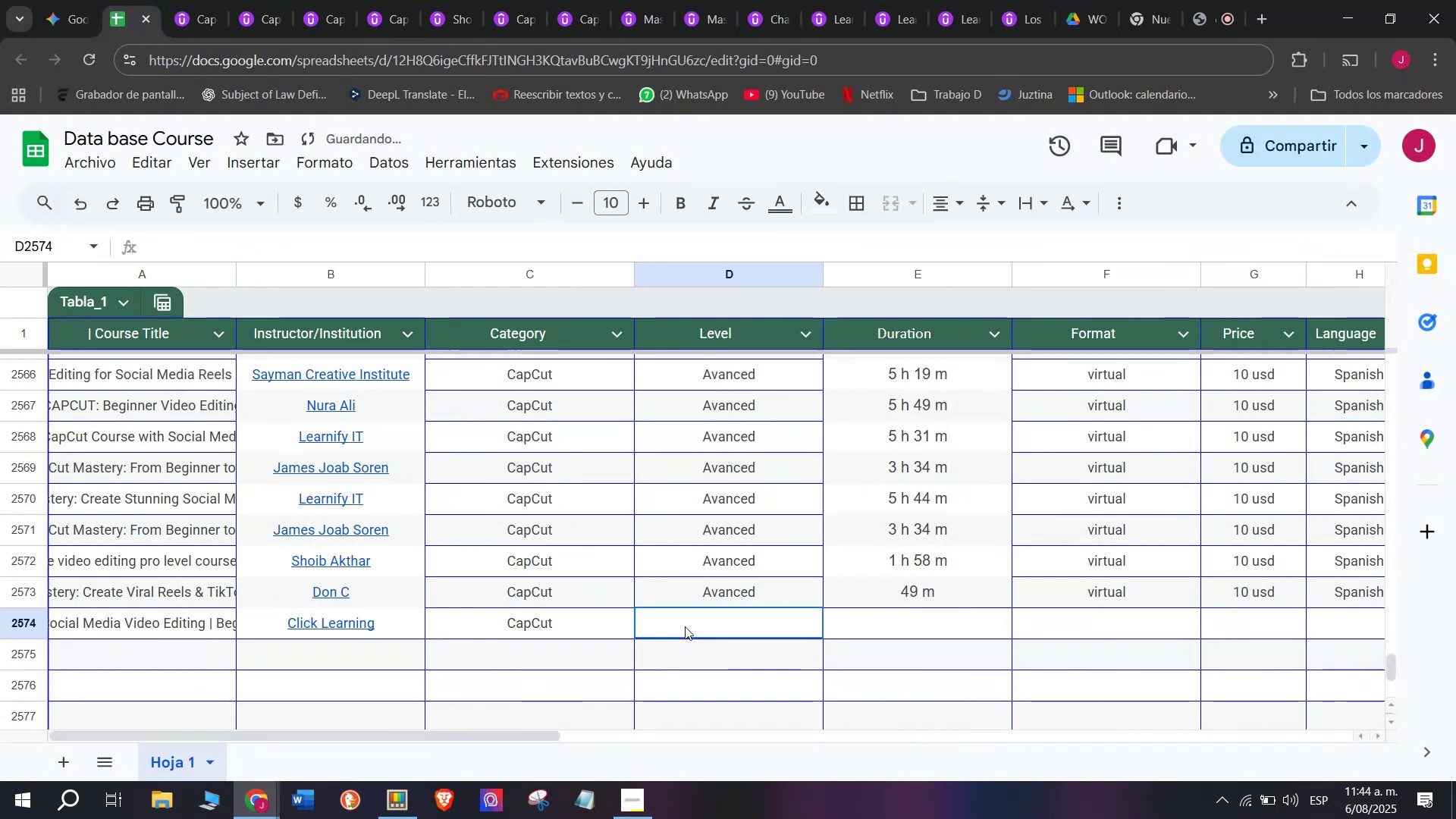 
key(Control+ControlLeft)
 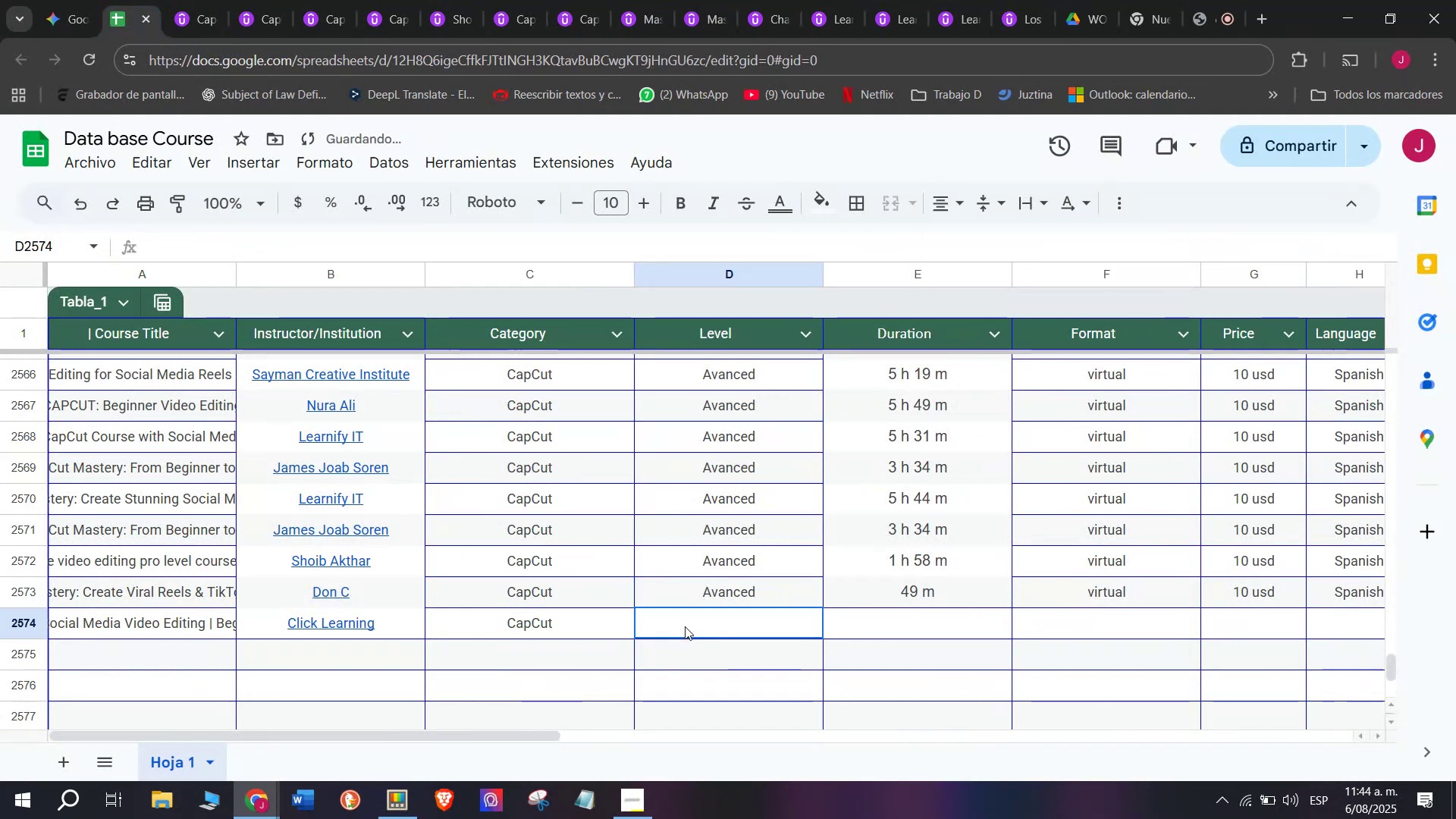 
key(Control+V)
 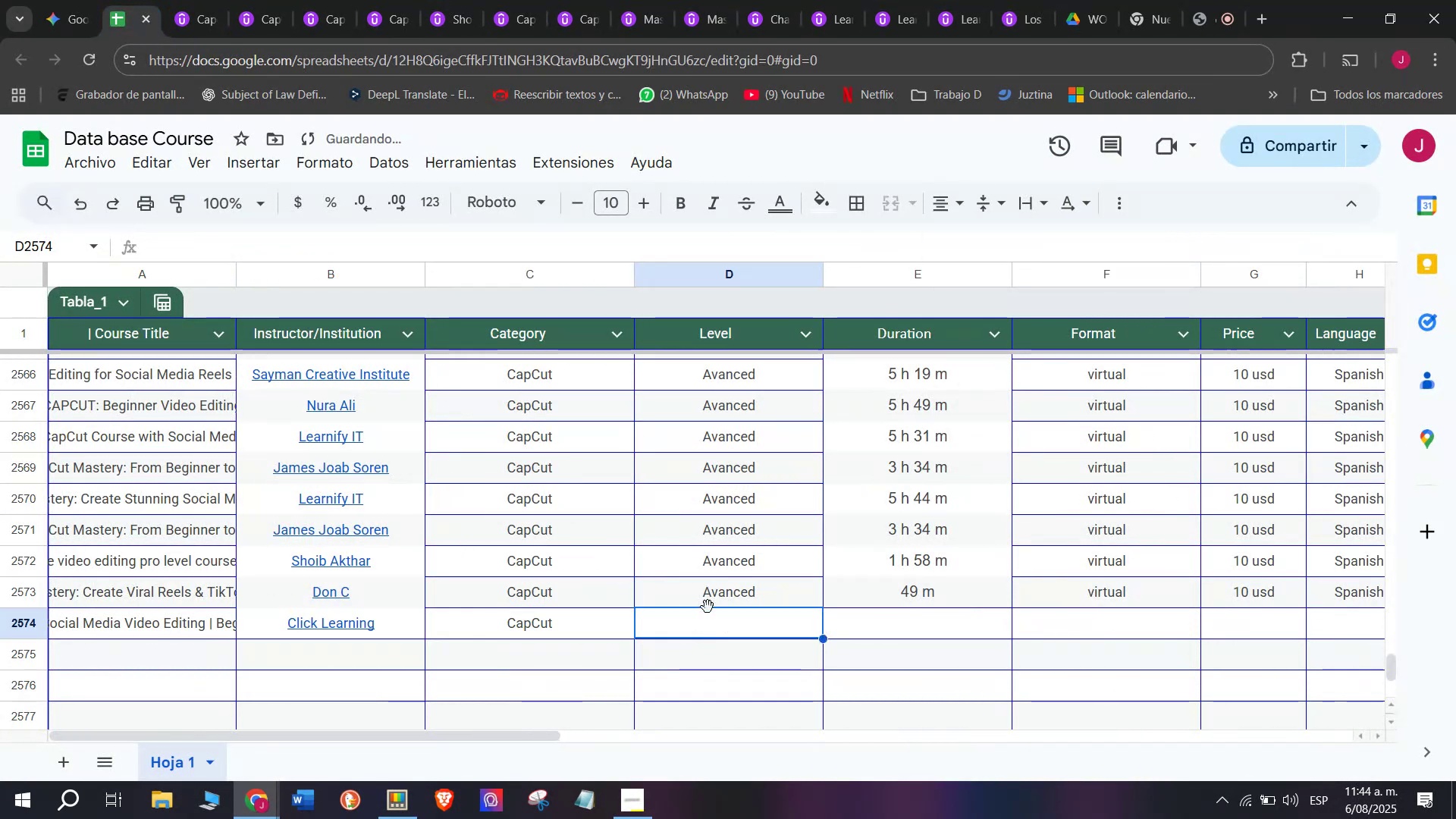 
triple_click([711, 603])
 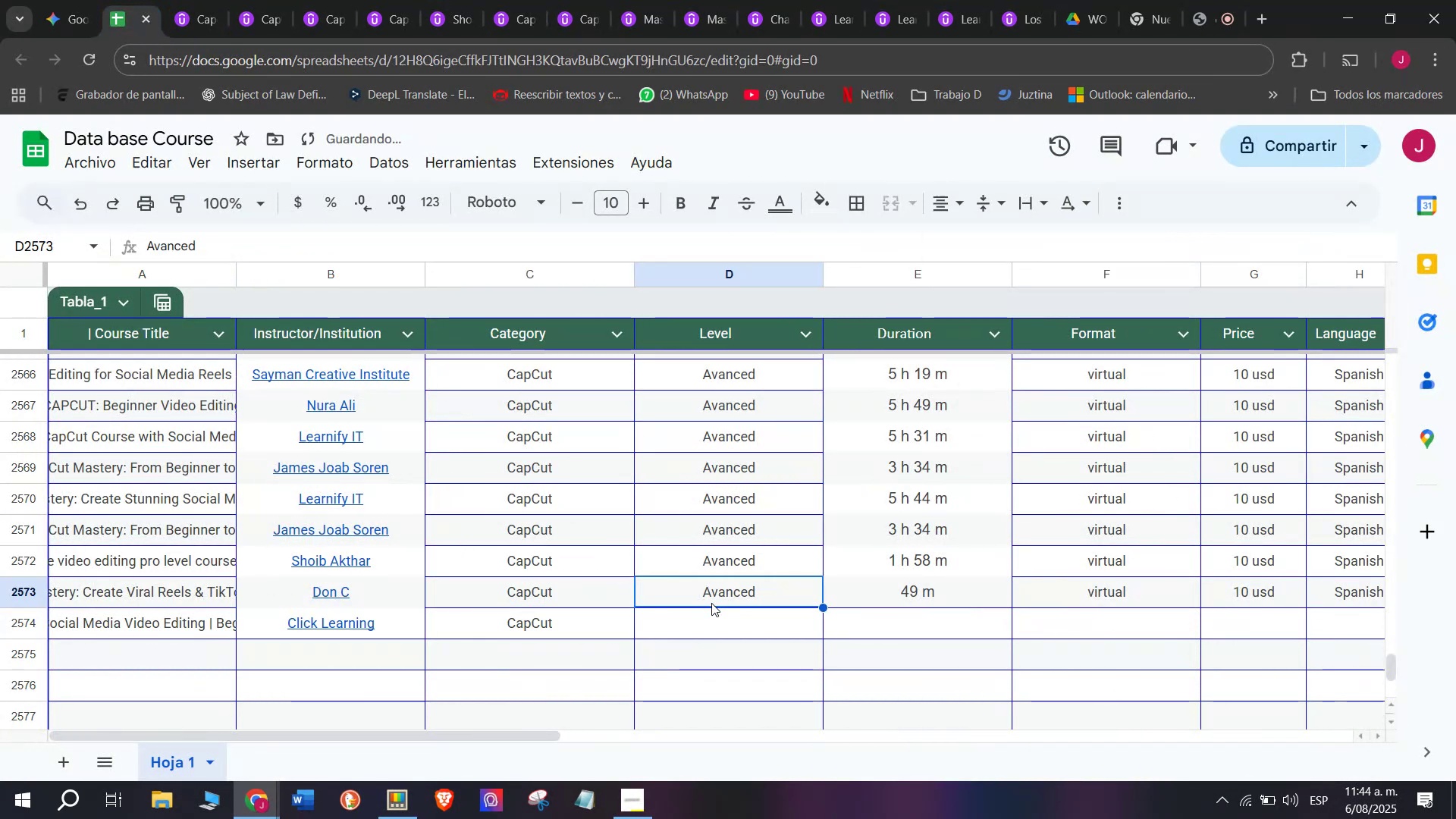 
key(Control+ControlLeft)
 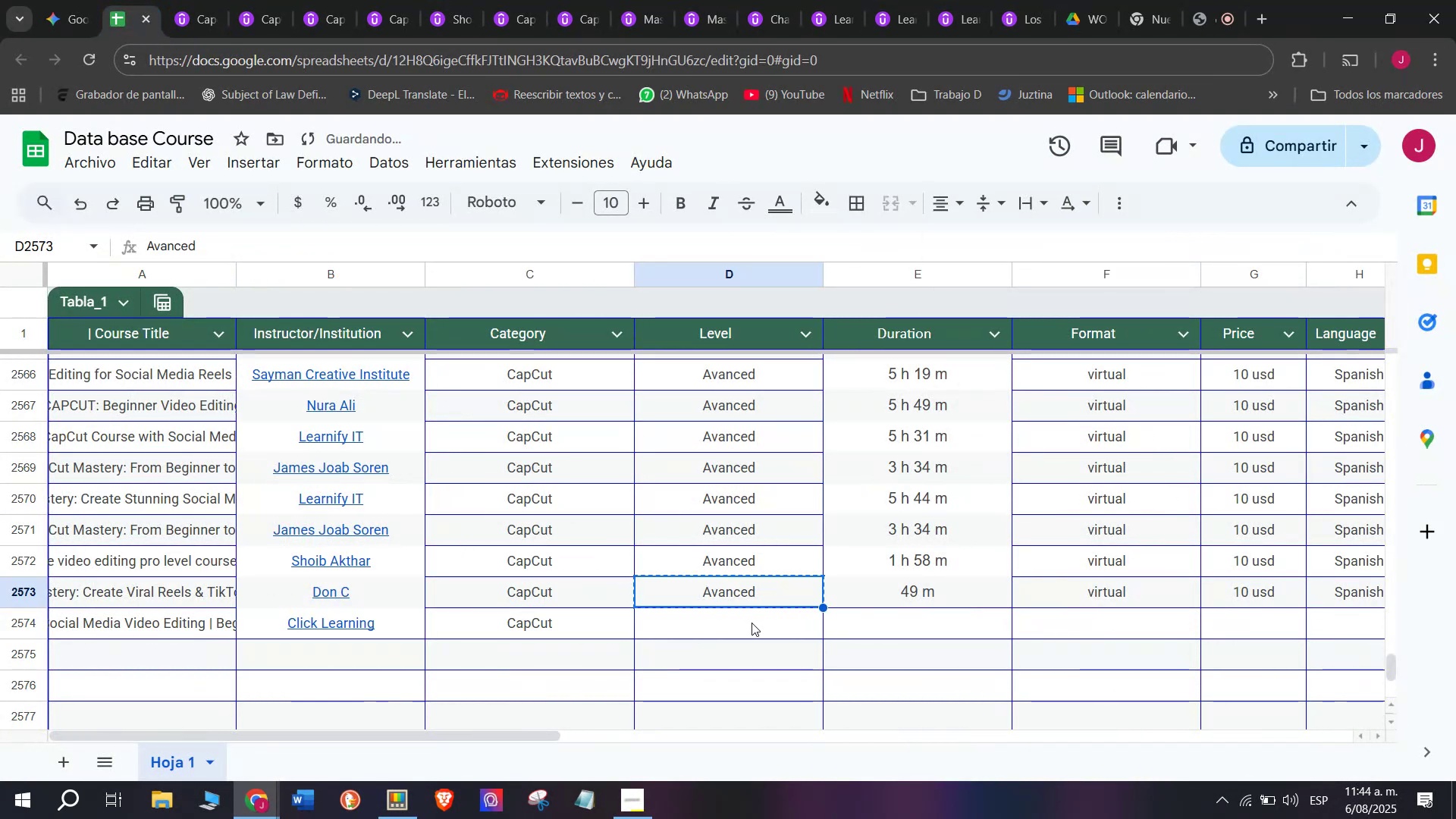 
key(Control+C)
 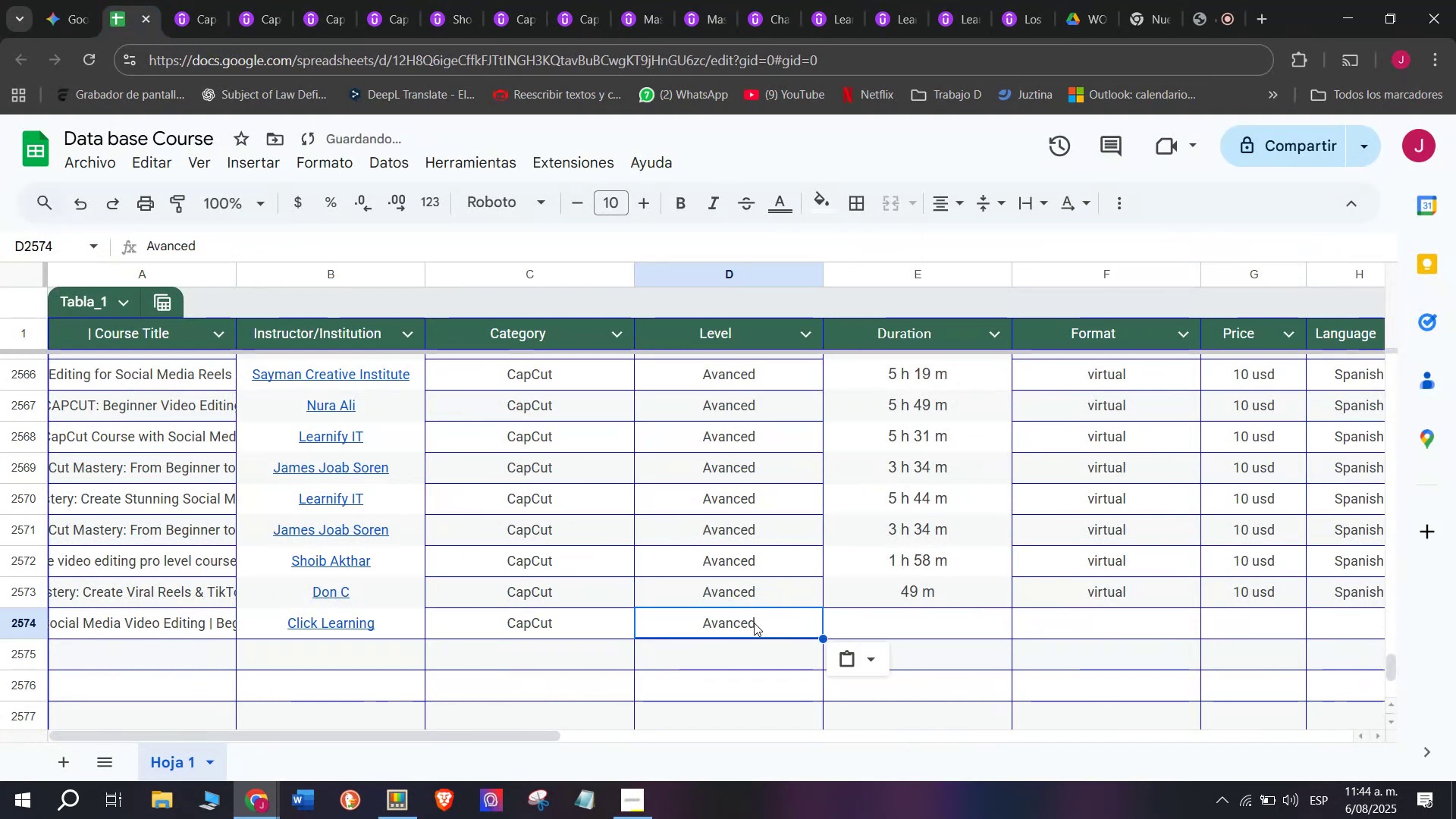 
key(Break)
 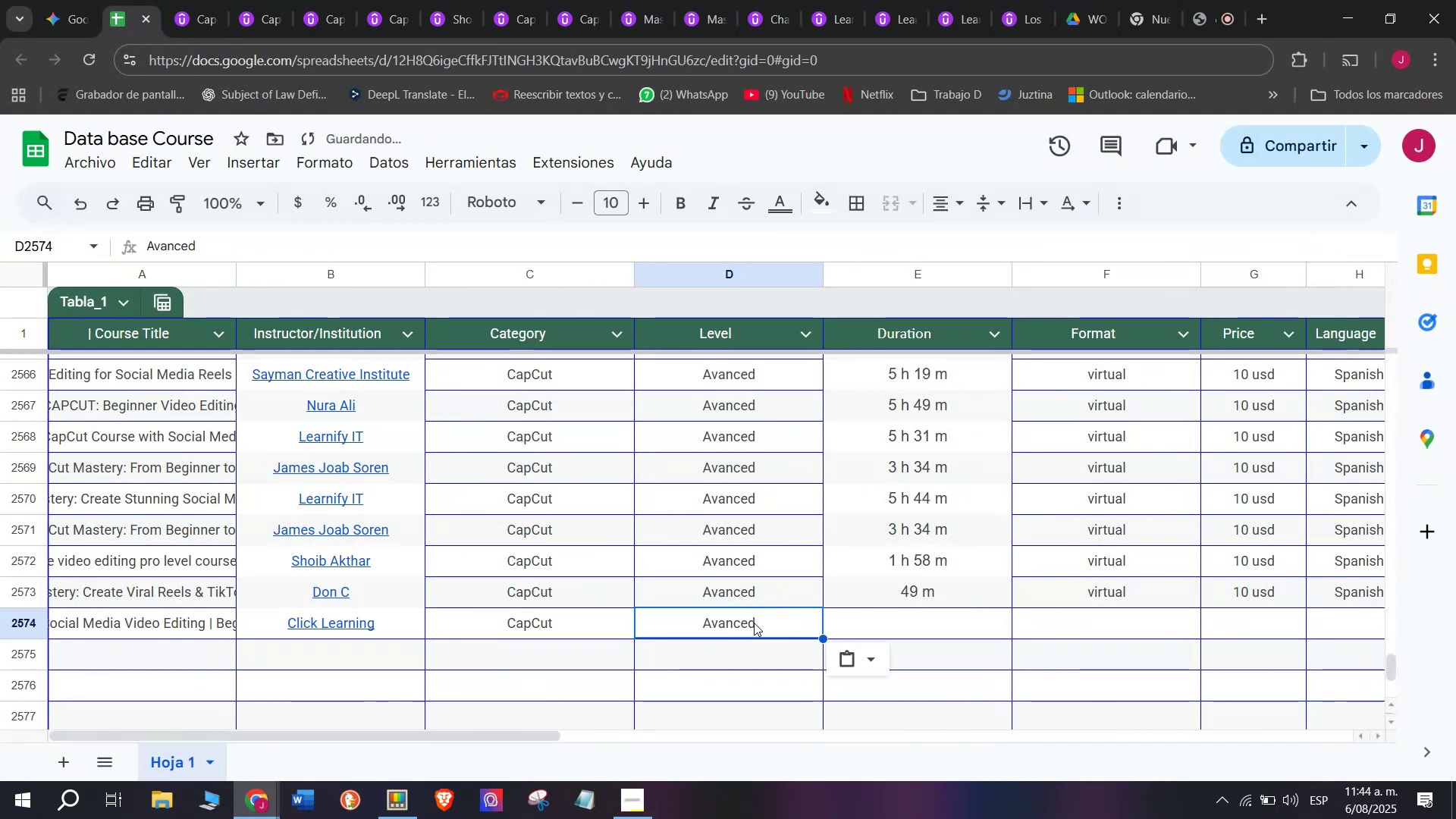 
left_click([752, 623])
 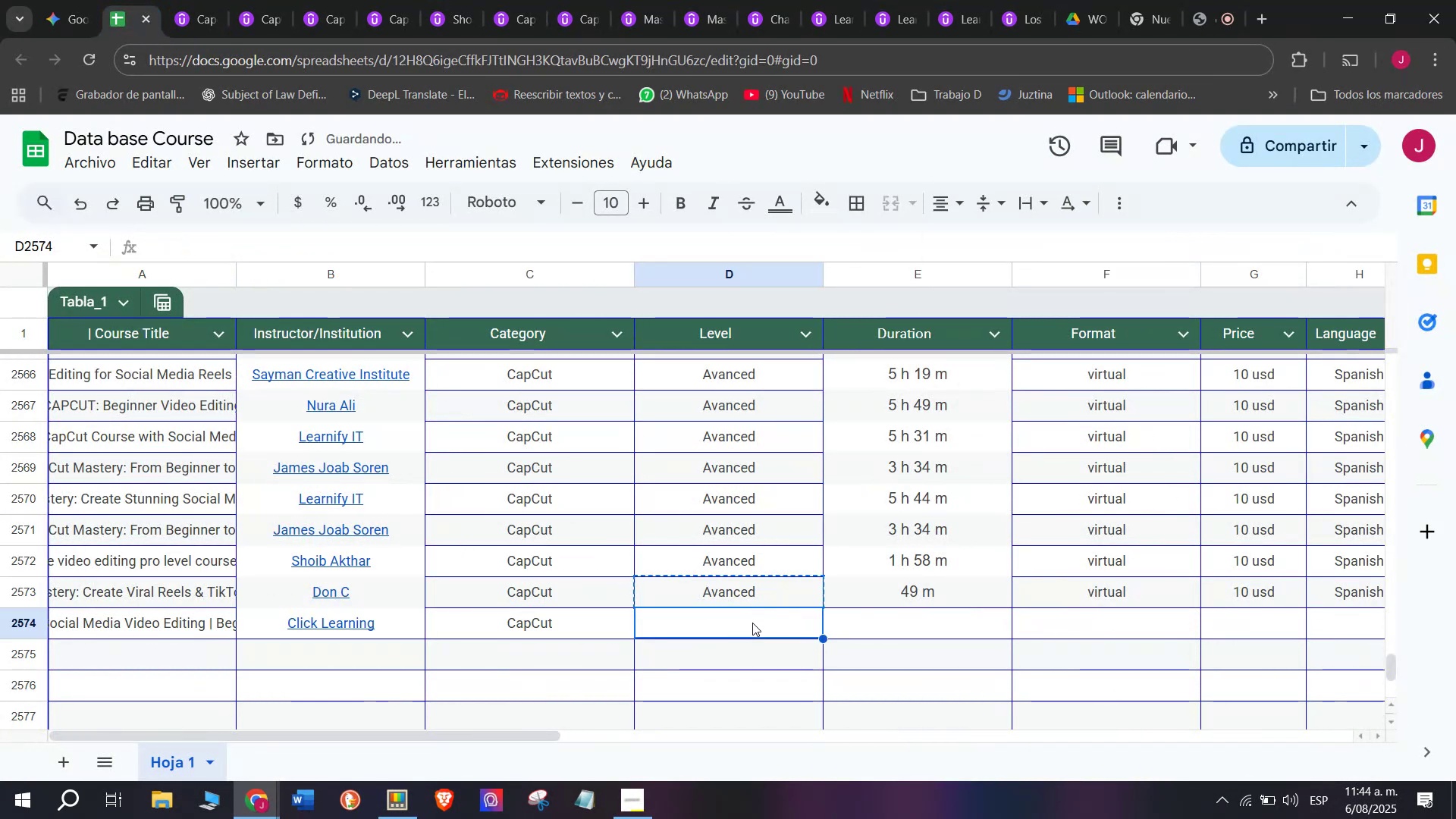 
key(Control+ControlLeft)
 